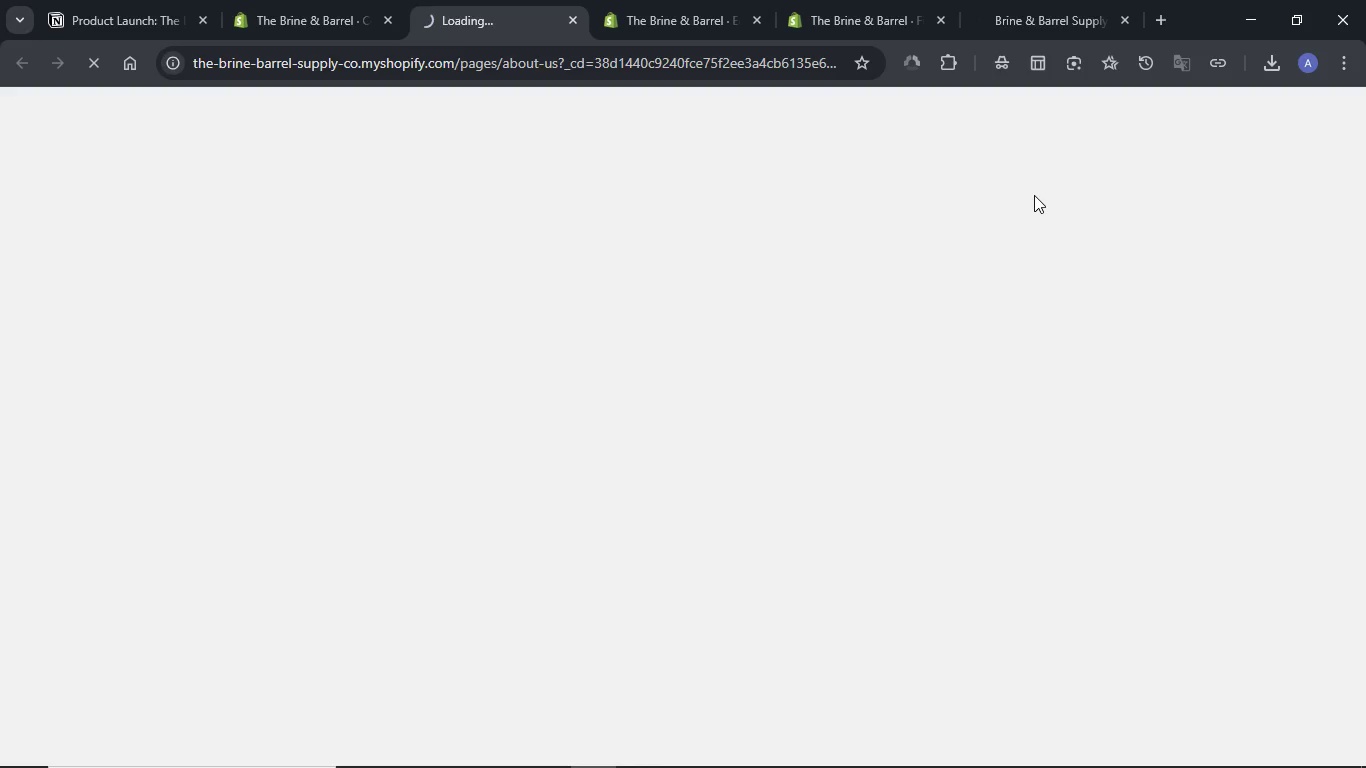 
wait(10.28)
 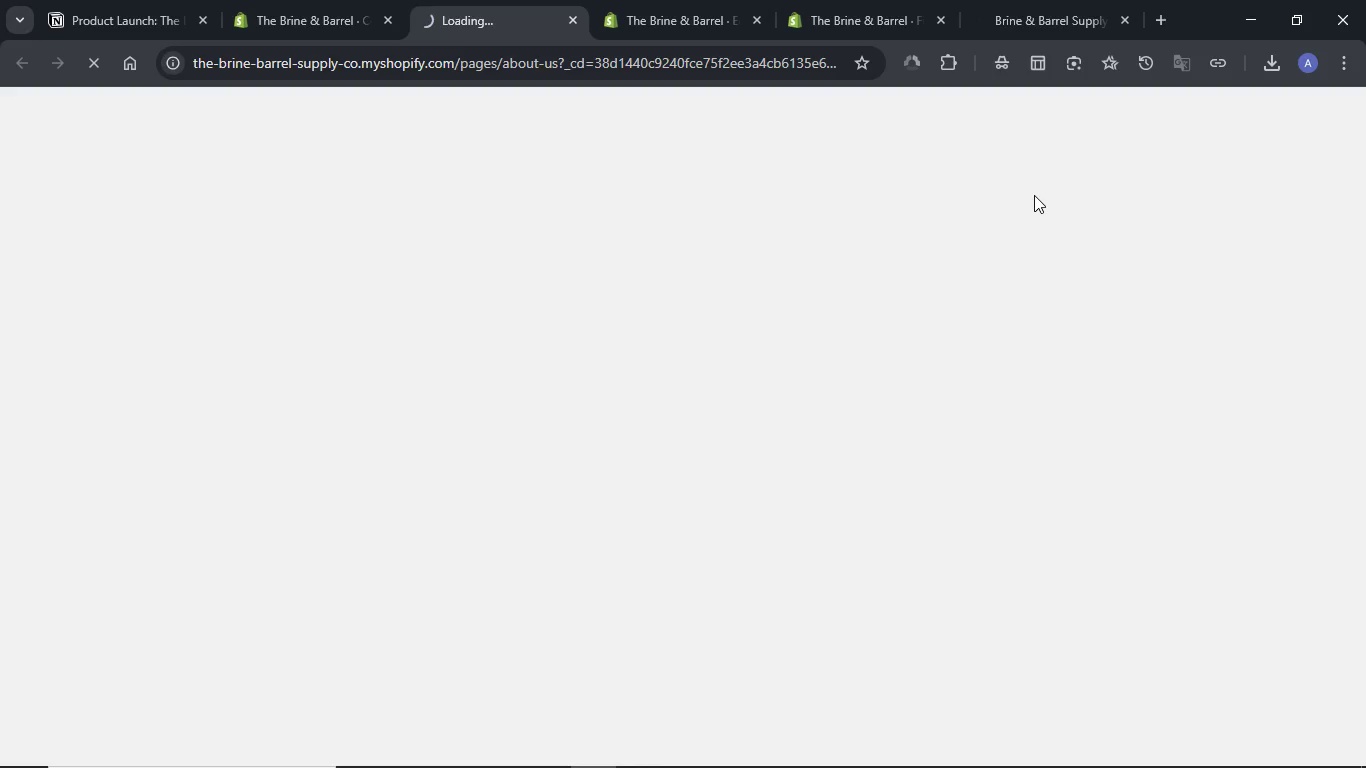 
scroll: coordinate [919, 331], scroll_direction: down, amount: 2.0
 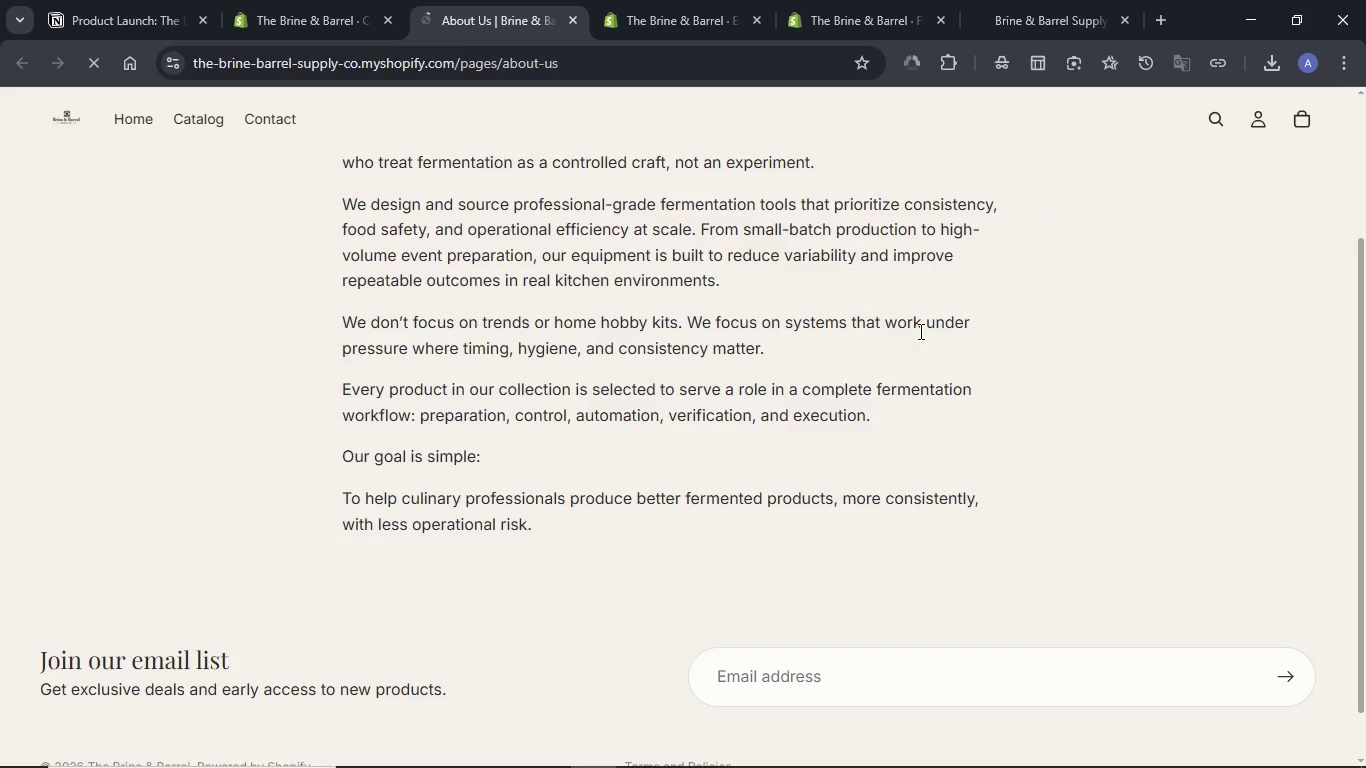 
scroll: coordinate [921, 327], scroll_direction: up, amount: 8.0
 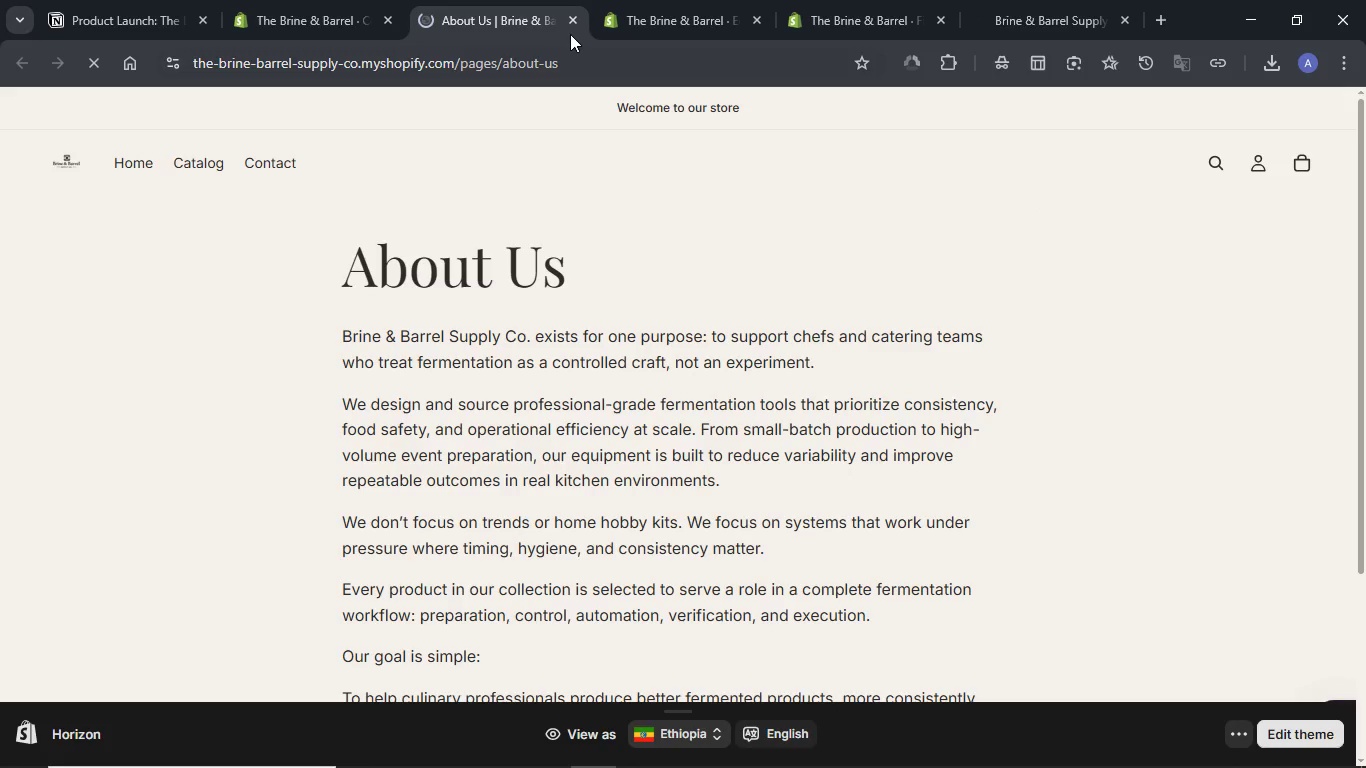 
mouse_move([571, 55])
 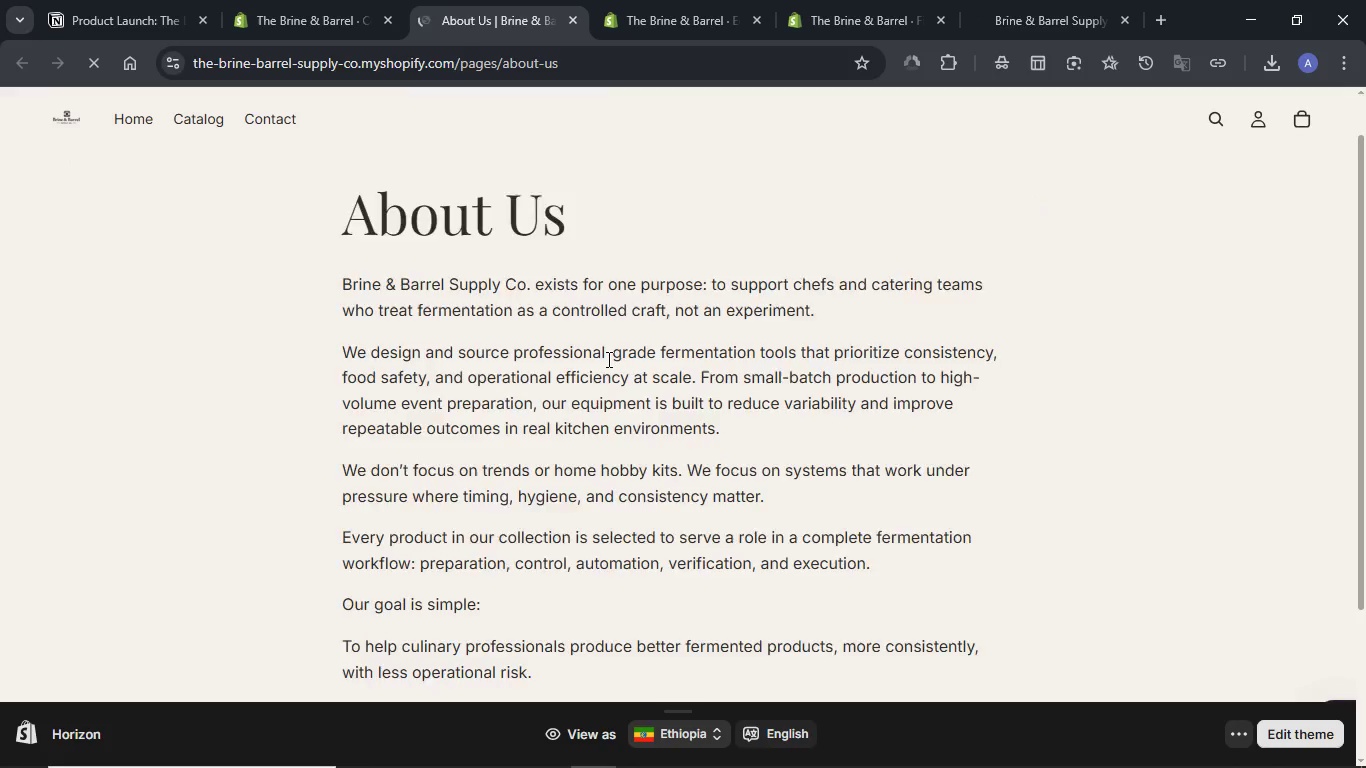 
scroll: coordinate [607, 359], scroll_direction: down, amount: 1.0
 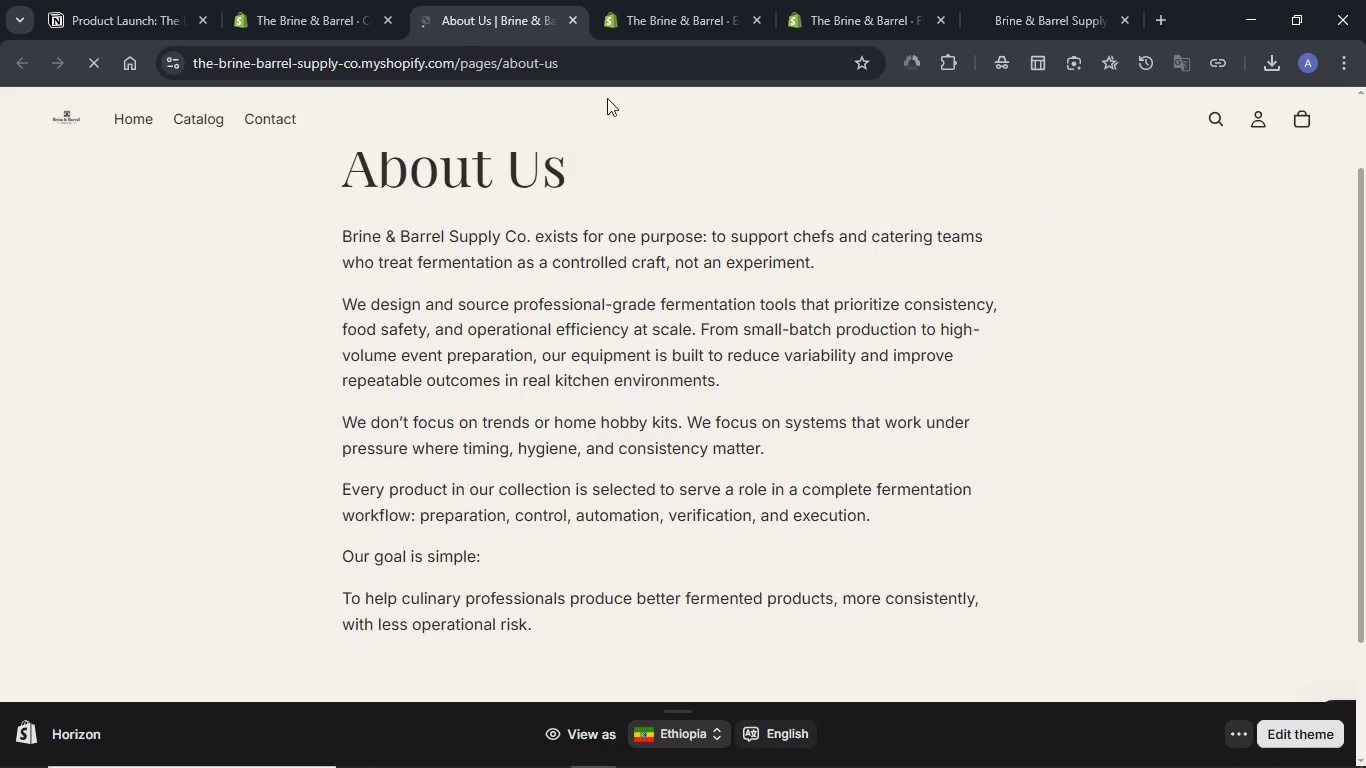 
left_click([573, 26])
 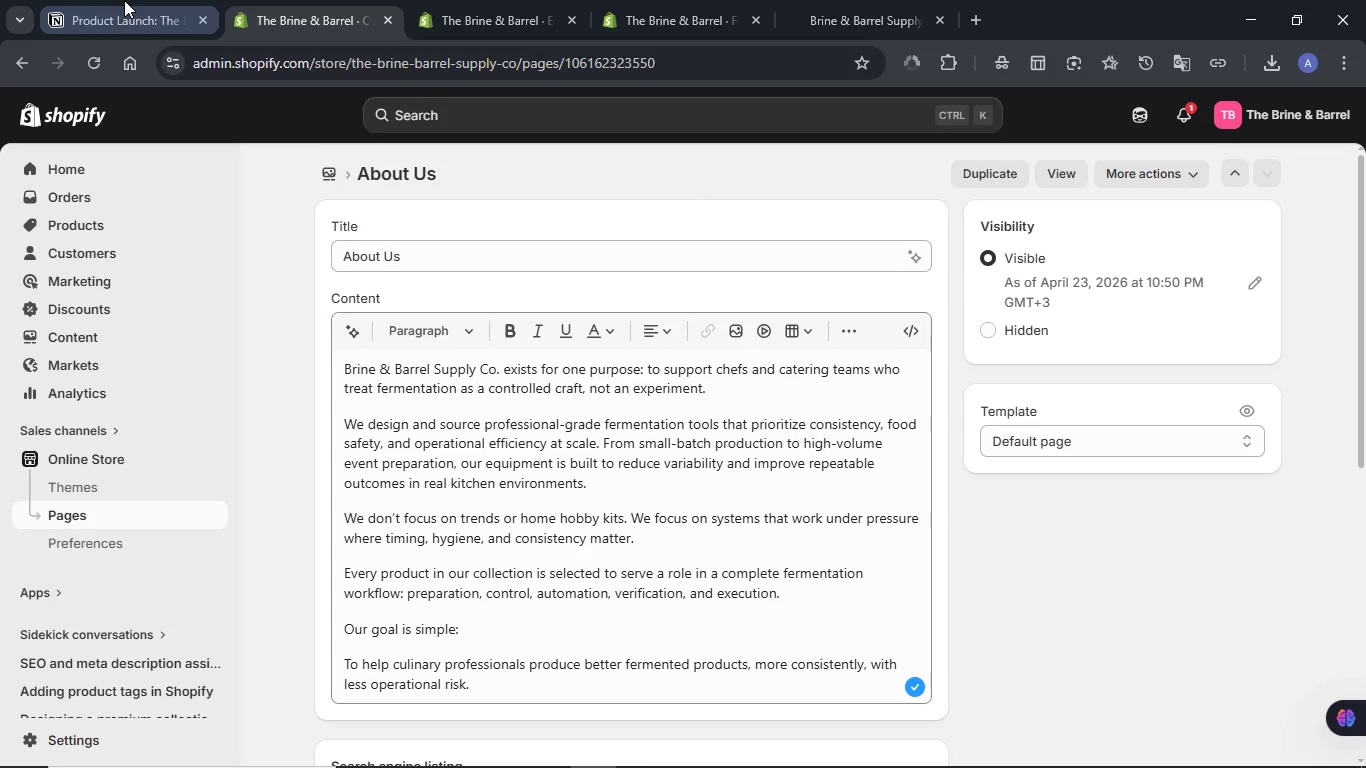 
left_click([124, 0])
 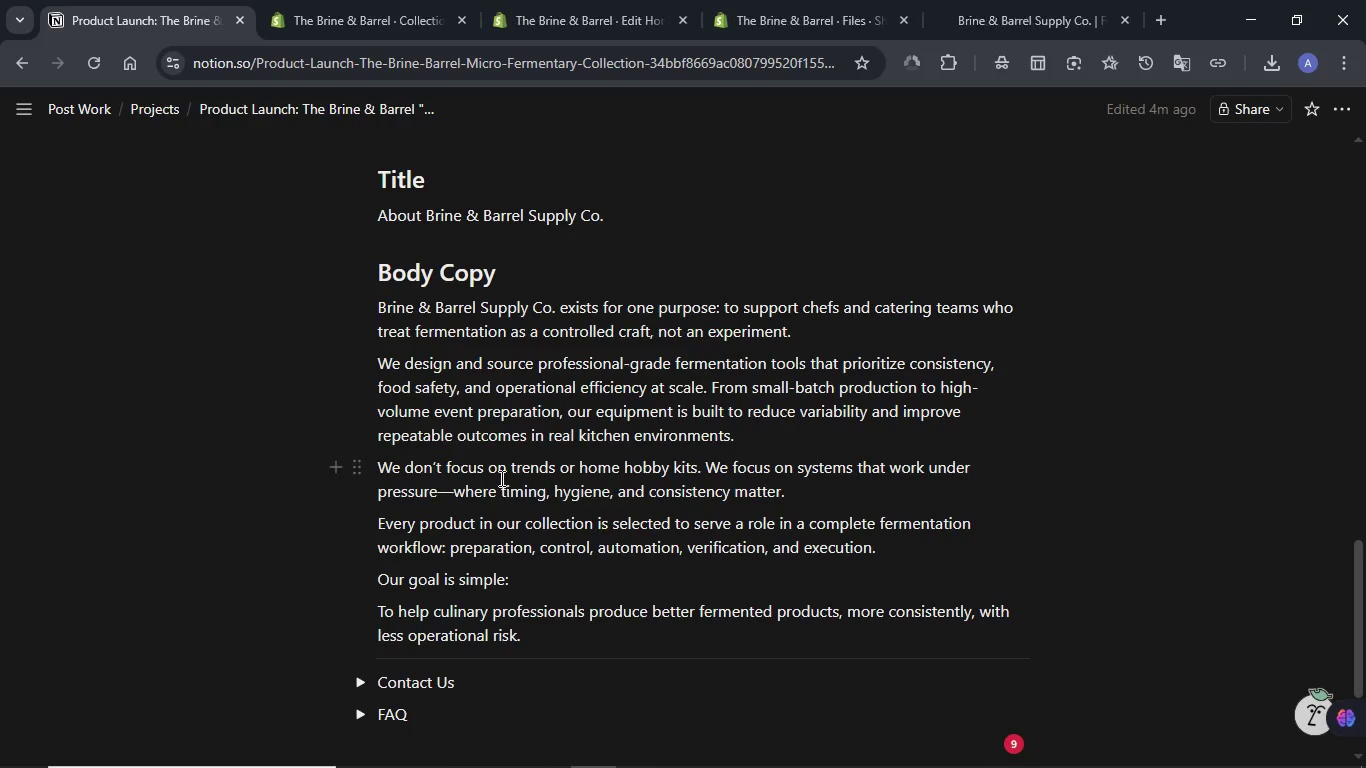 
scroll: coordinate [500, 478], scroll_direction: down, amount: 3.0
 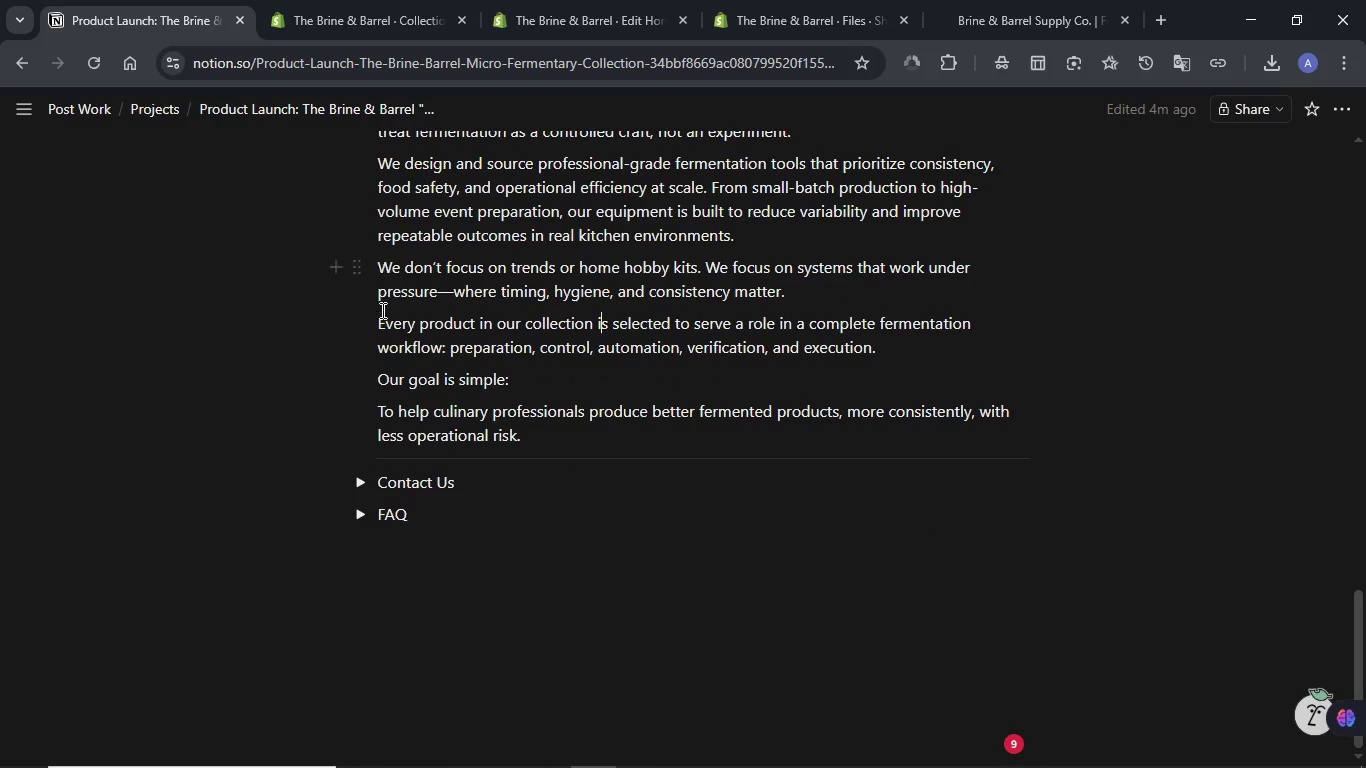 
scroll: coordinate [381, 310], scroll_direction: up, amount: 3.0
 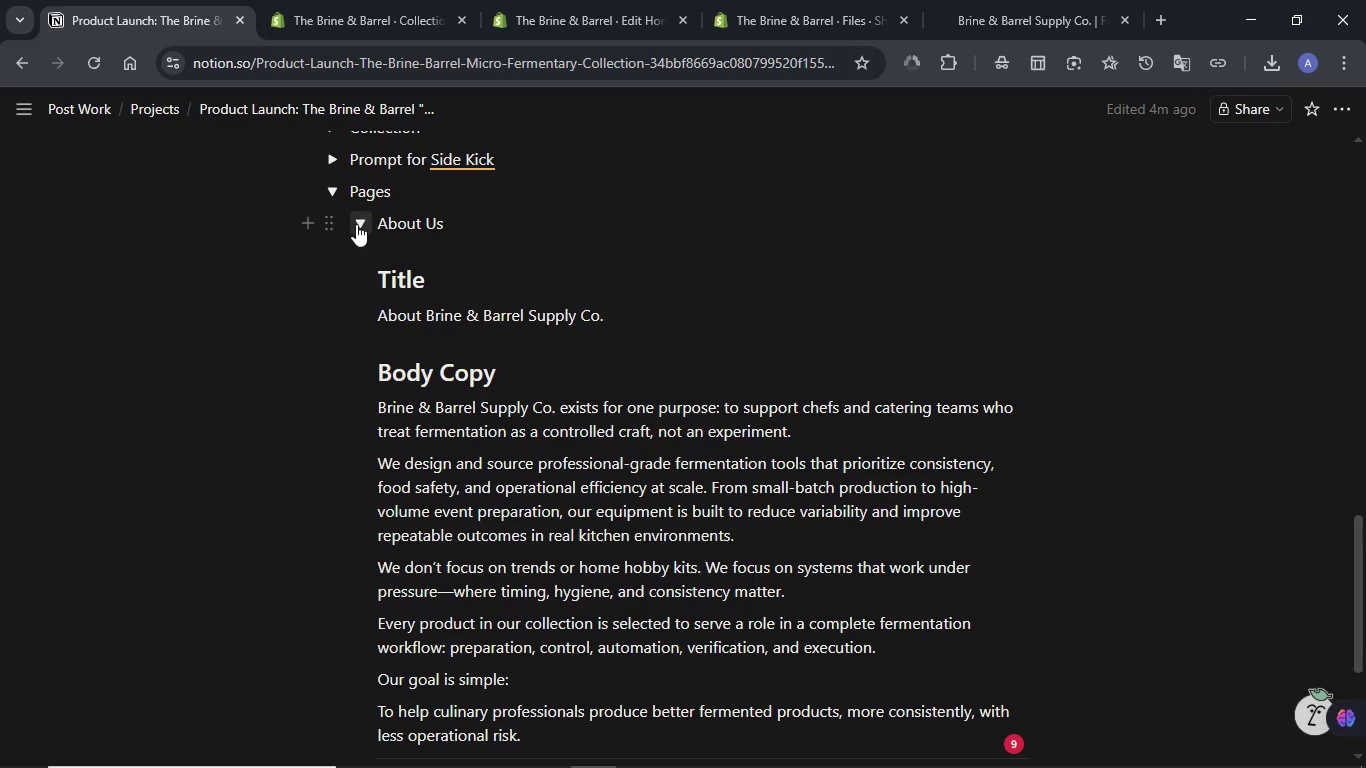 
left_click([356, 224])
 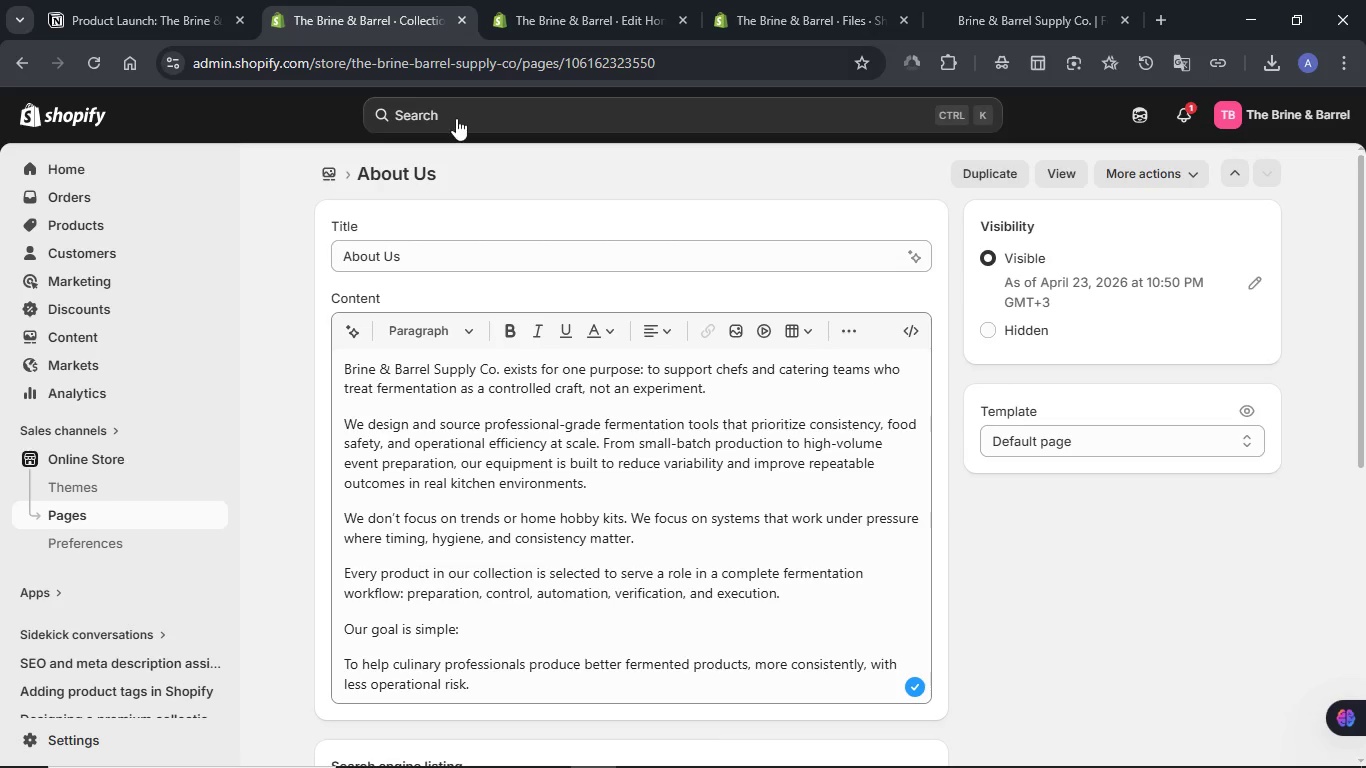 
left_click([329, 173])
 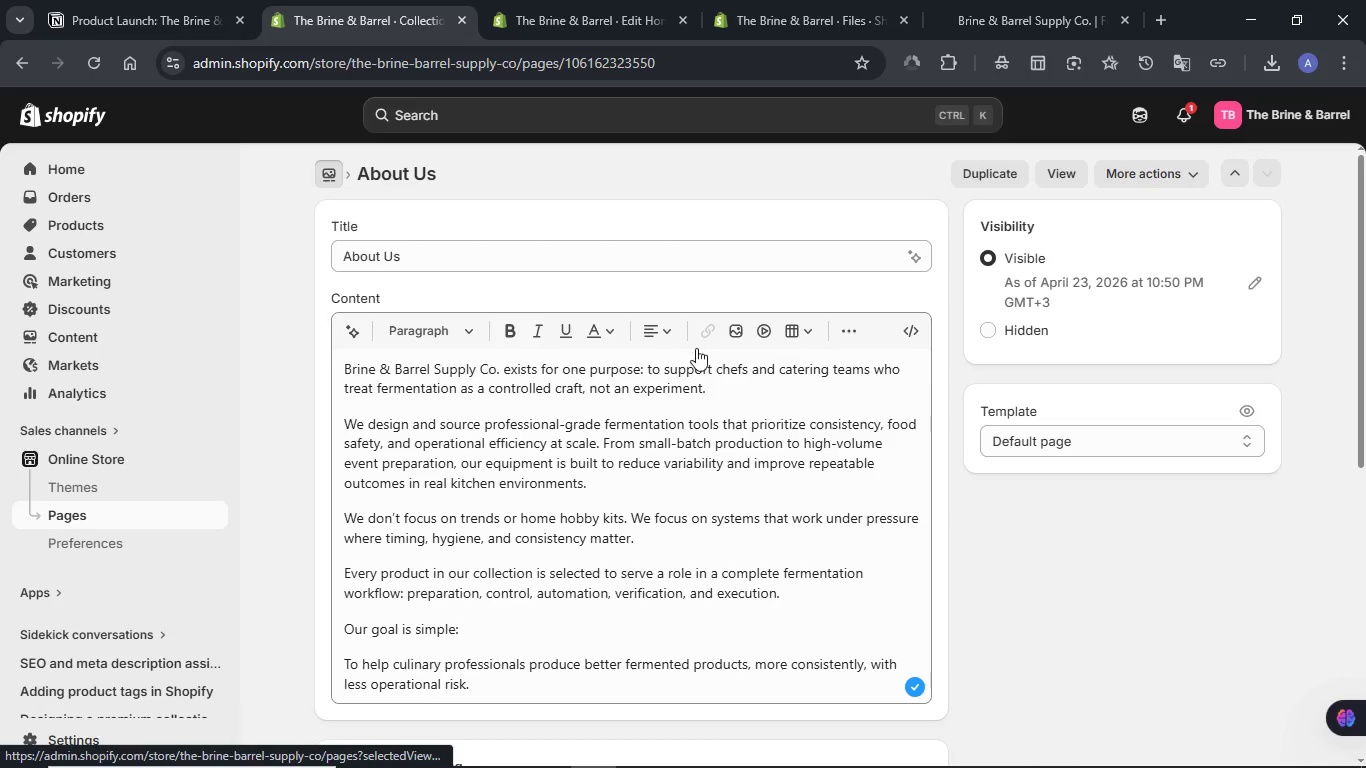 
mouse_move([678, 328])
 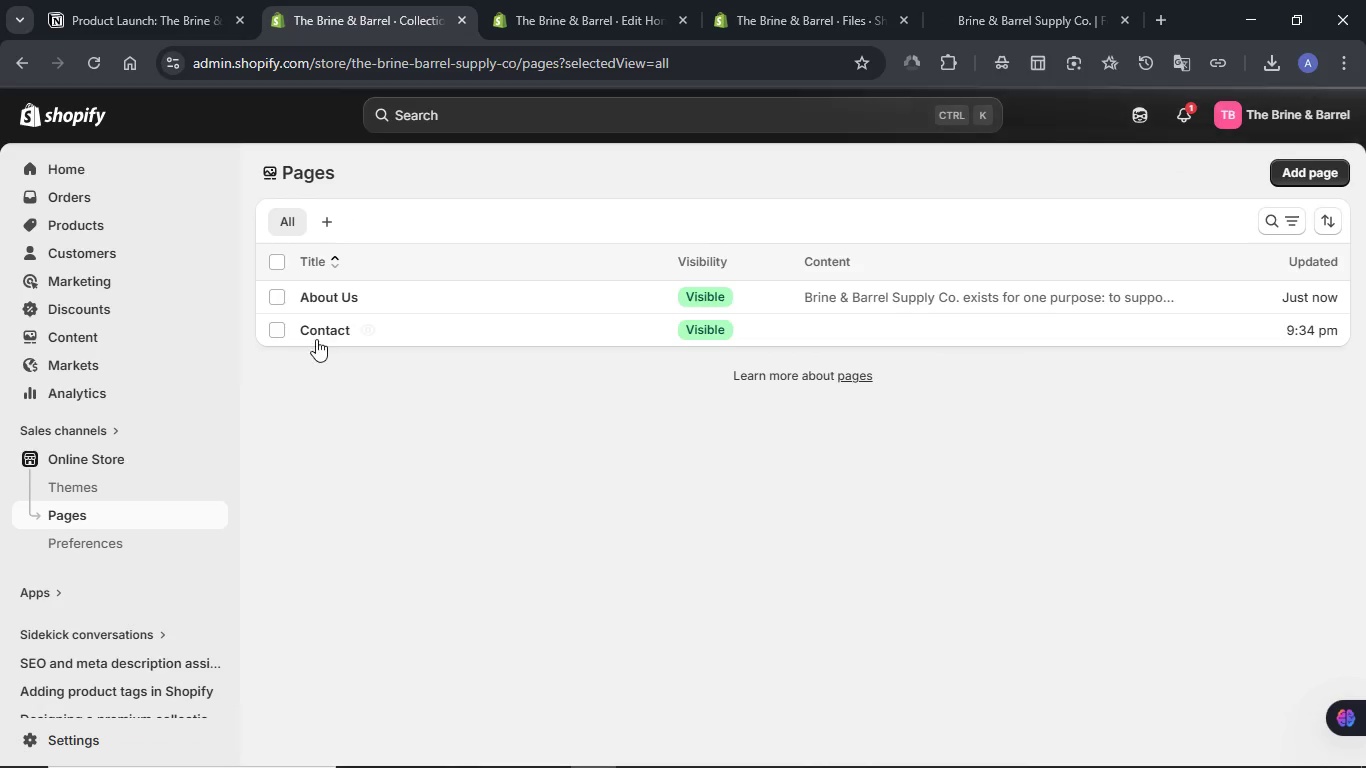 
left_click([316, 335])
 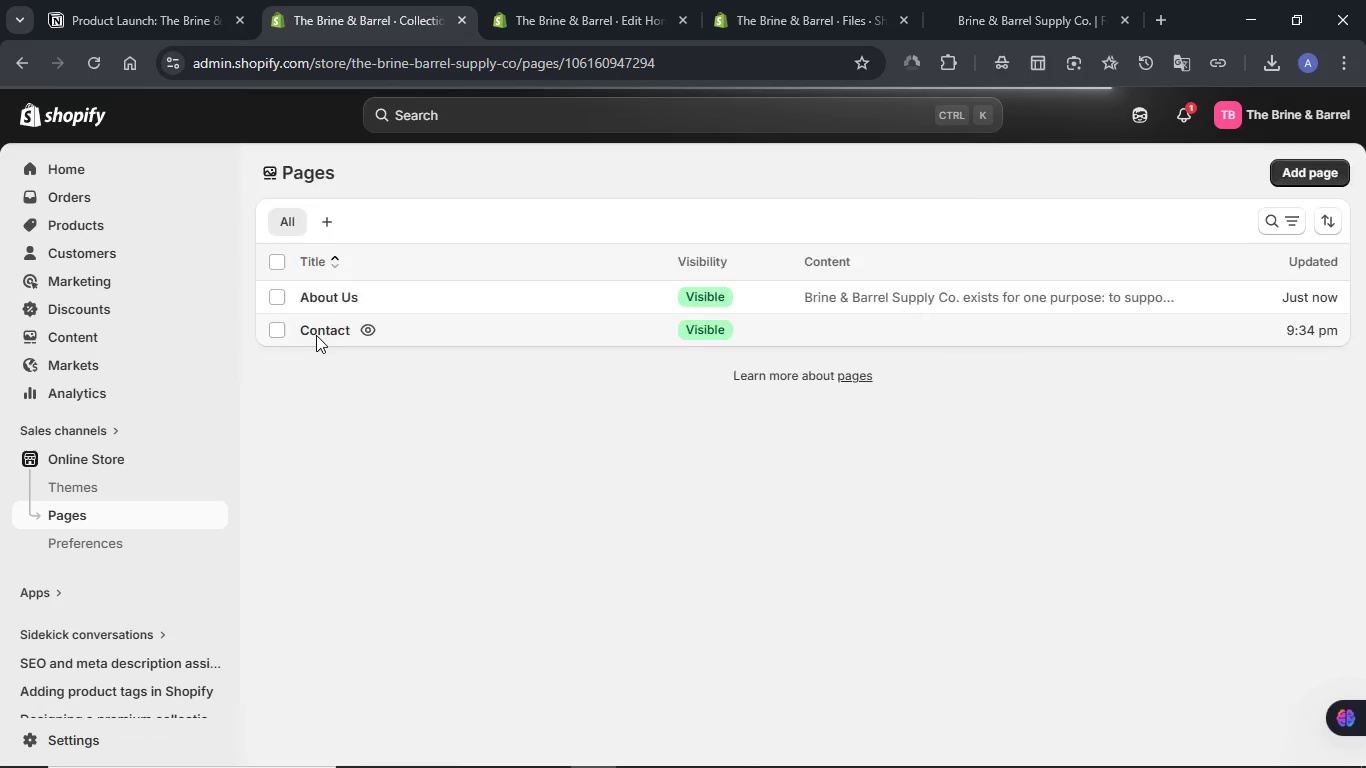 
wait(5.12)
 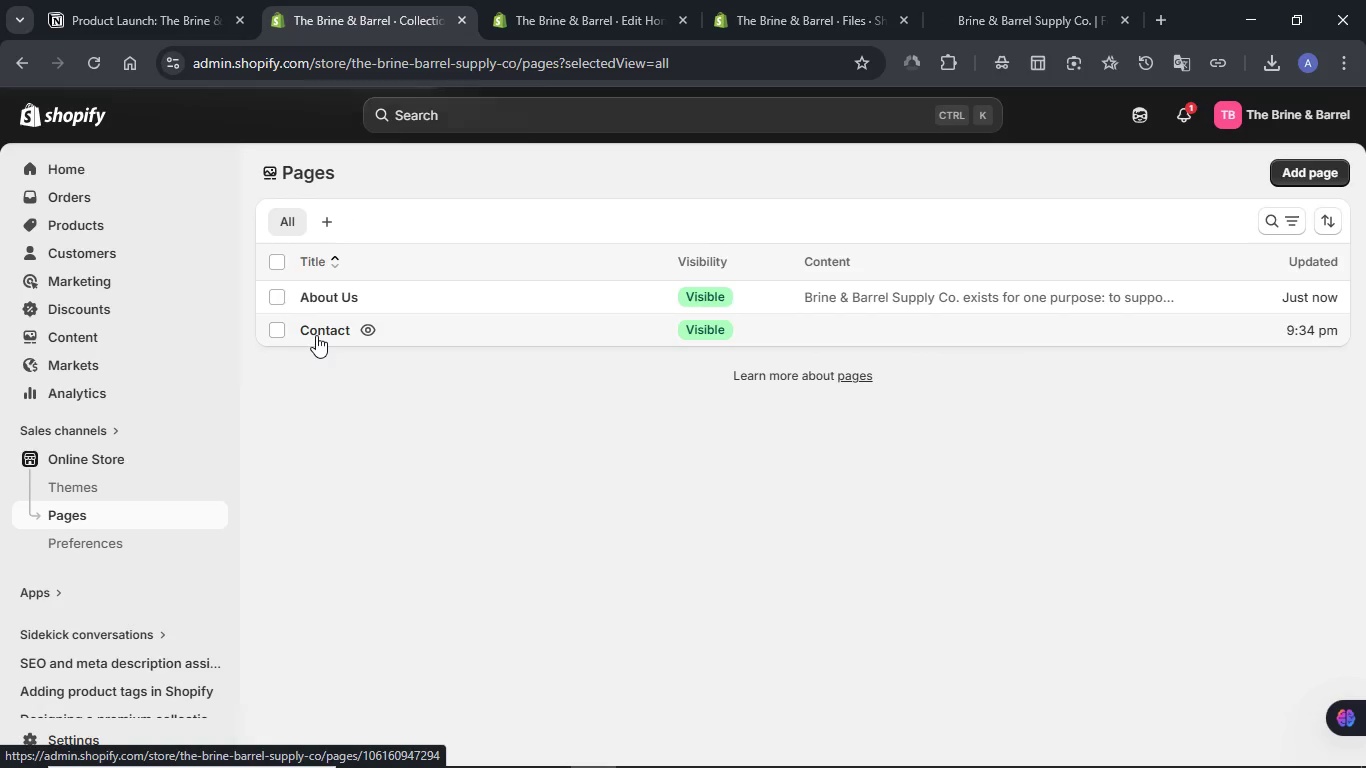 
left_click([396, 257])
 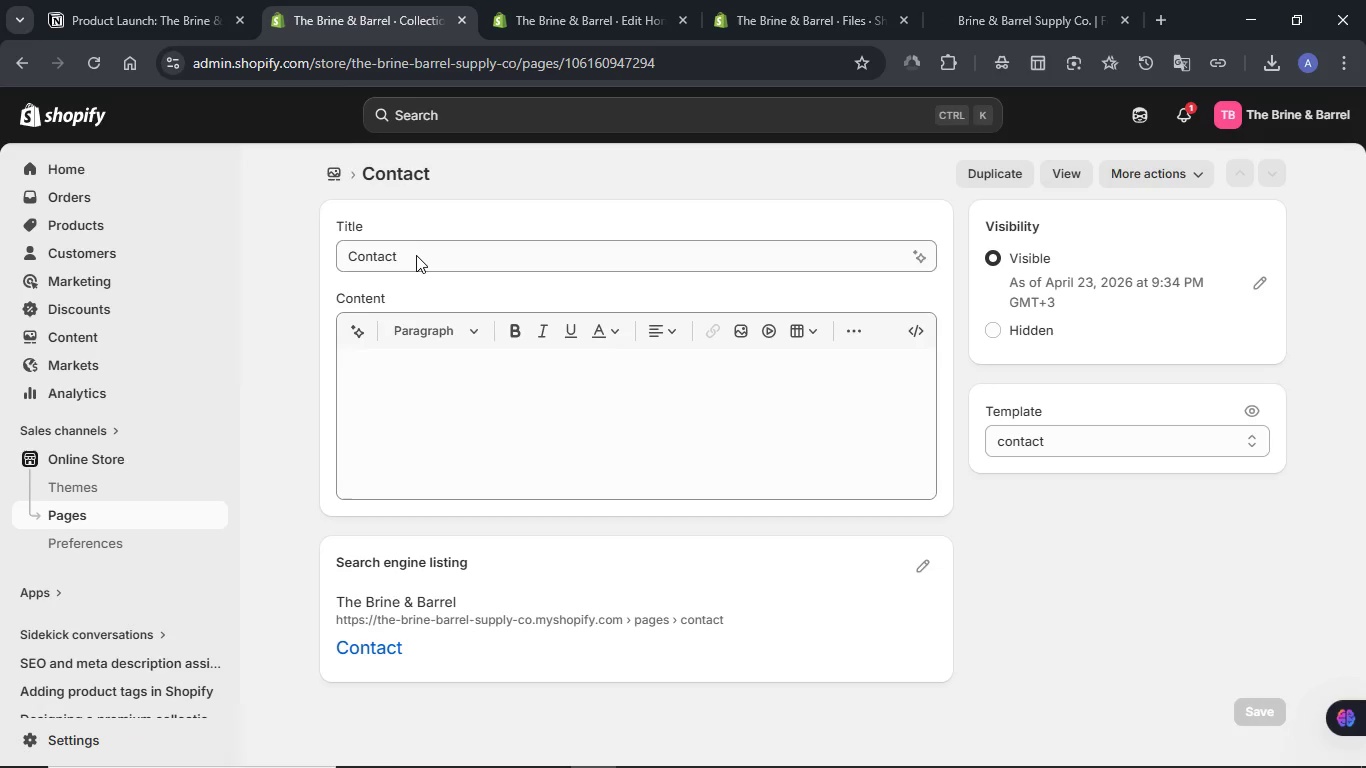 
double_click([416, 255])
 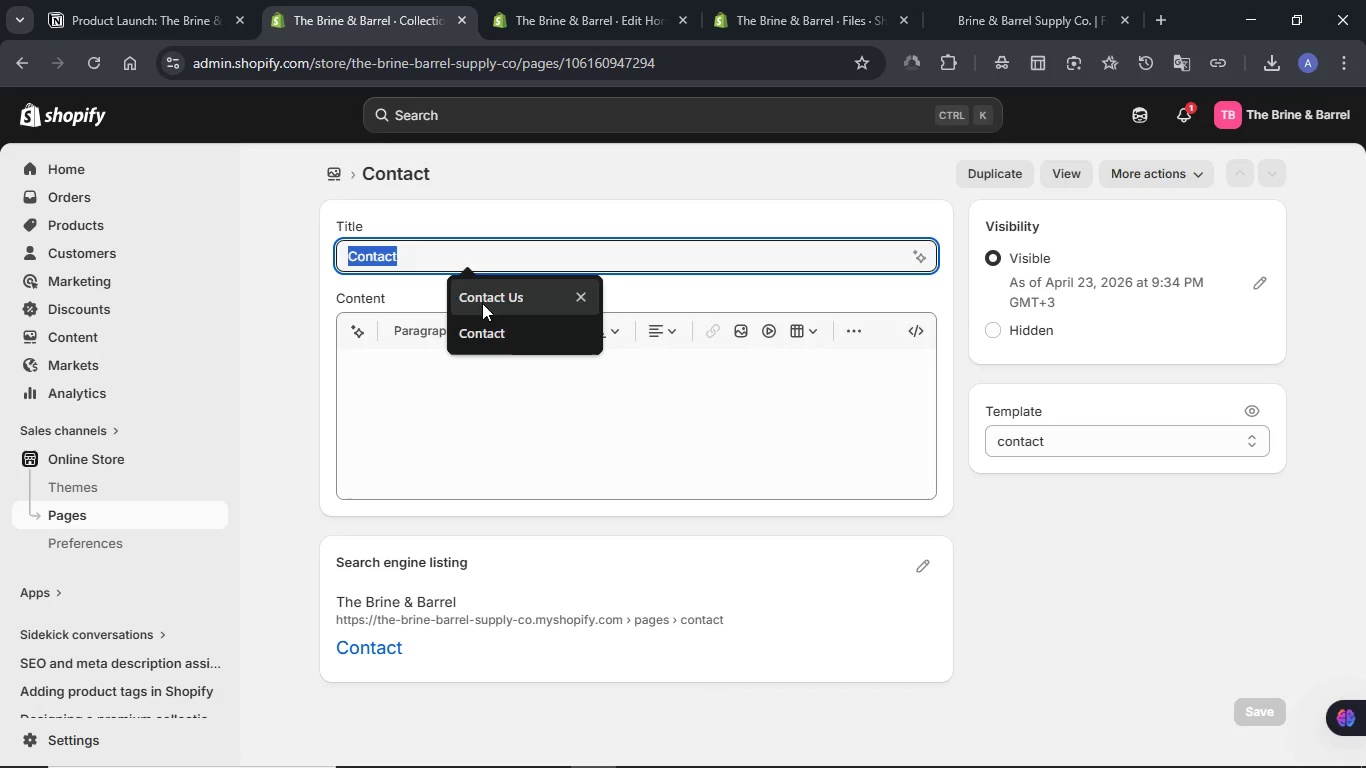 
left_click([482, 303])
 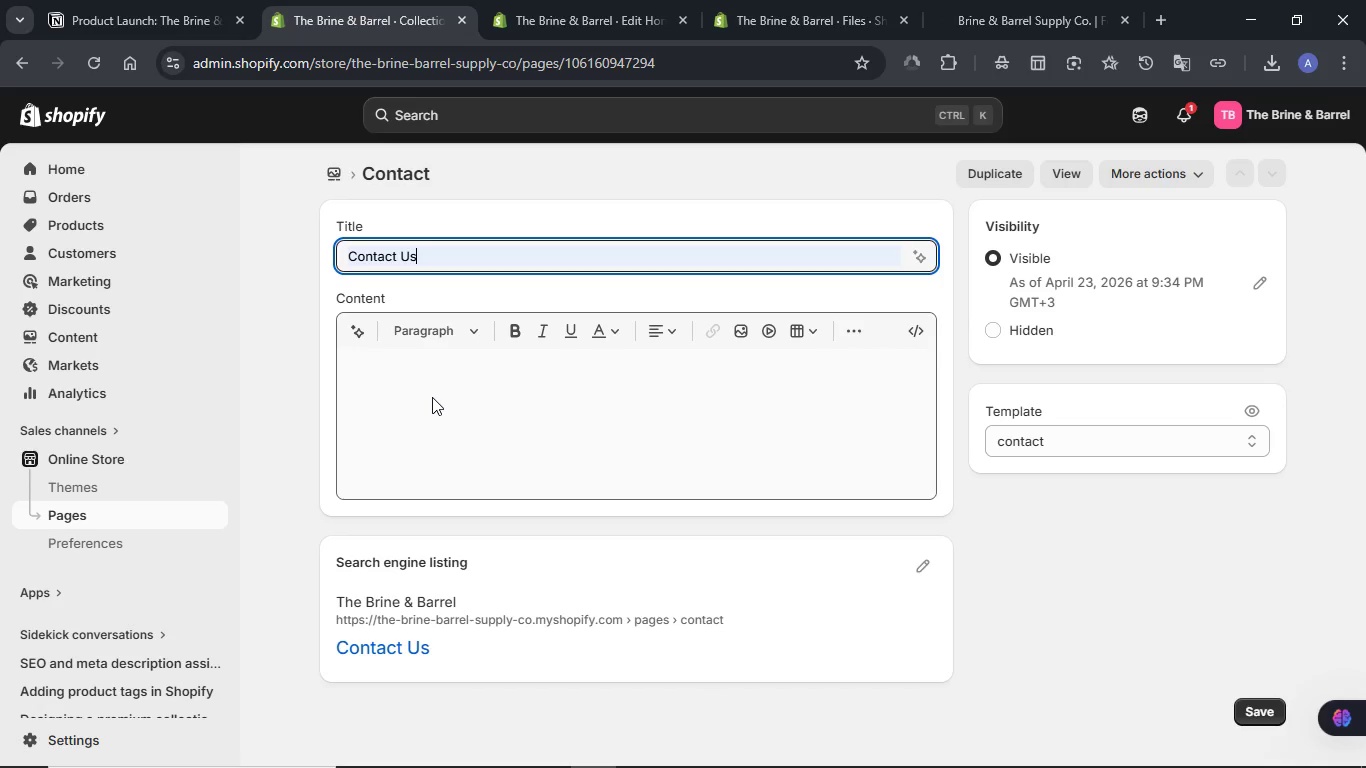 
left_click([432, 397])
 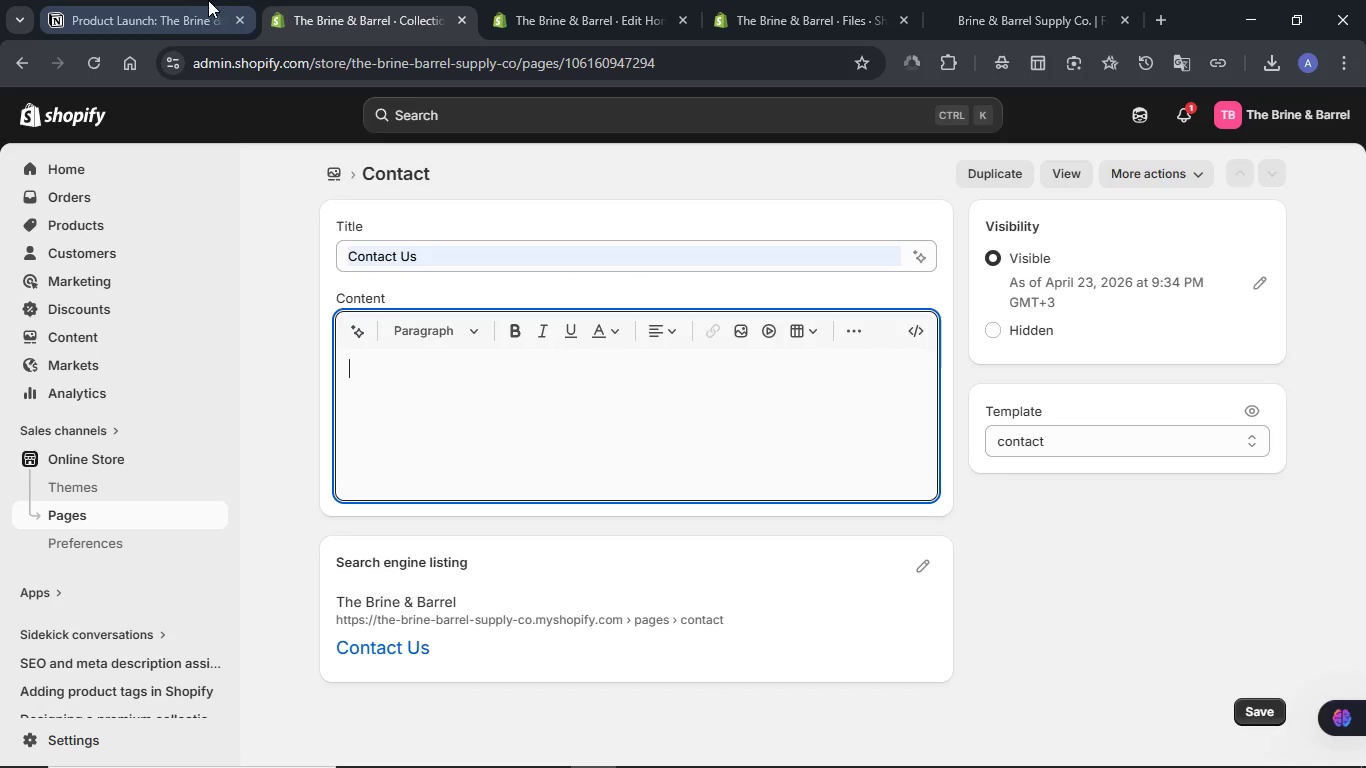 
left_click([206, 0])
 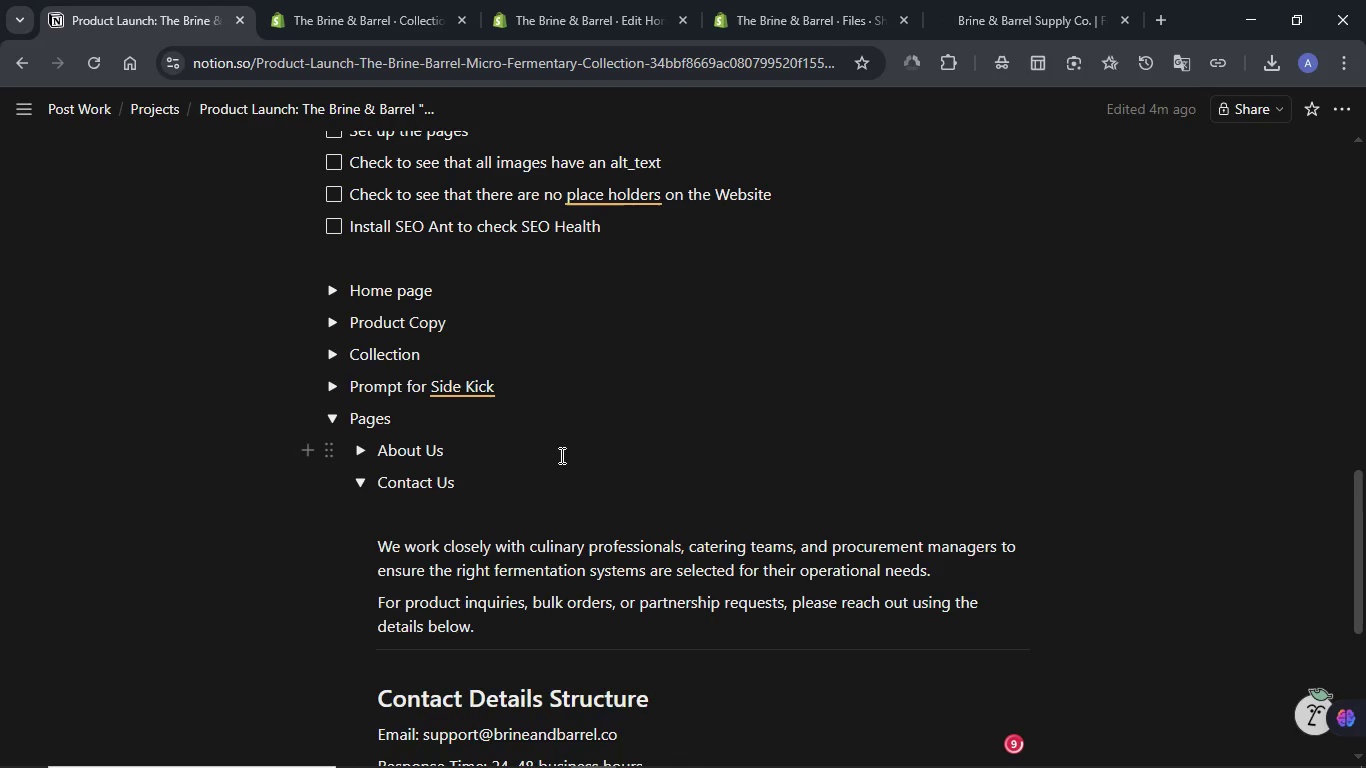 
scroll: coordinate [559, 456], scroll_direction: down, amount: 2.0
 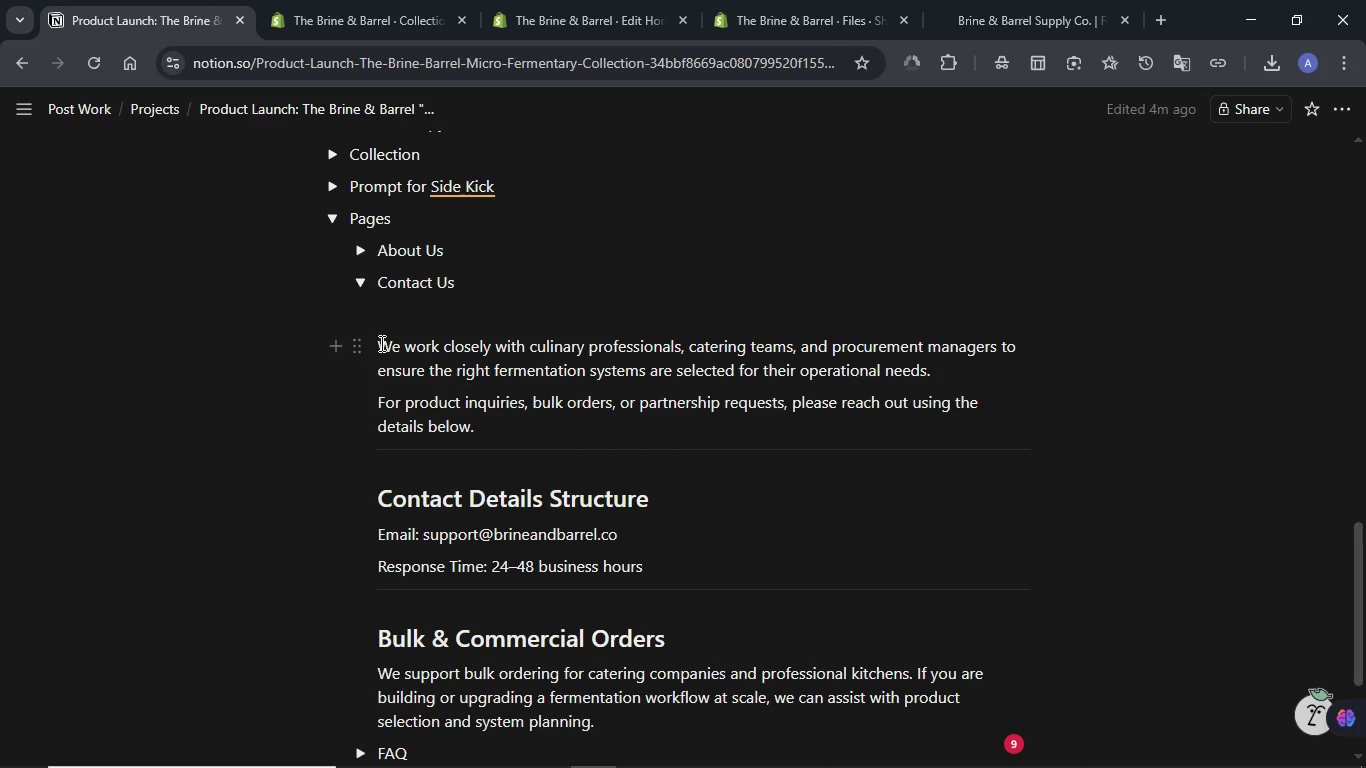 
left_click_drag(start_coordinate=[380, 343], to_coordinate=[626, 621])
 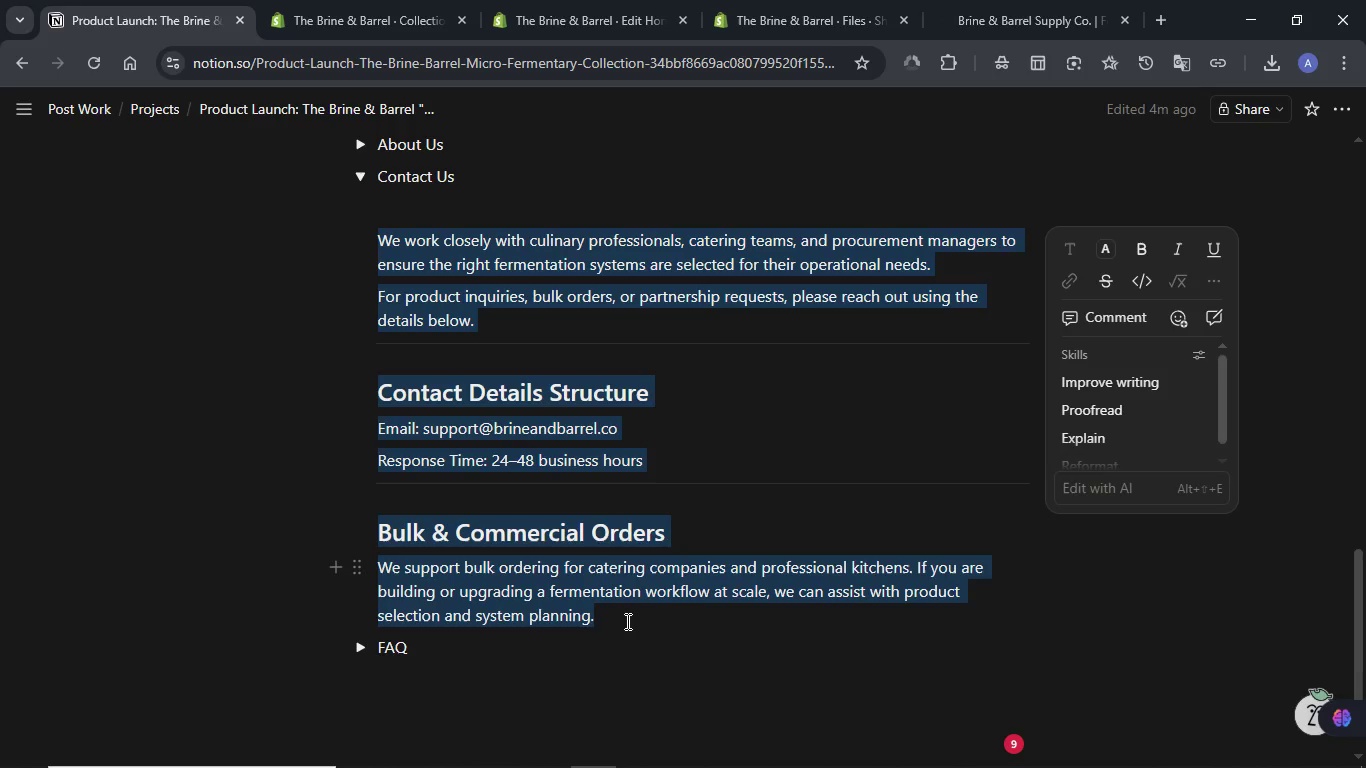 
key(Control+C)
 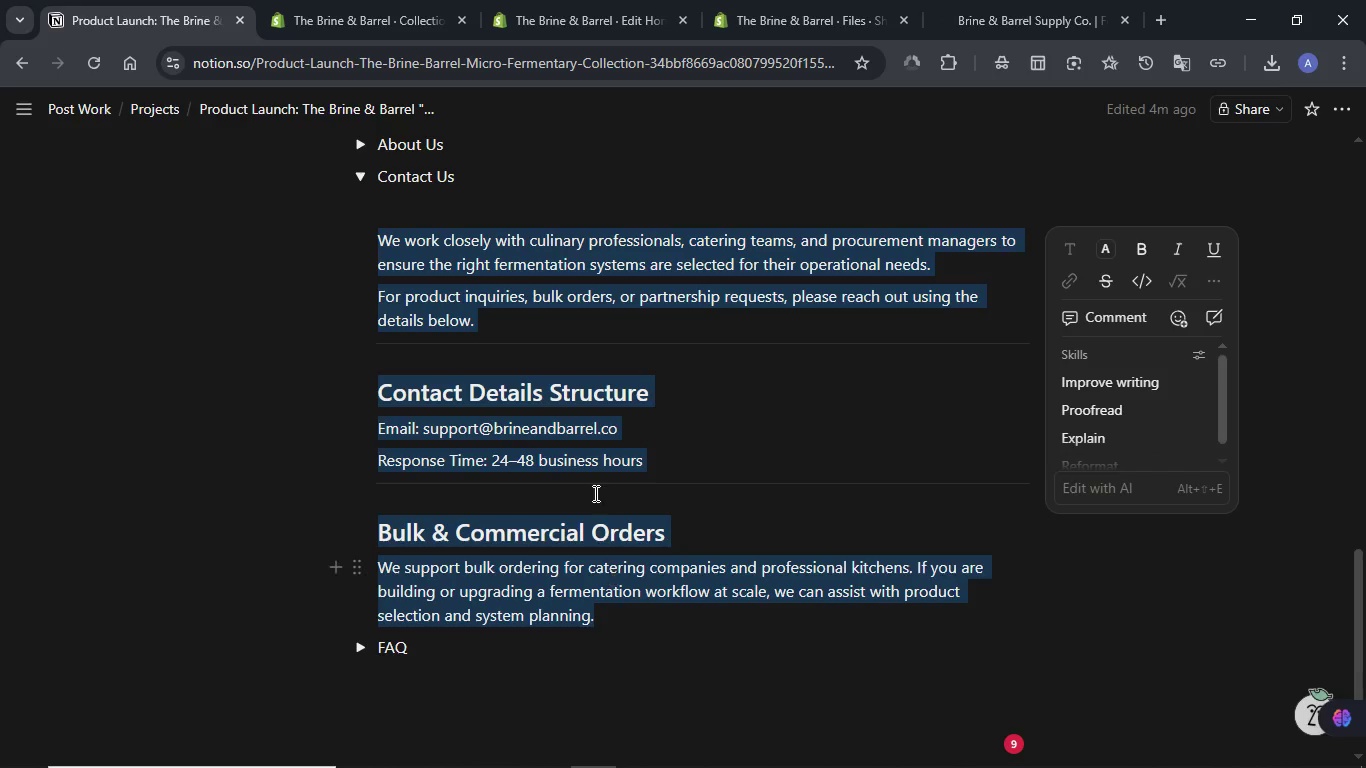 
left_click([328, 0])
 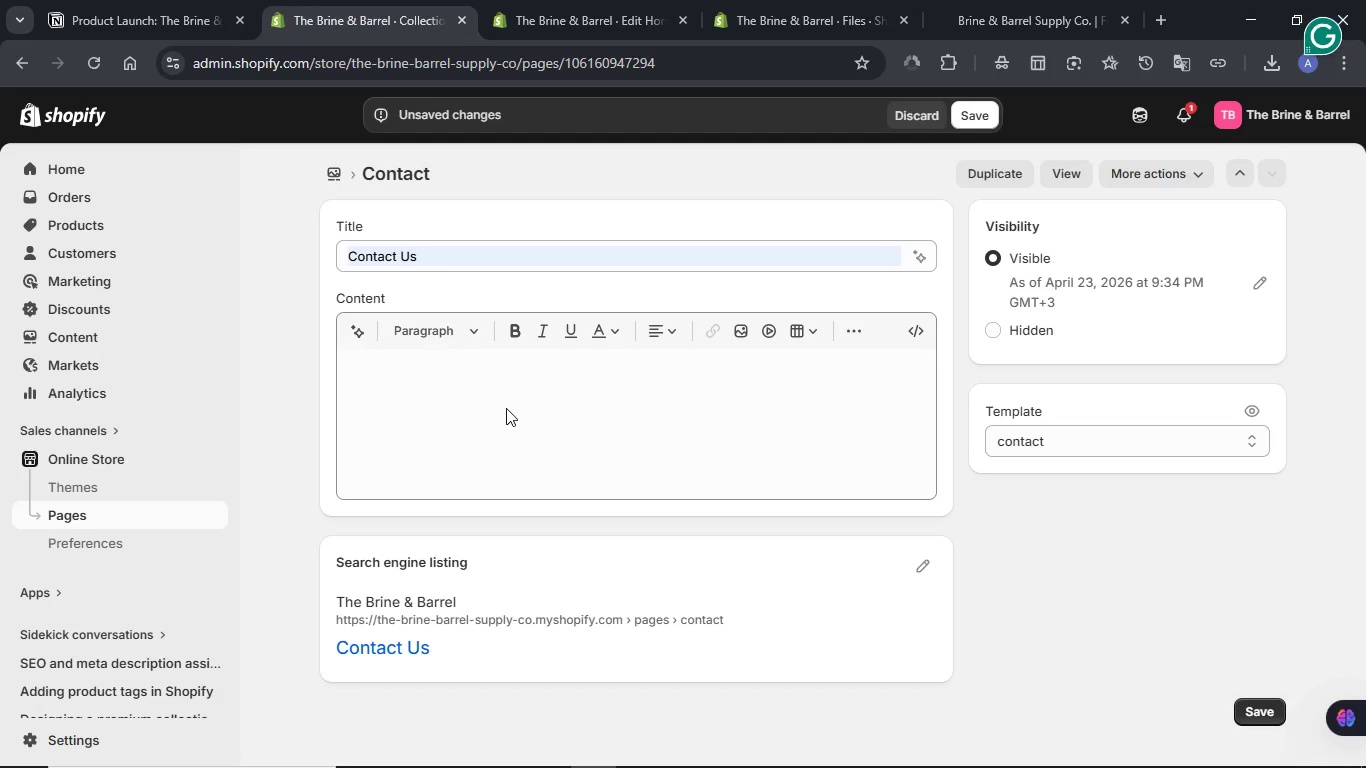 
left_click([506, 407])
 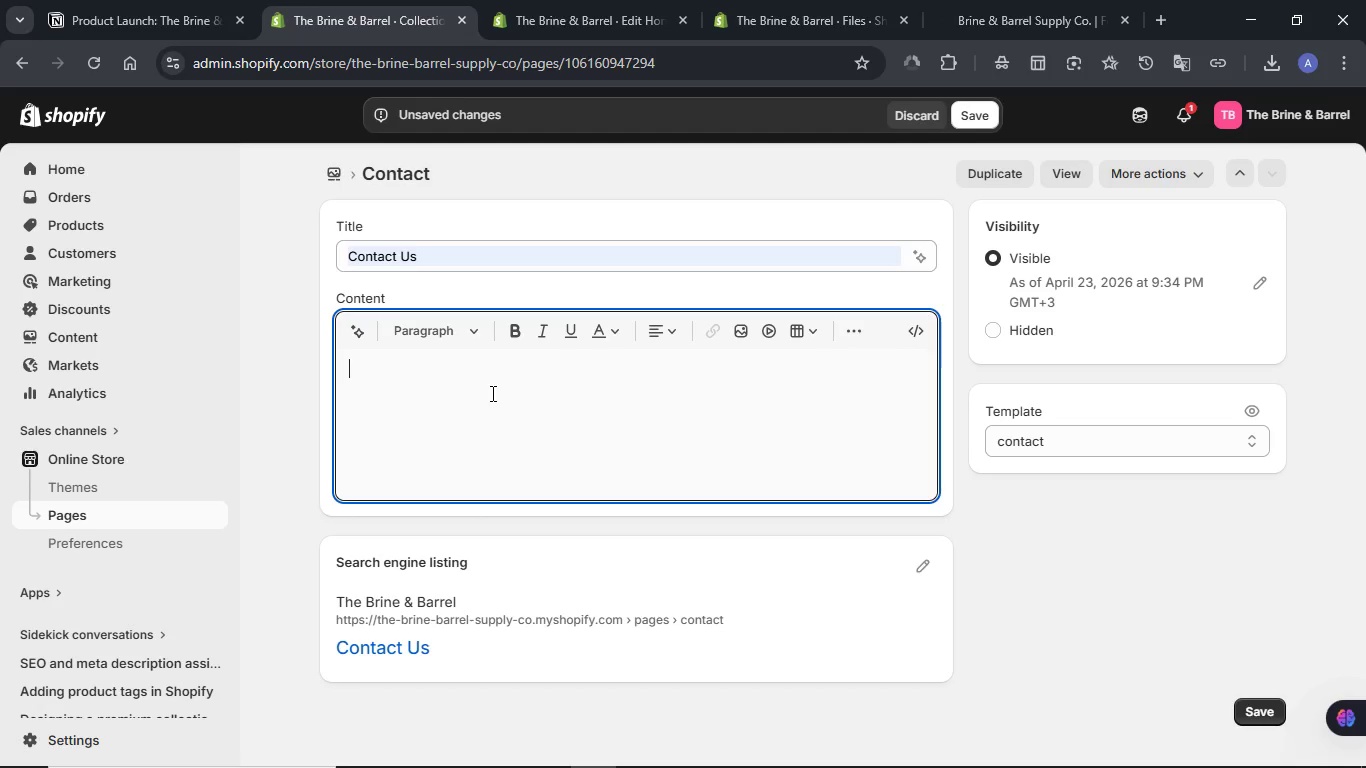 
key(Control+V)
 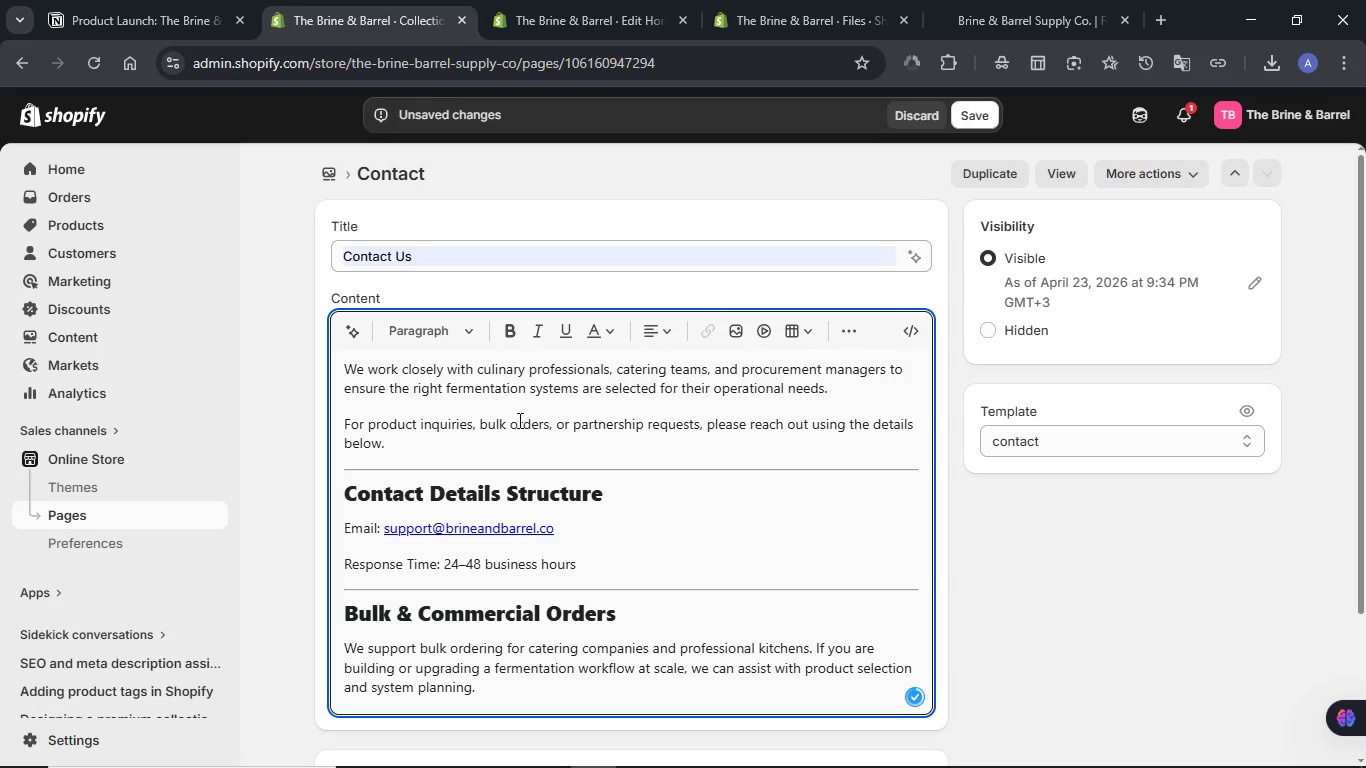 
scroll: coordinate [557, 430], scroll_direction: up, amount: 5.0
 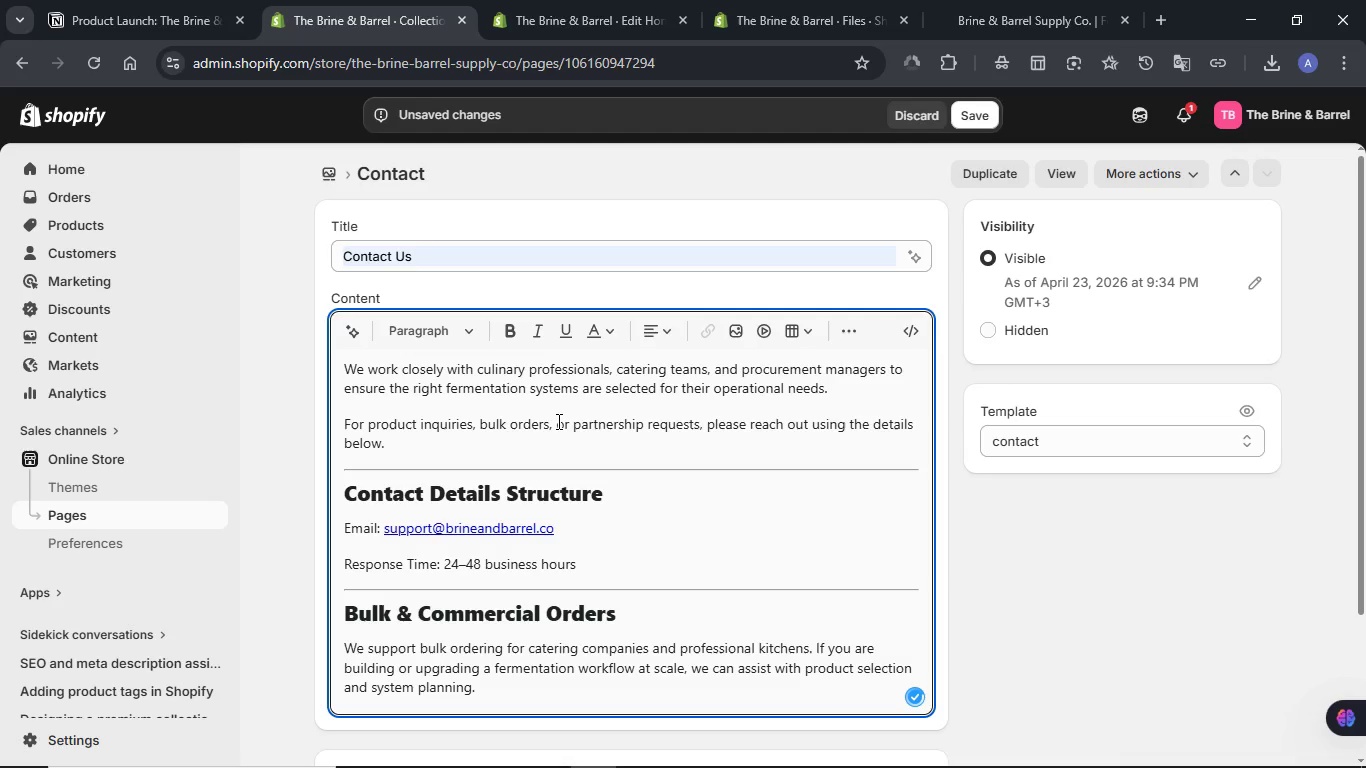 
scroll: coordinate [557, 419], scroll_direction: down, amount: 2.0
 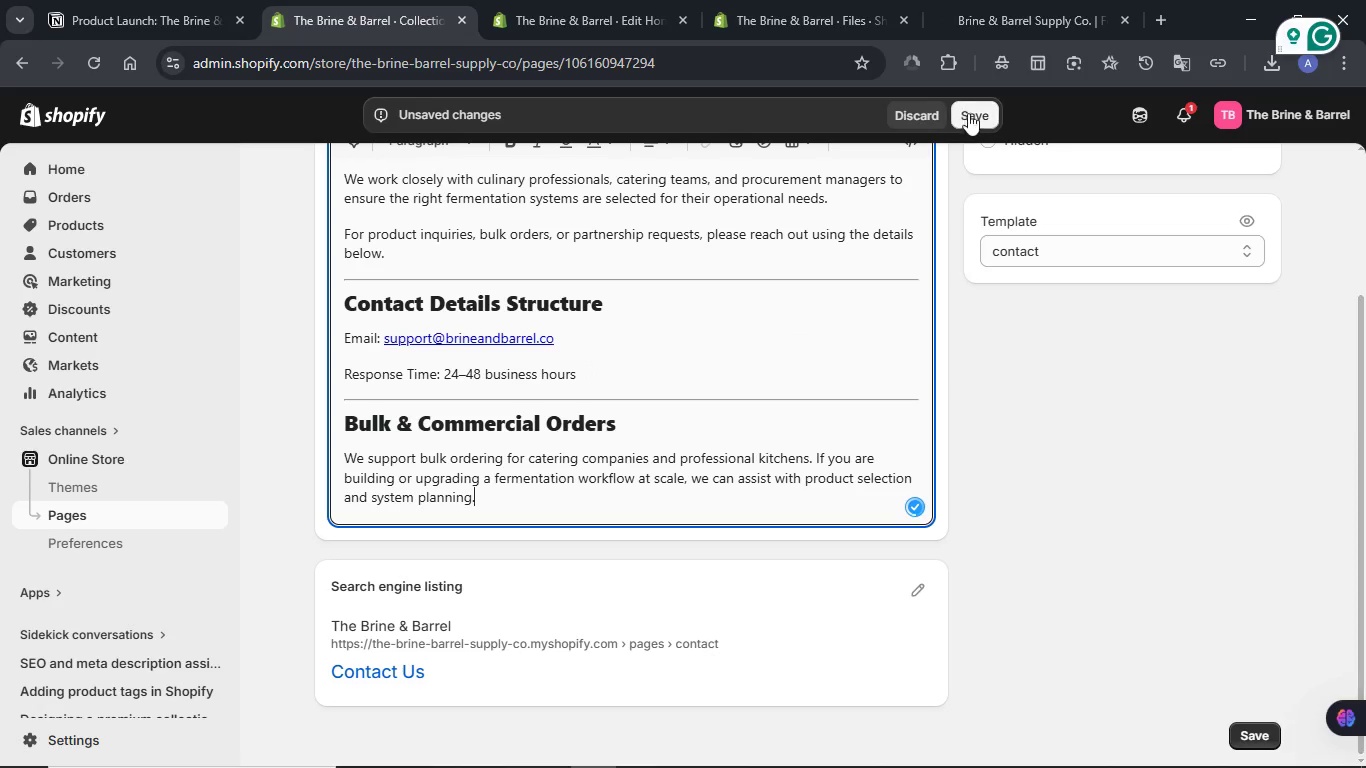 
left_click([975, 111])
 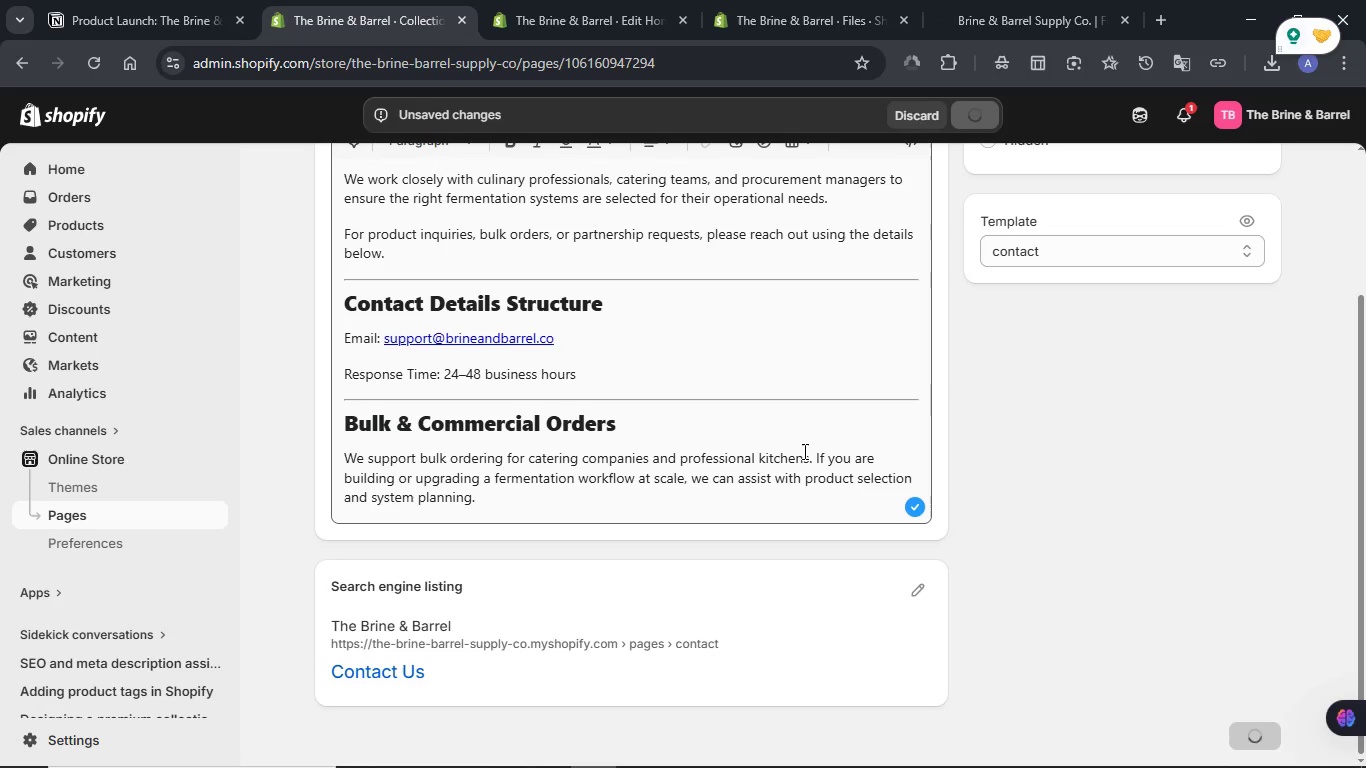 
wait(5.33)
 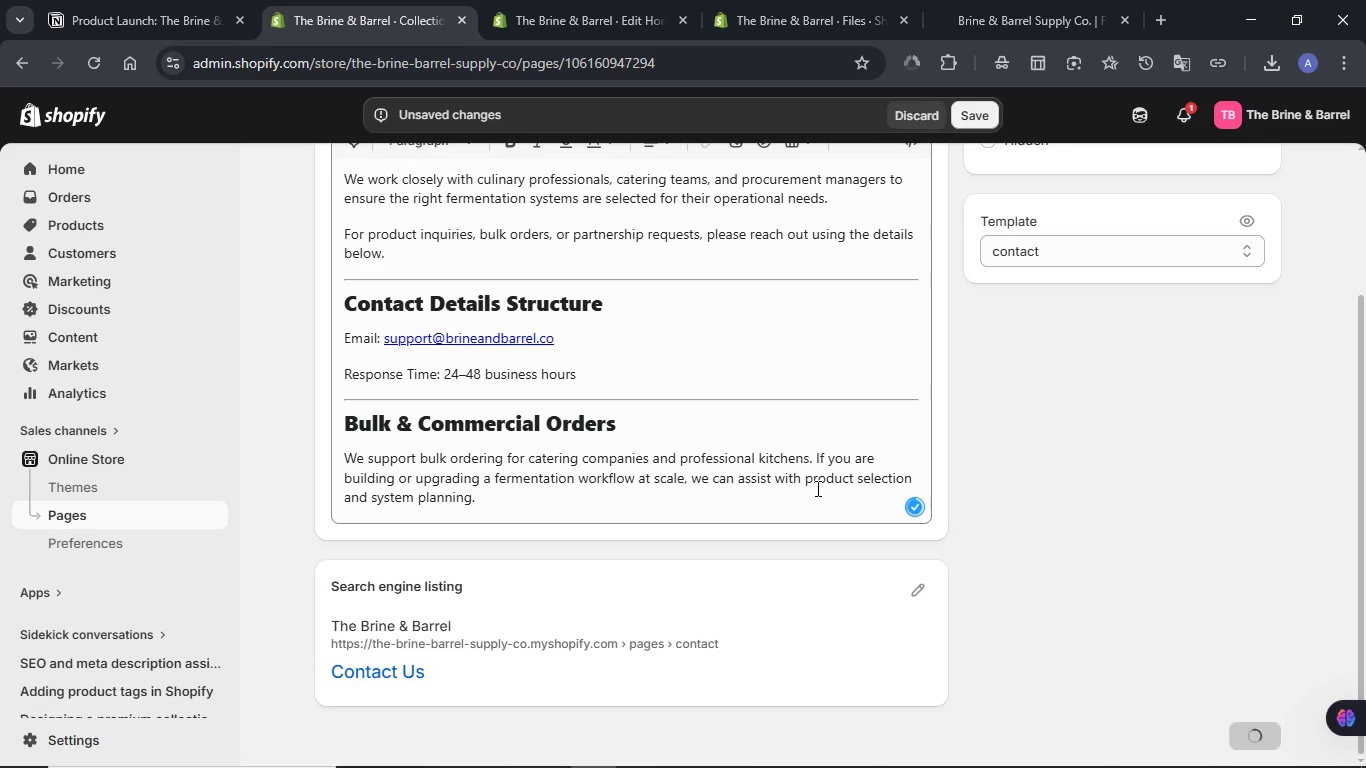 
left_click([925, 592])
 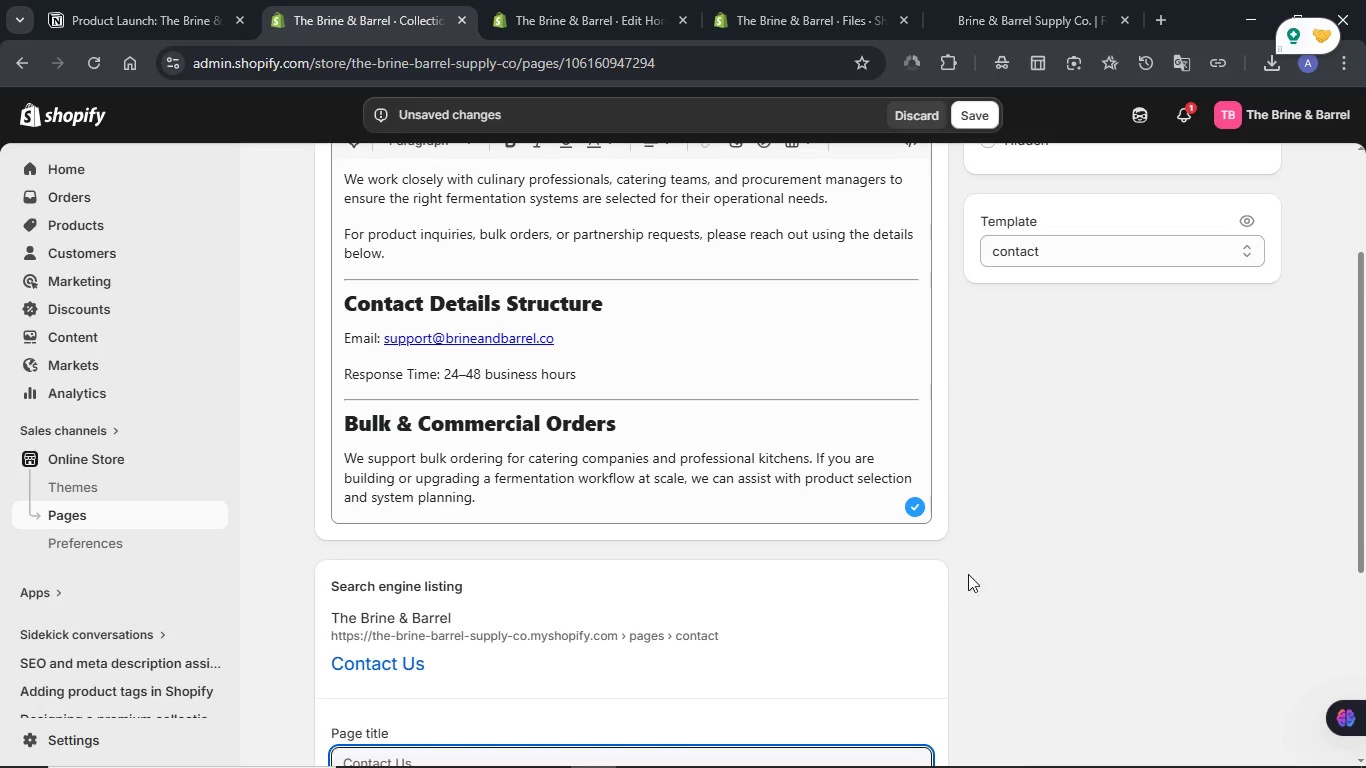 
scroll: coordinate [1019, 569], scroll_direction: down, amount: 3.0
 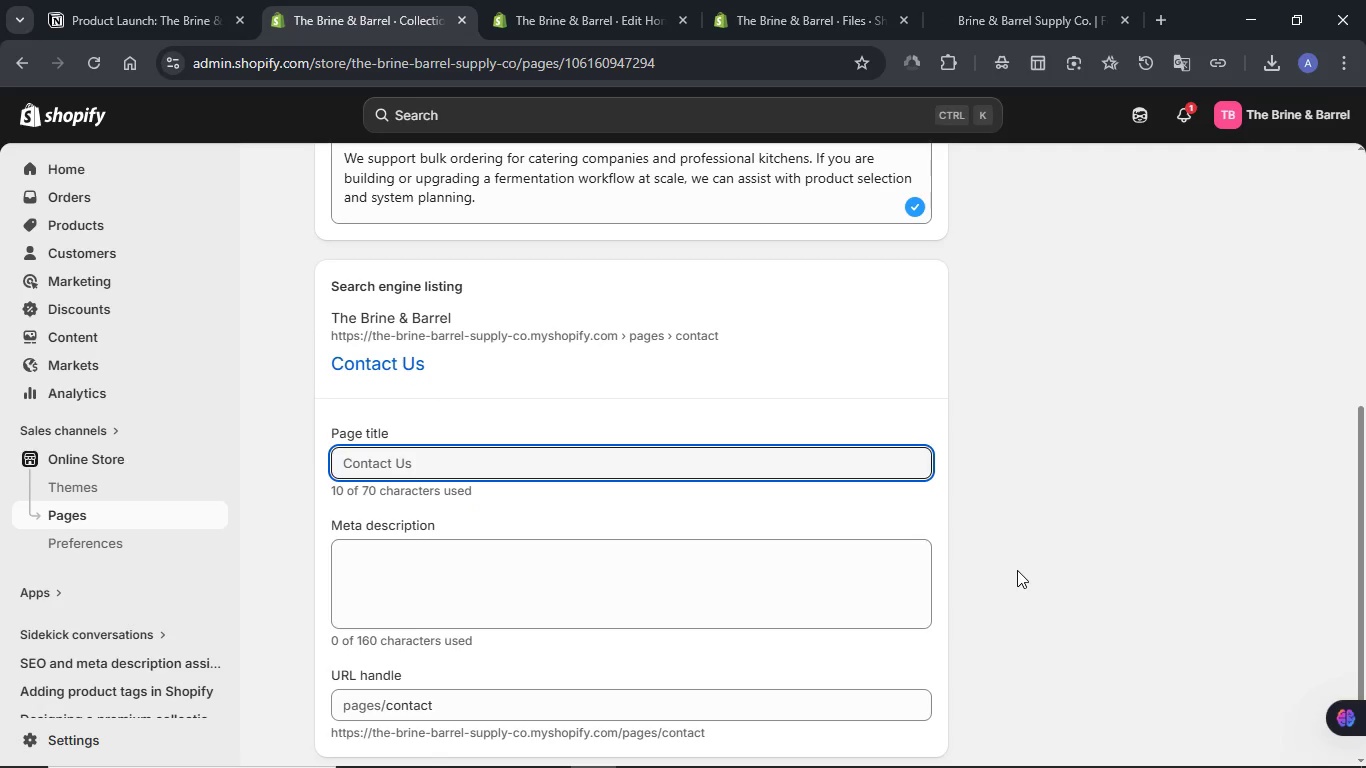 
scroll: coordinate [1015, 567], scroll_direction: up, amount: 9.0
 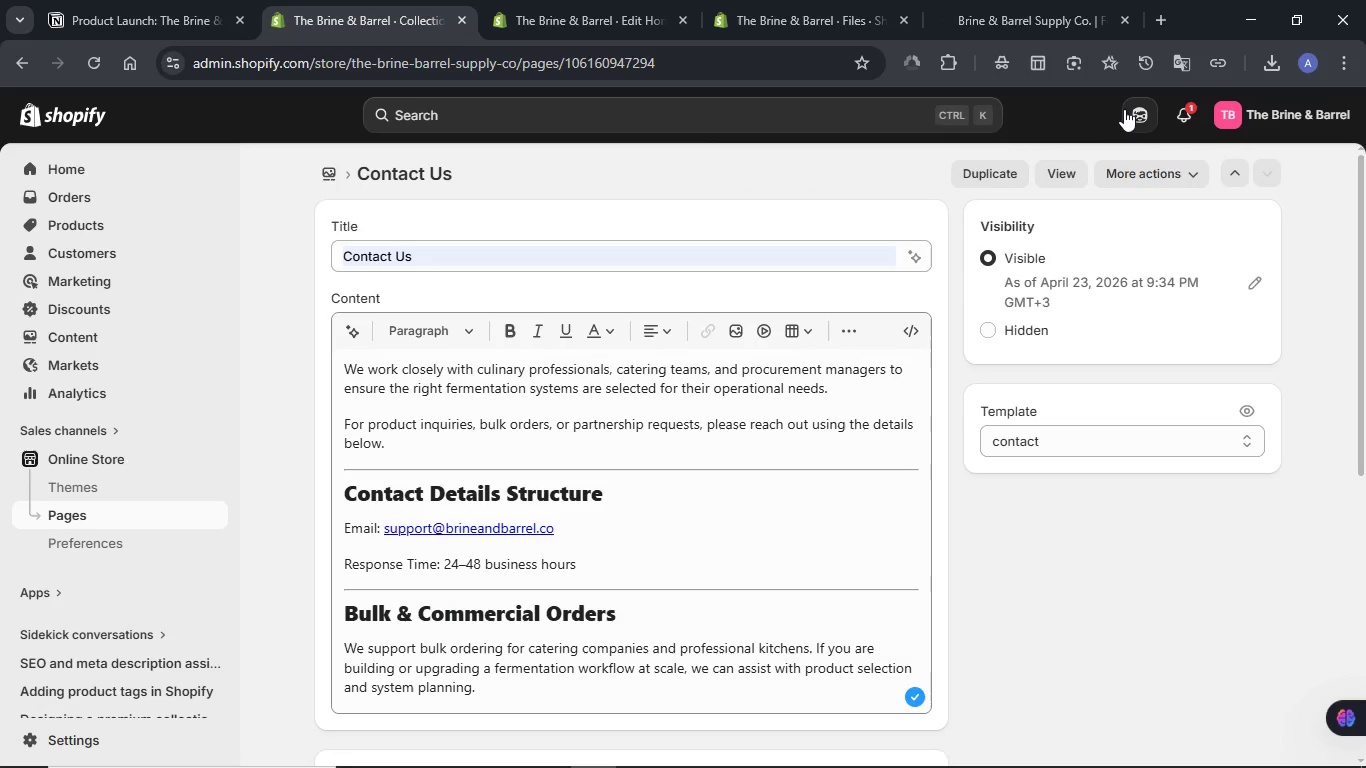 
left_click([1126, 116])
 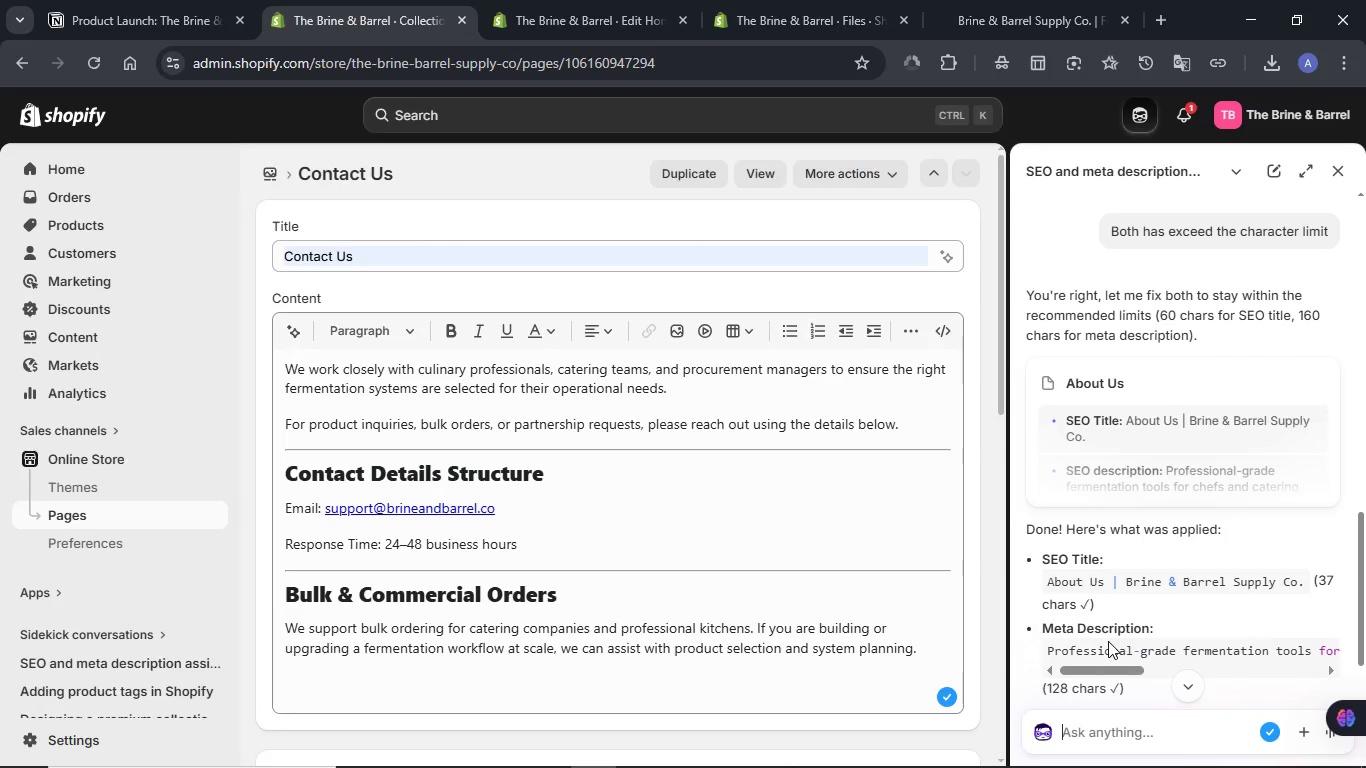 
type(Can yu )
key(Backspace)
key(Backspace)
type(ou help me with th )
key(Backspace)
type(e )
 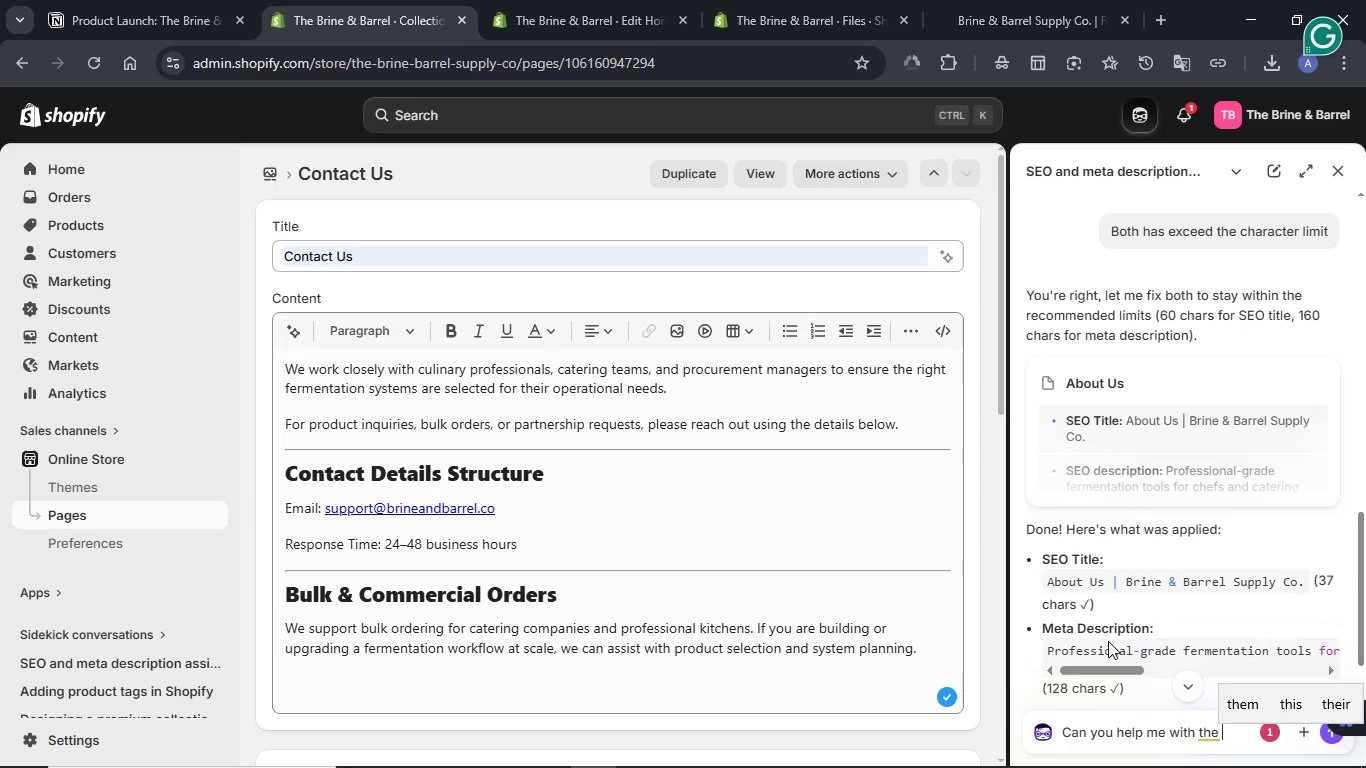 
type(Meta descriptno and title for )
 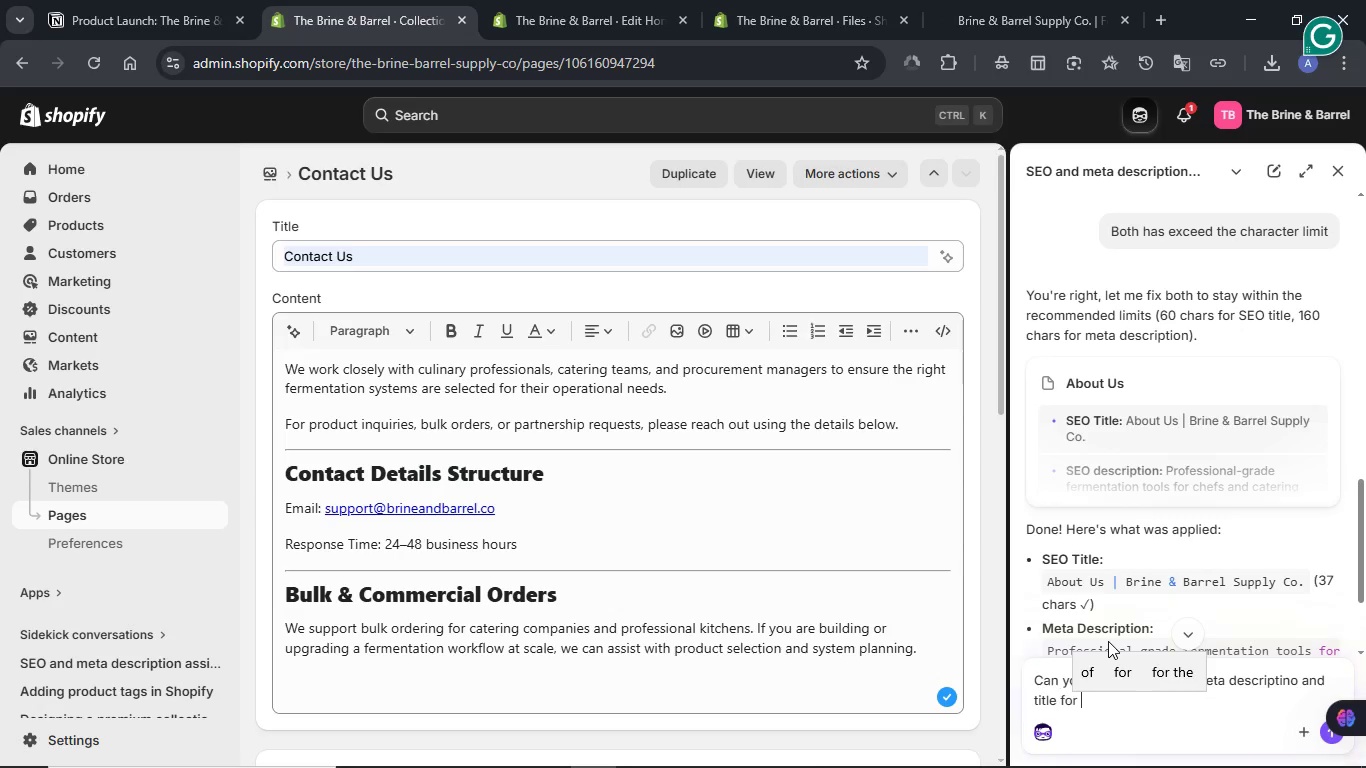 
scroll: coordinate [851, 519], scroll_direction: down, amount: 2.0
 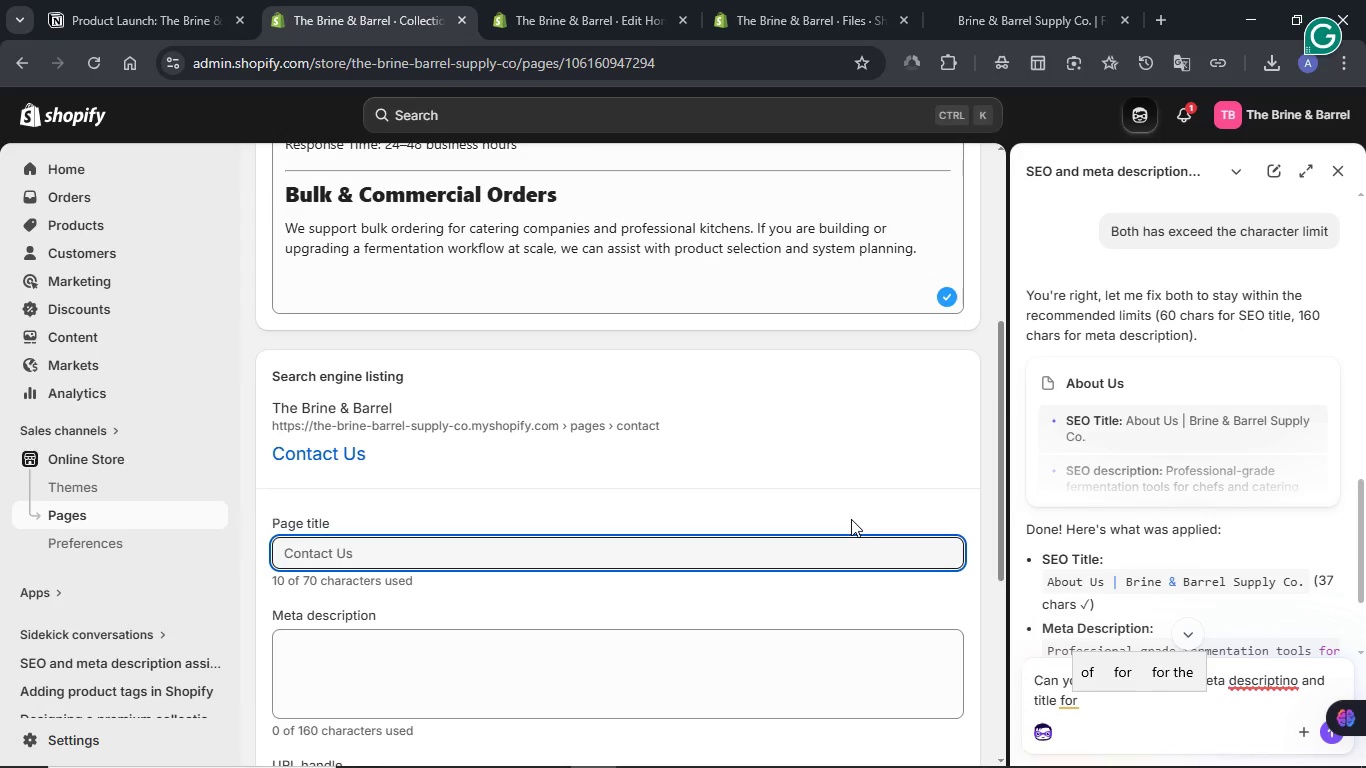 
type(this page please don't exceed the character limigs)
 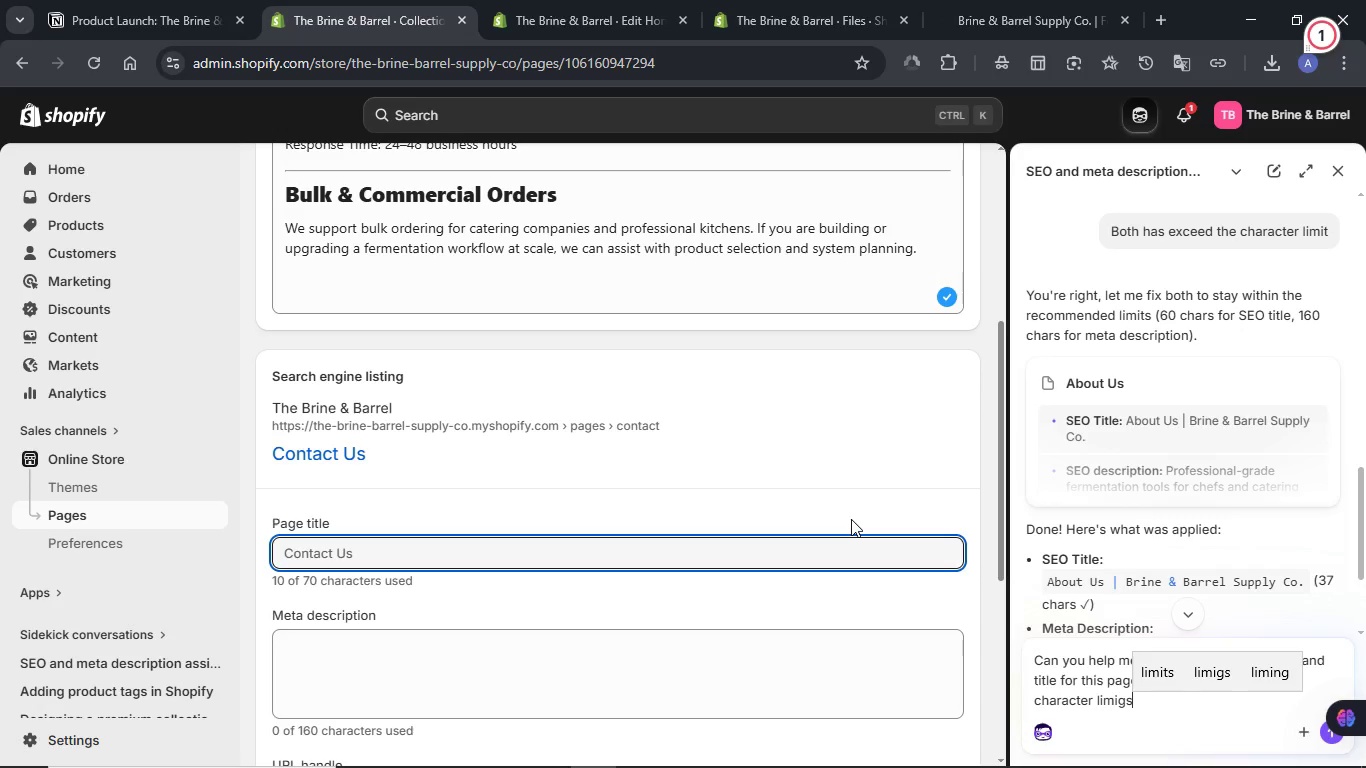 
key(Enter)
 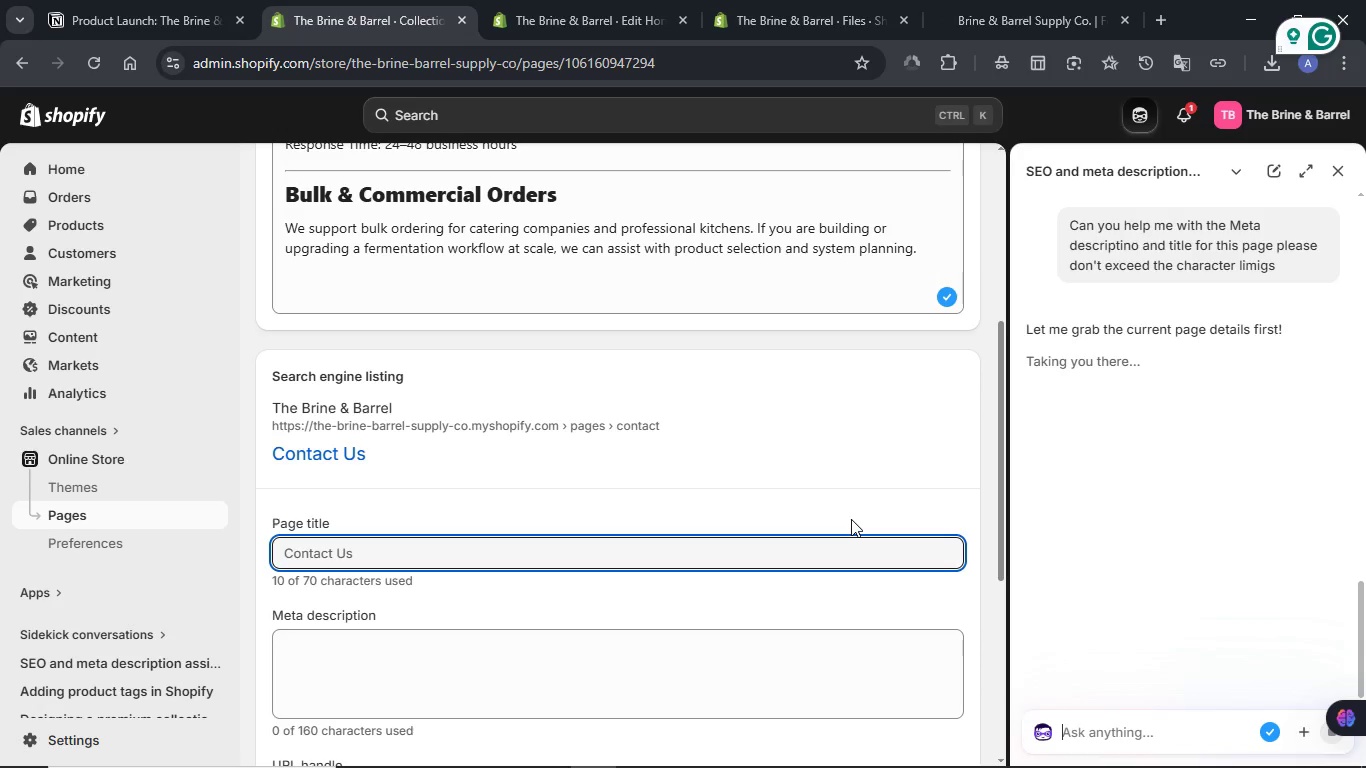 
wait(34.08)
 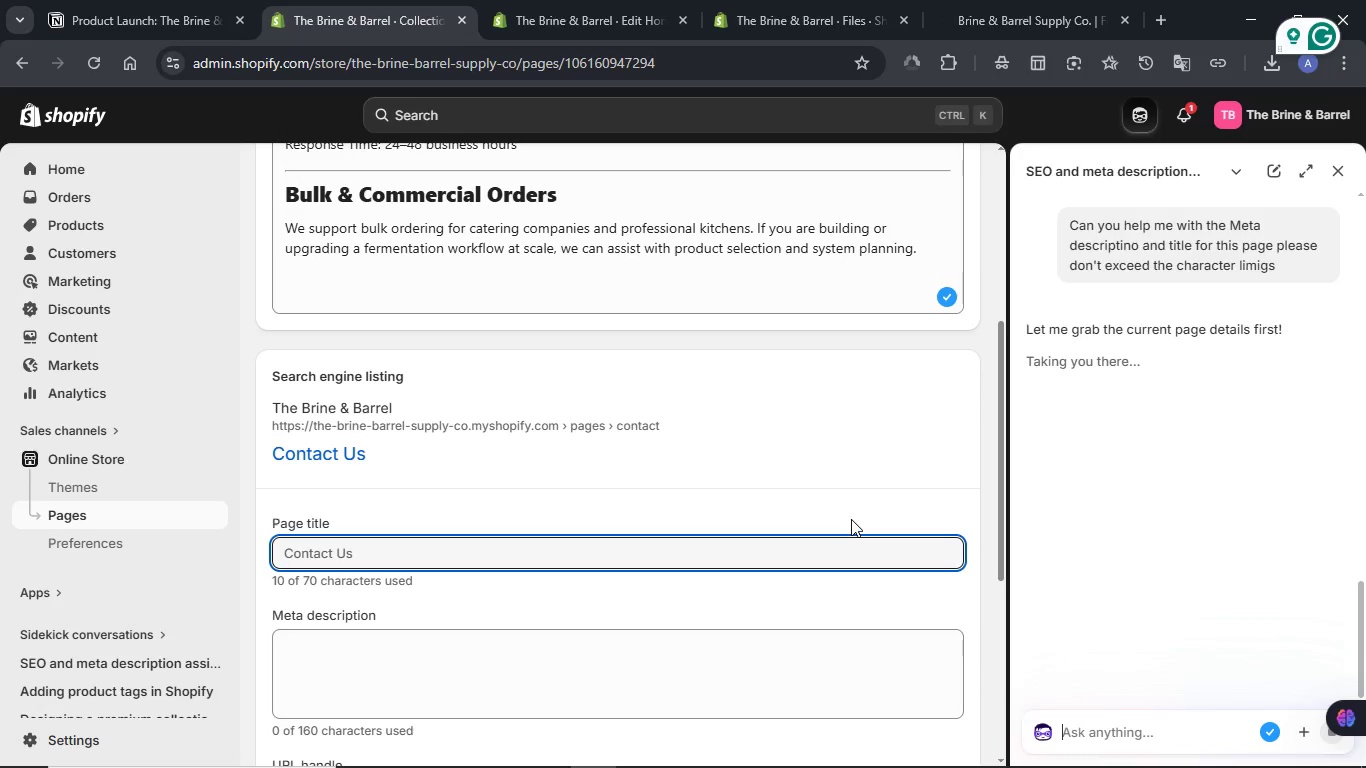 
left_click([1005, 751])
 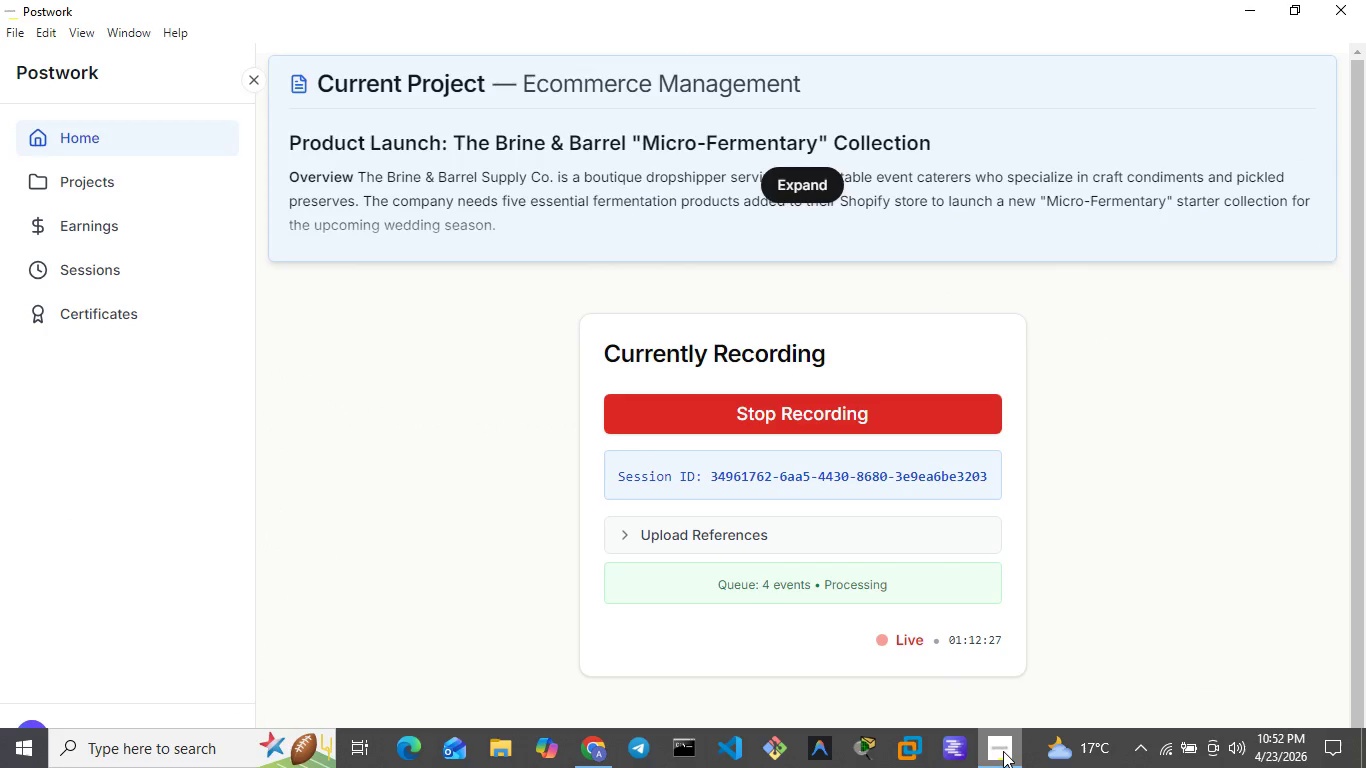 
left_click([1002, 751])
 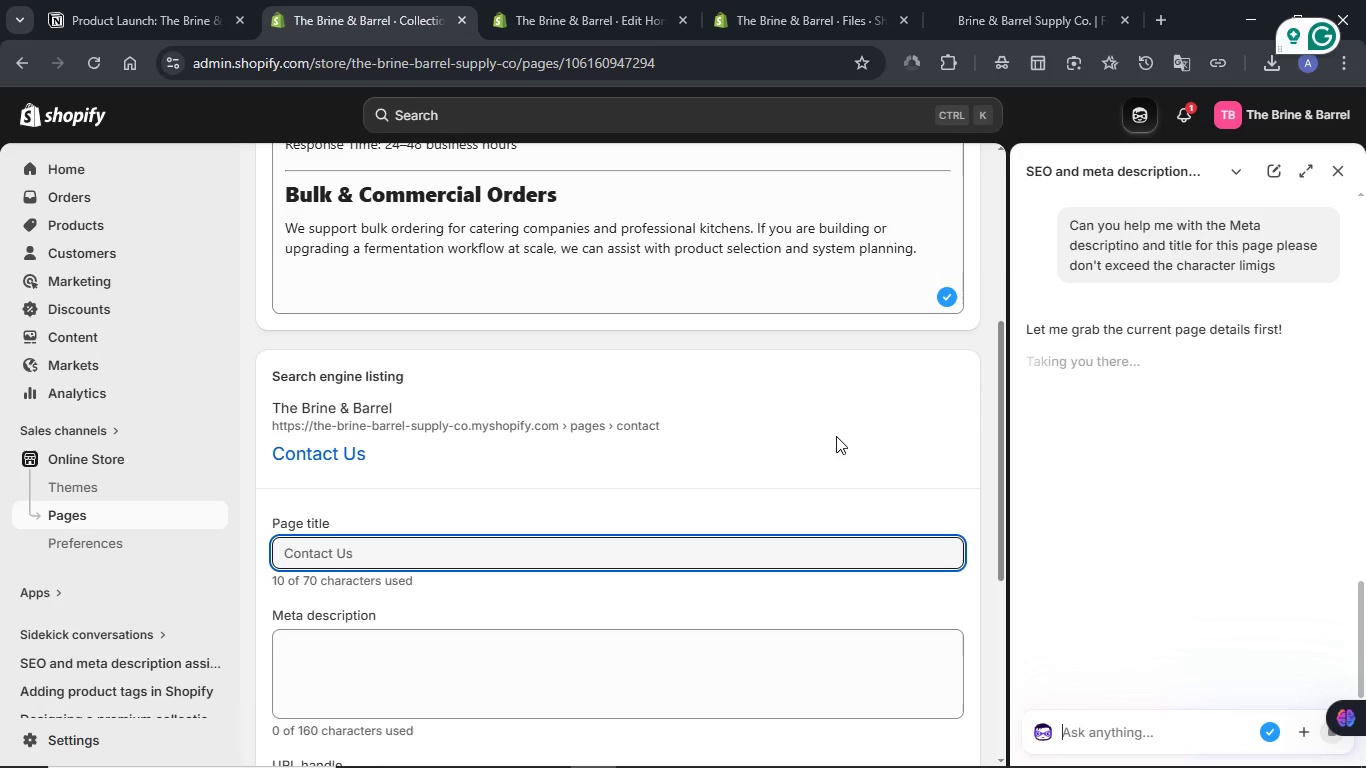 
wait(5.12)
 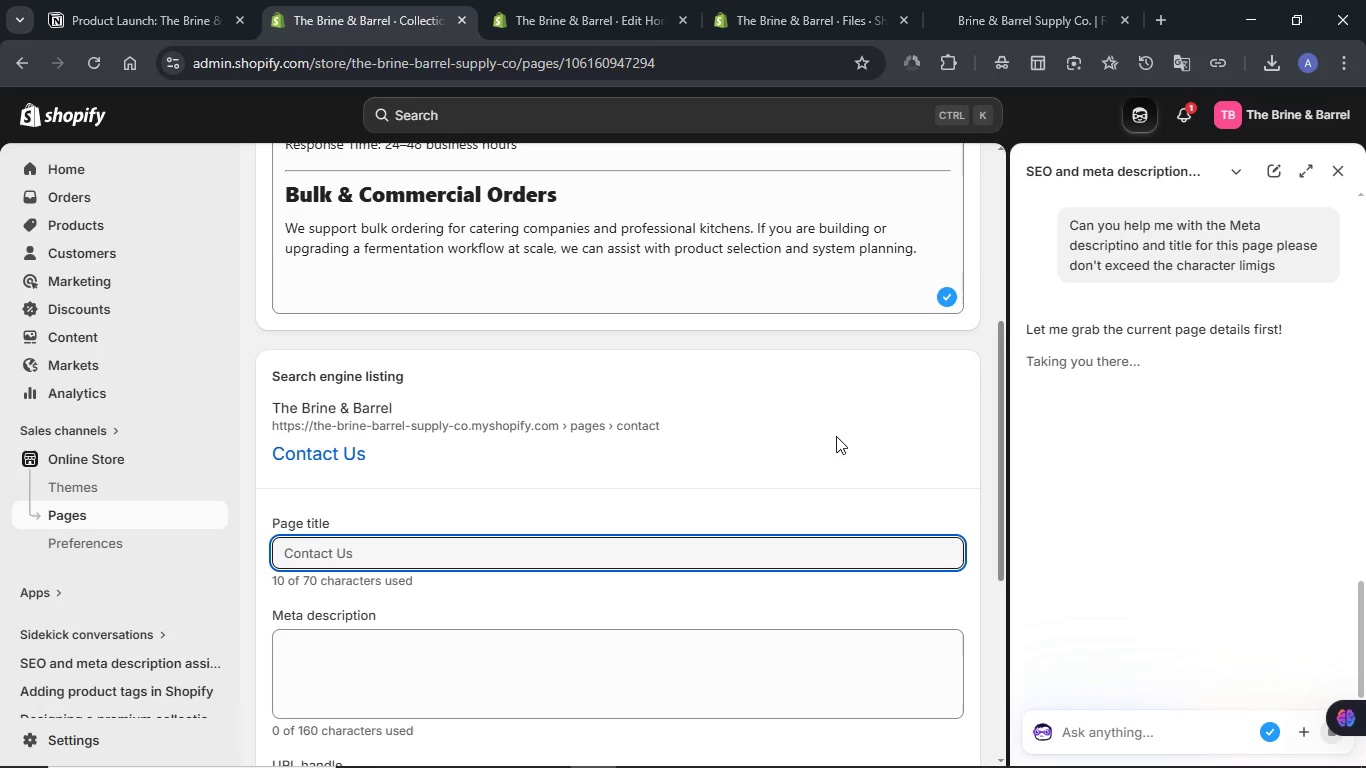 
scroll: coordinate [854, 400], scroll_direction: up, amount: 9.0
 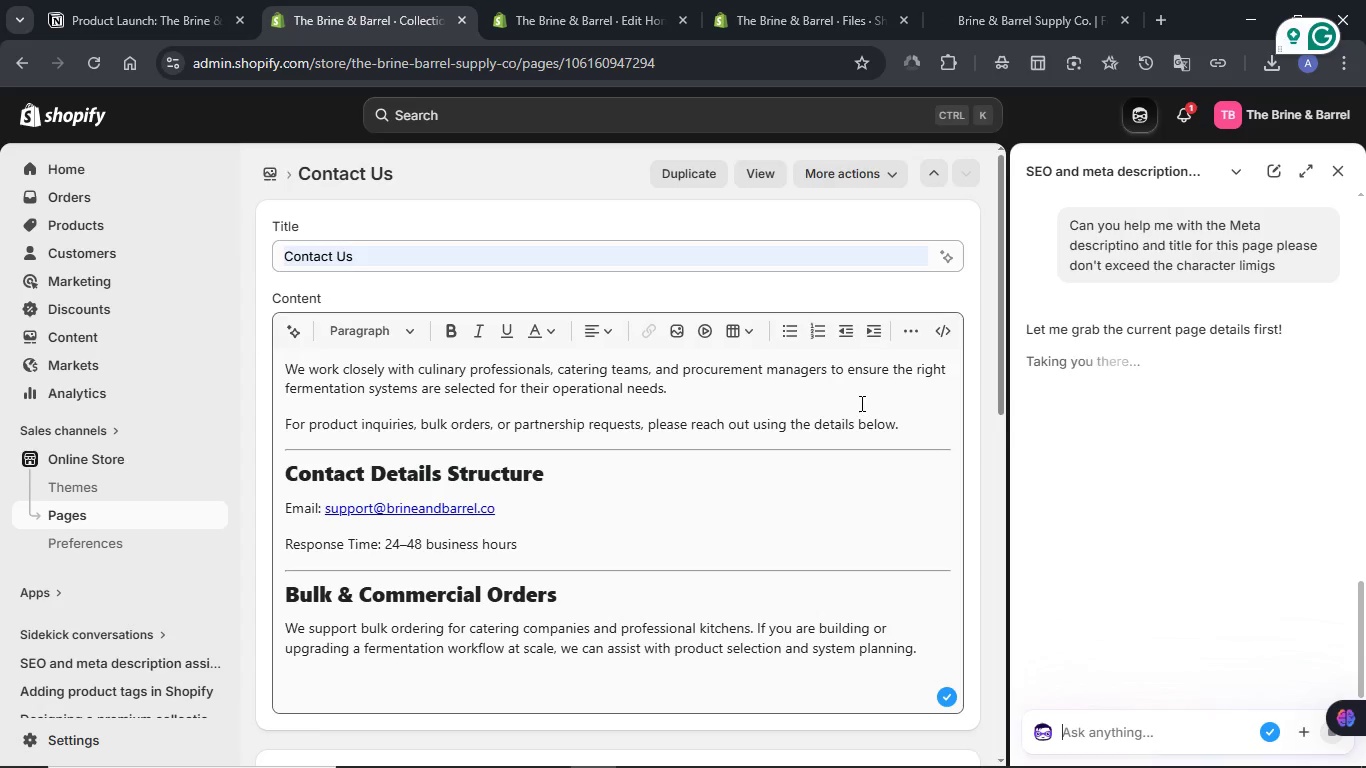 
wait(9.8)
 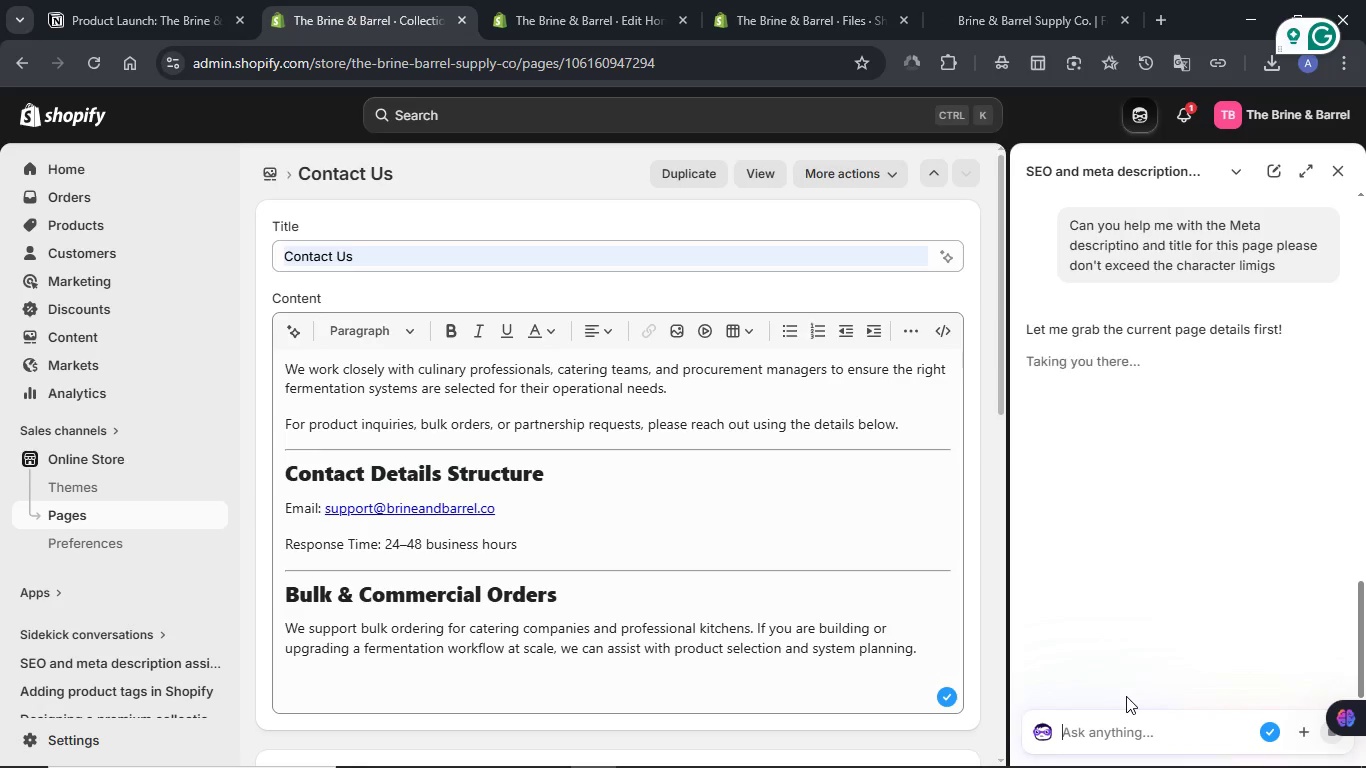 
type(Are)
key(Backspace)
key(Backspace)
key(Backspace)
key(Backspace)
type(It is taking time do you need help)
 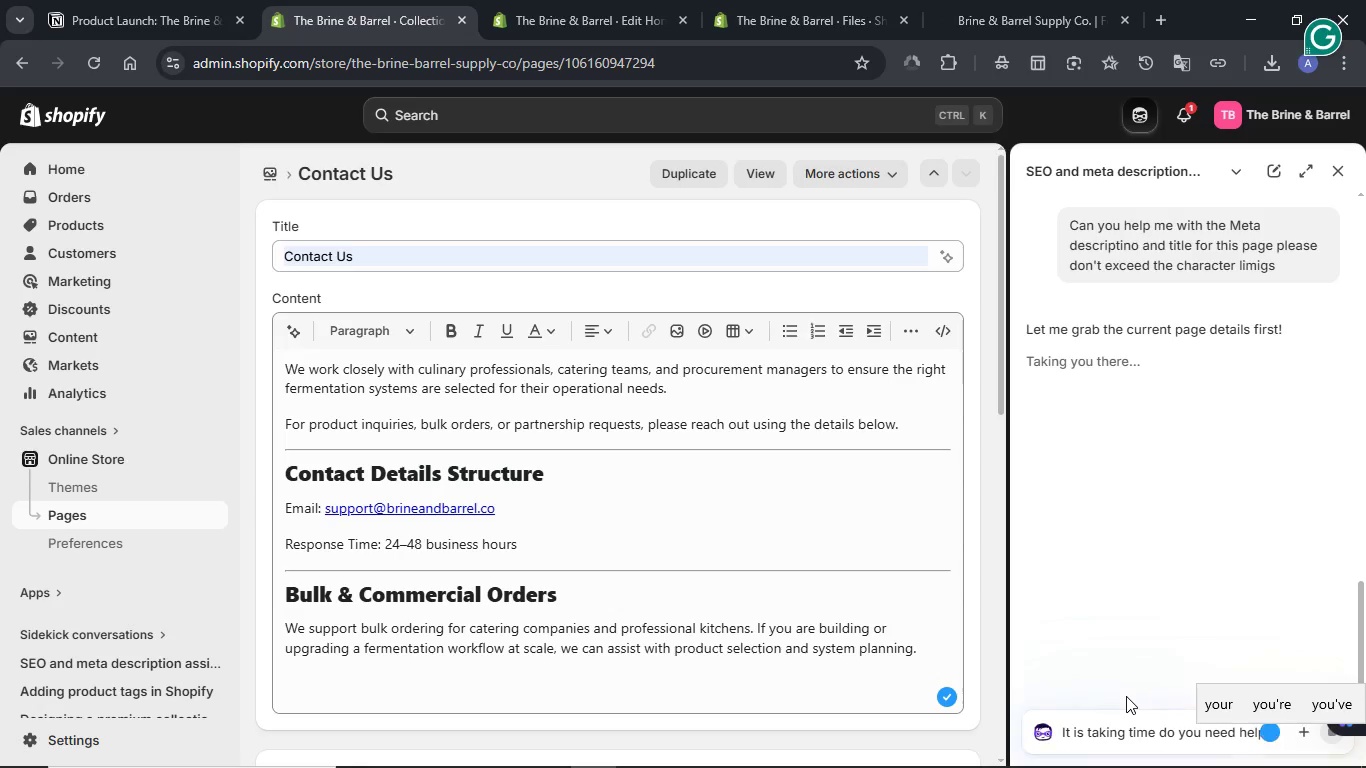 
key(Enter)
 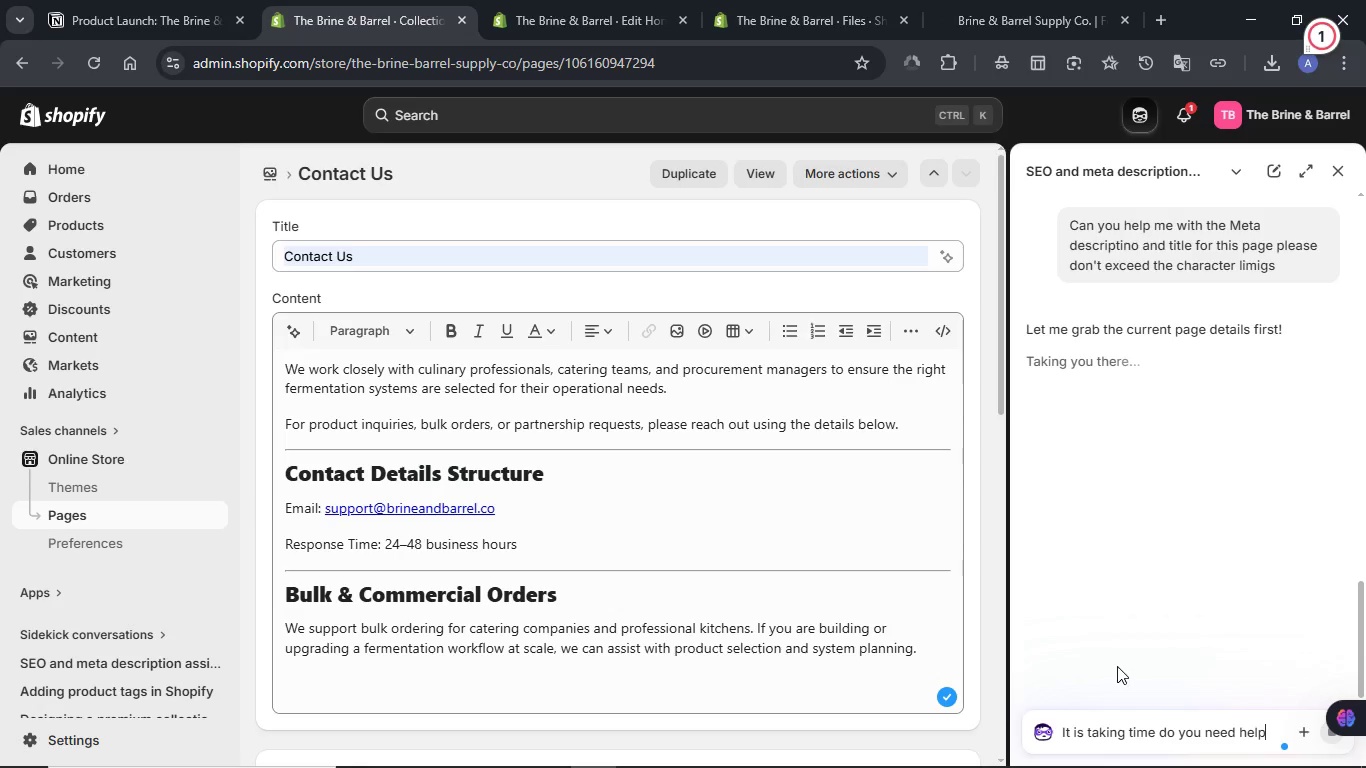 
wait(6.69)
 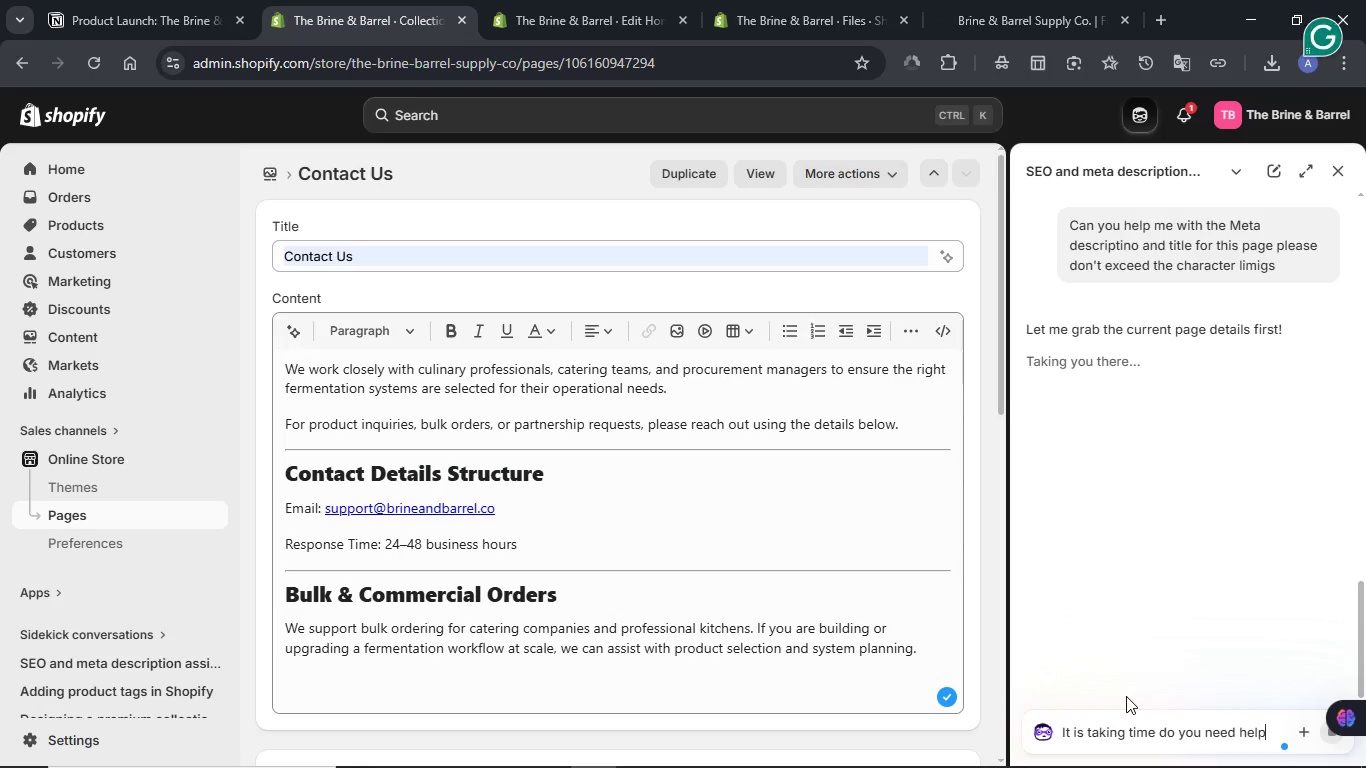 
left_click([1170, 752])
 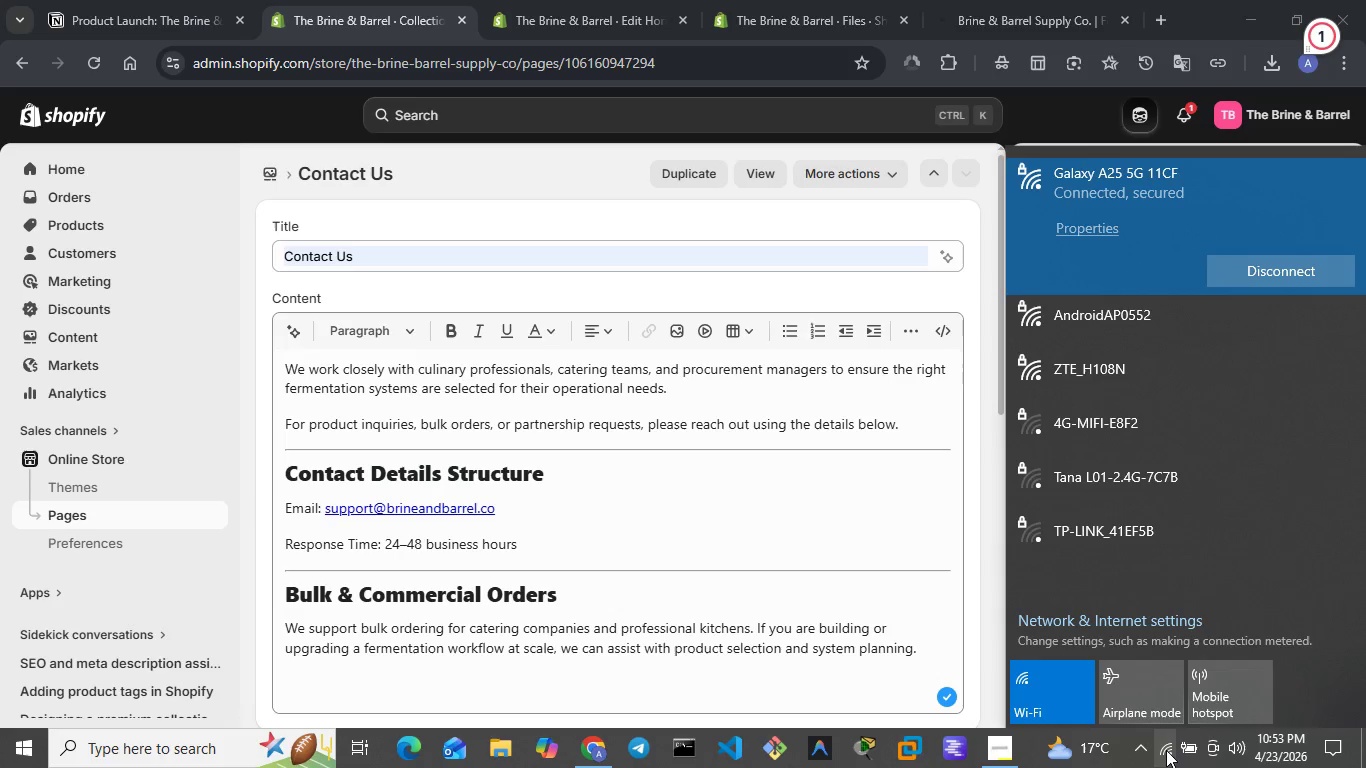 
wait(5.74)
 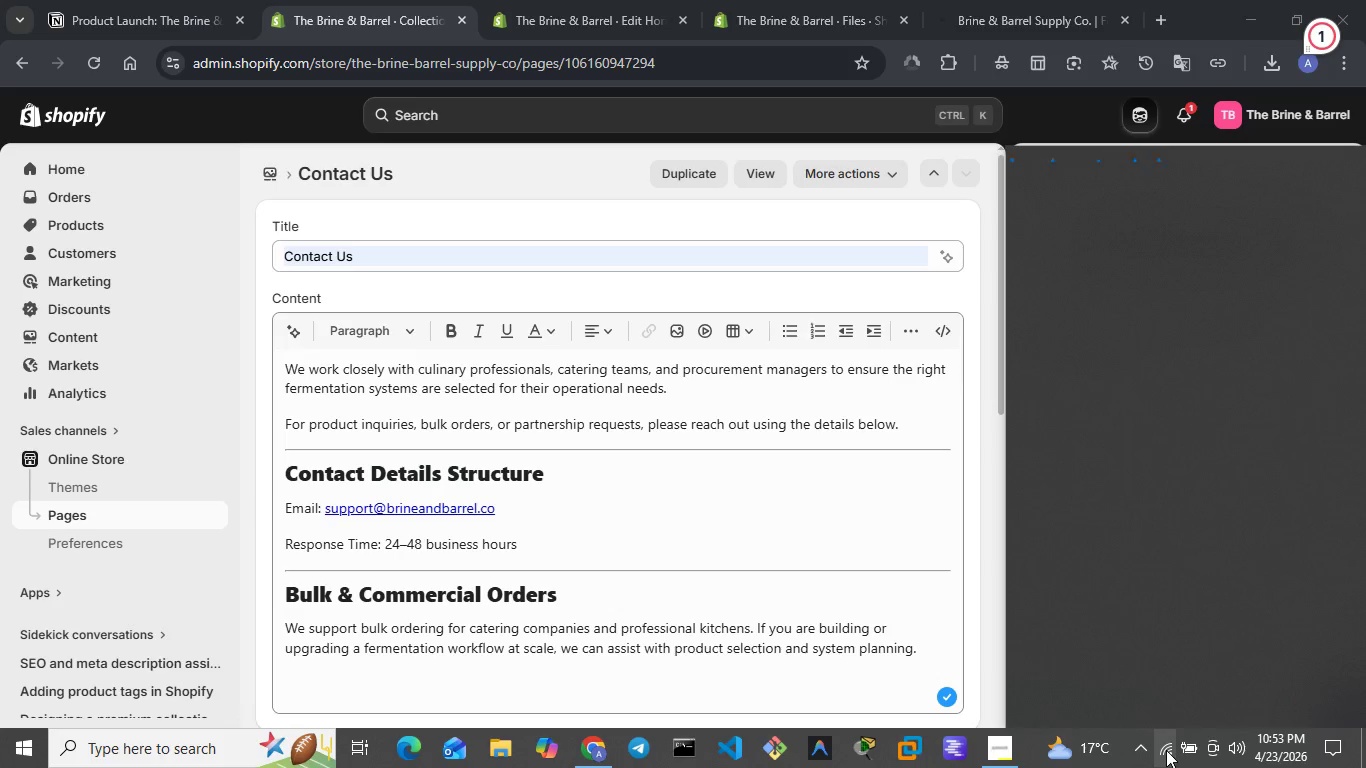 
left_click([1166, 750])
 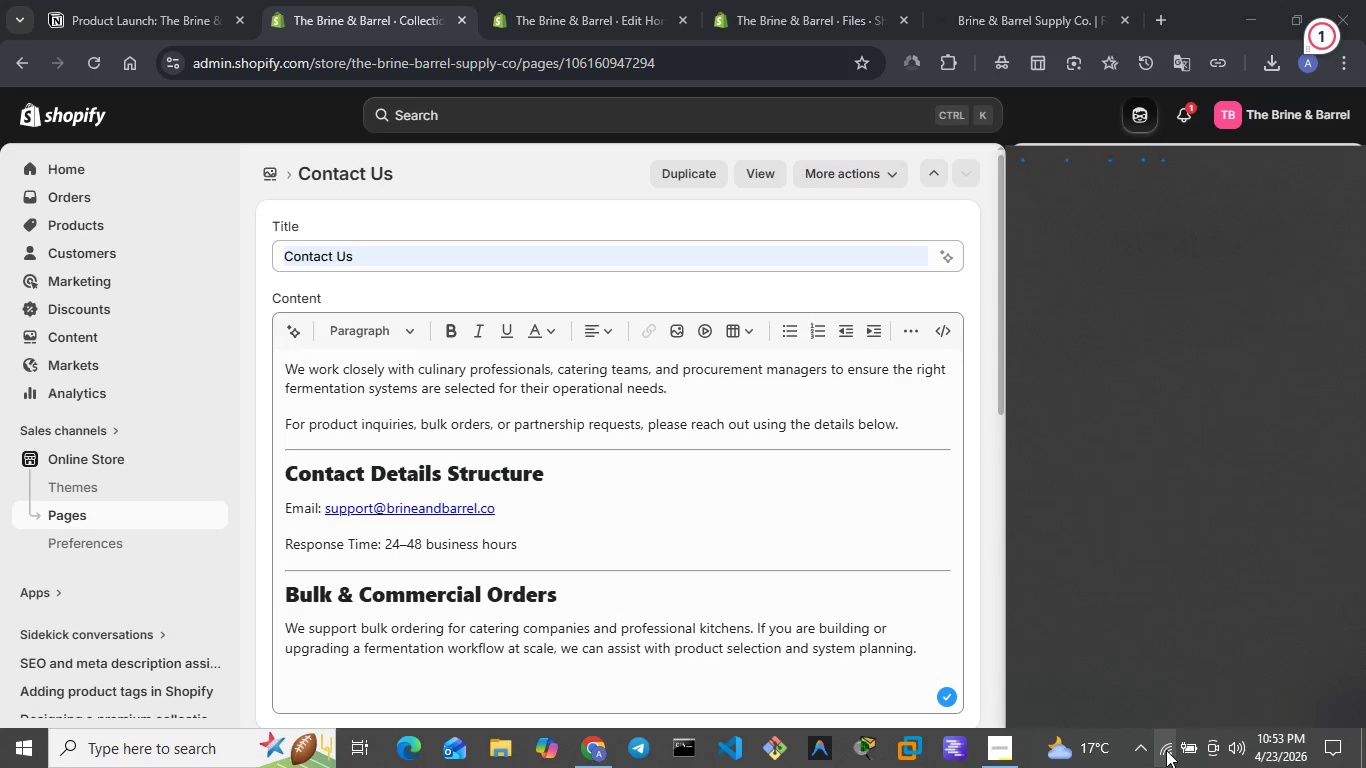 
left_click([1166, 750])
 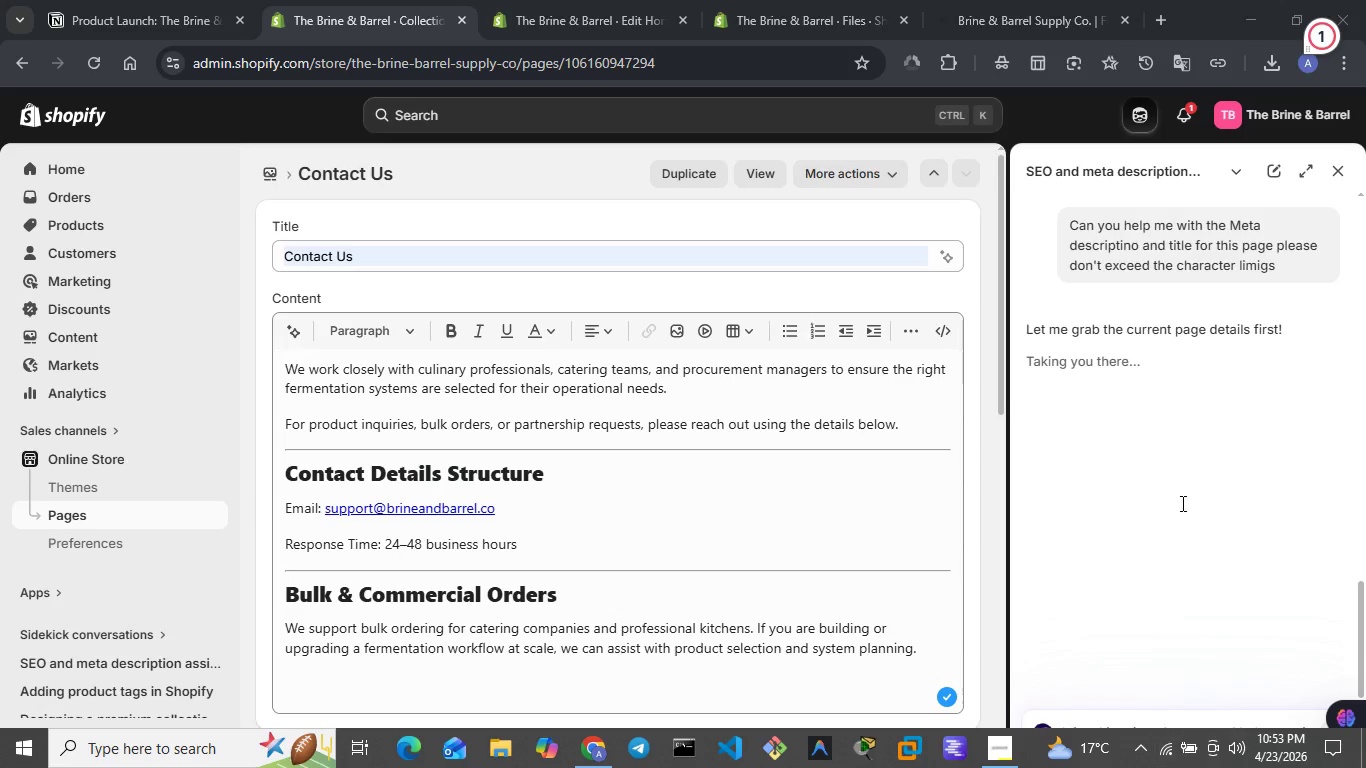 
left_click([1155, 487])
 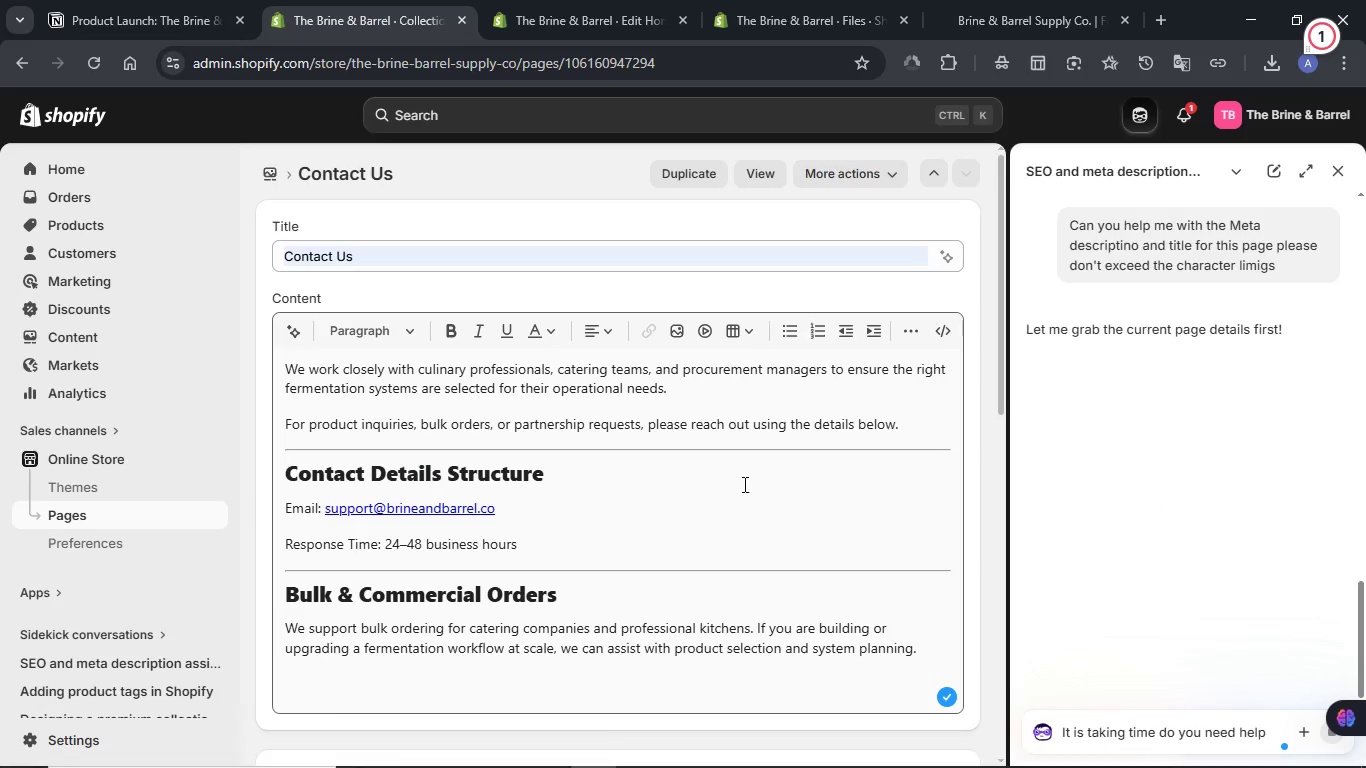 
left_click([743, 484])
 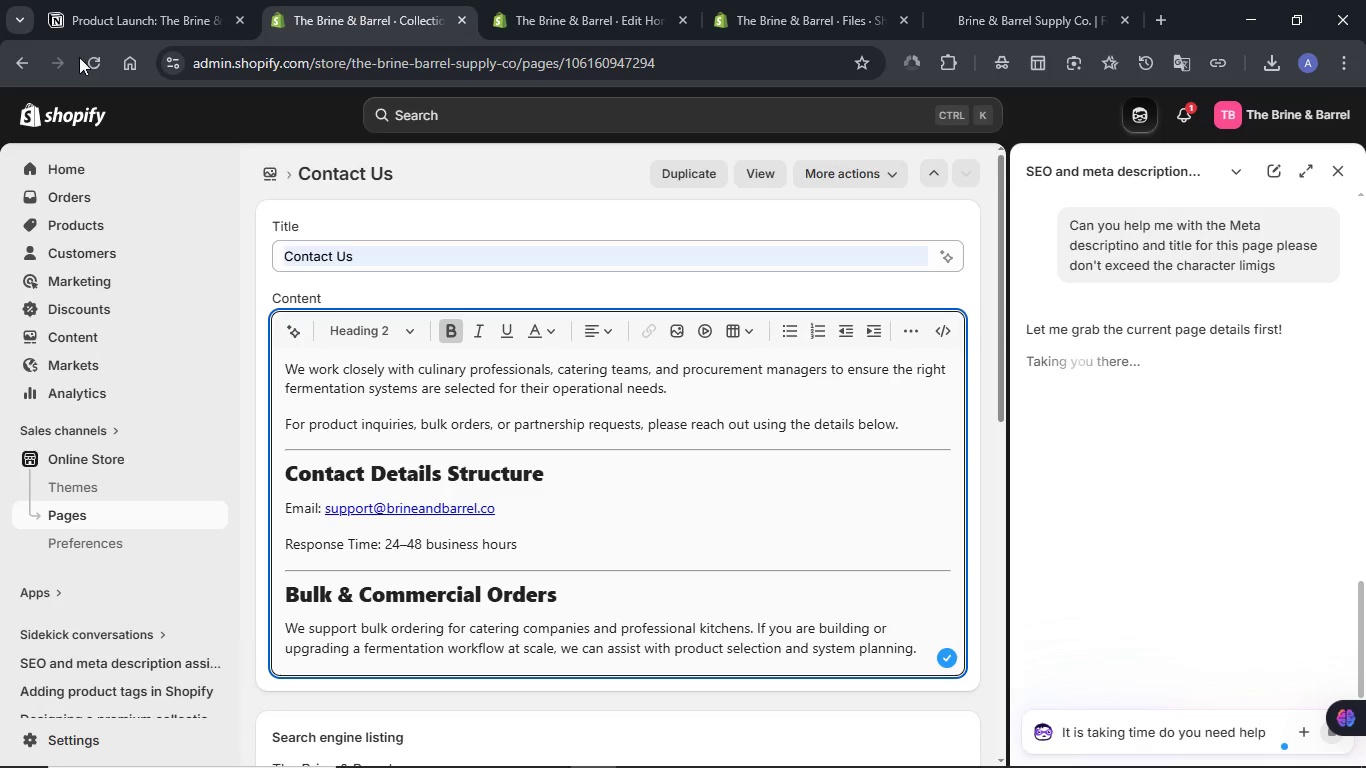 
left_click([97, 65])
 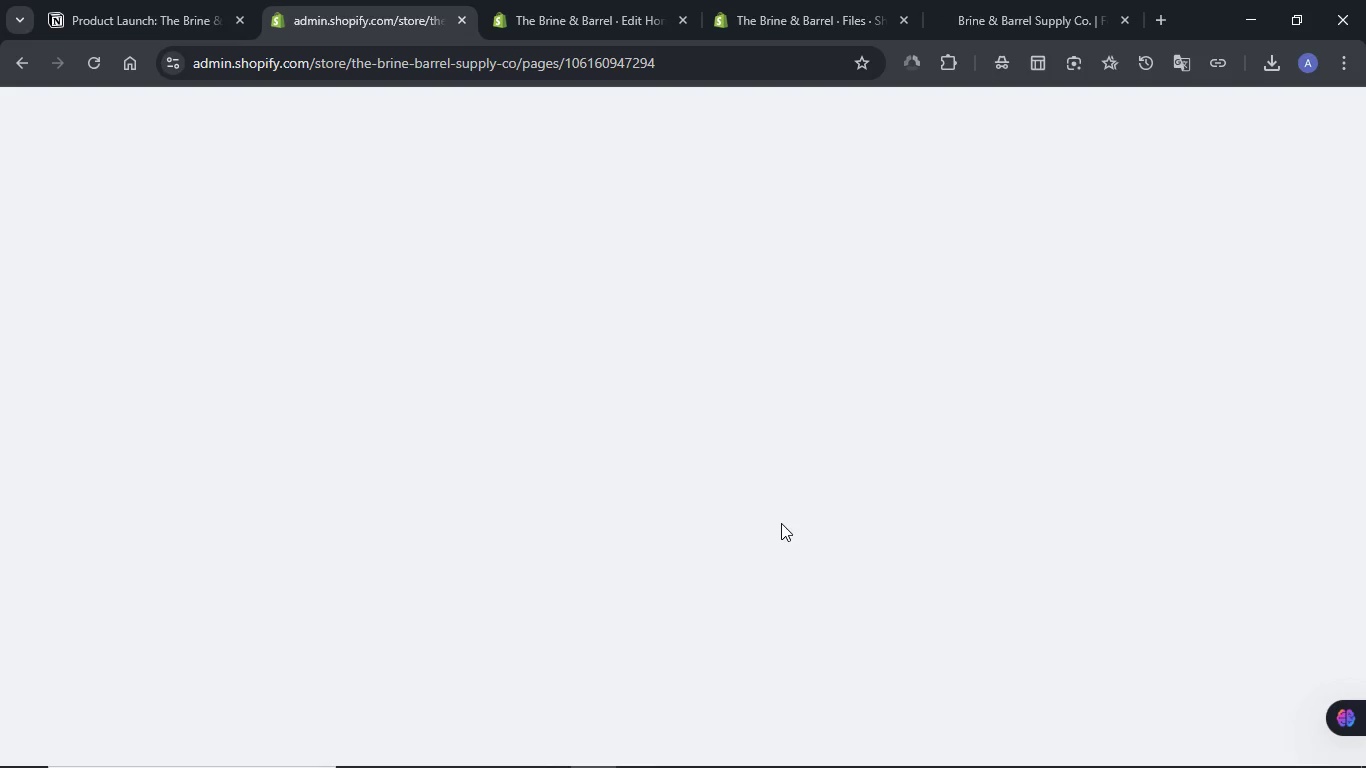 
wait(11.06)
 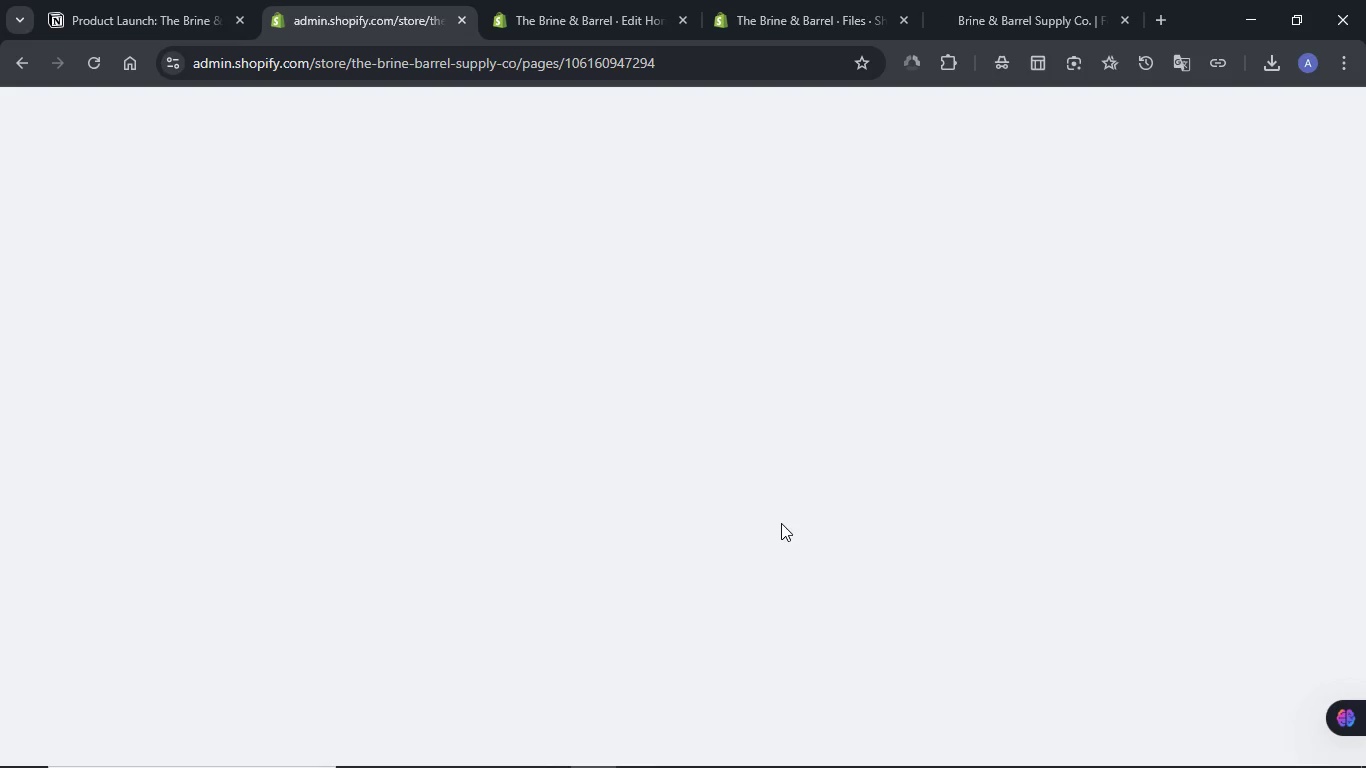 
left_click([158, 5])
 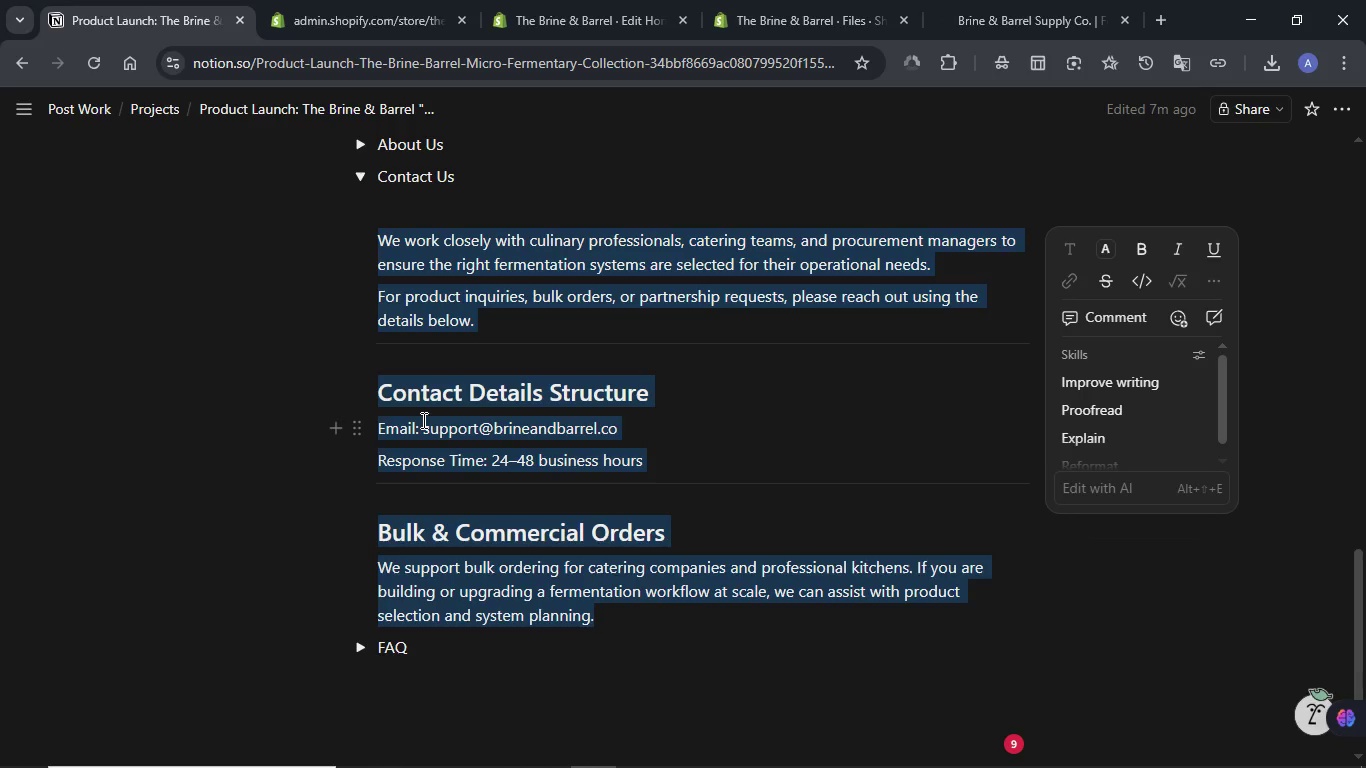 
scroll: coordinate [422, 420], scroll_direction: up, amount: 6.0
 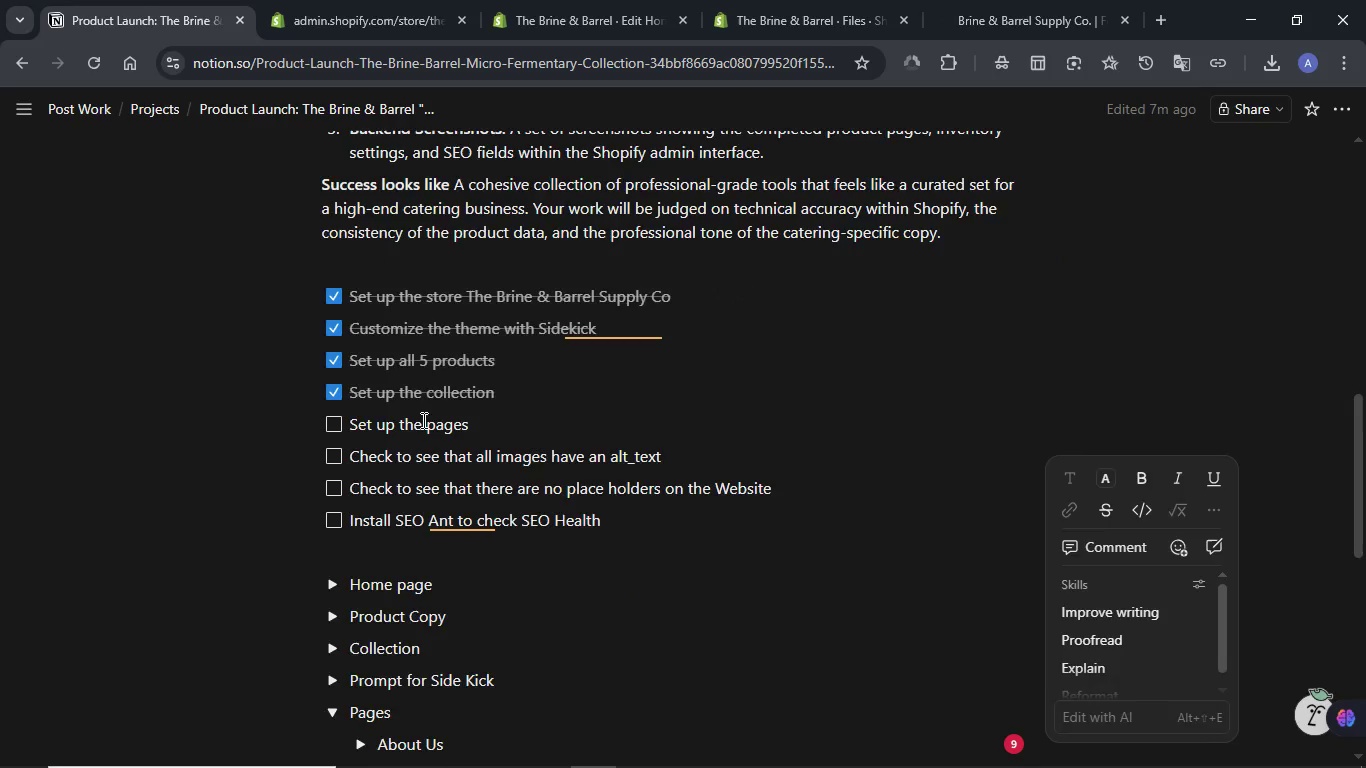 
scroll: coordinate [390, 452], scroll_direction: down, amount: 3.0
 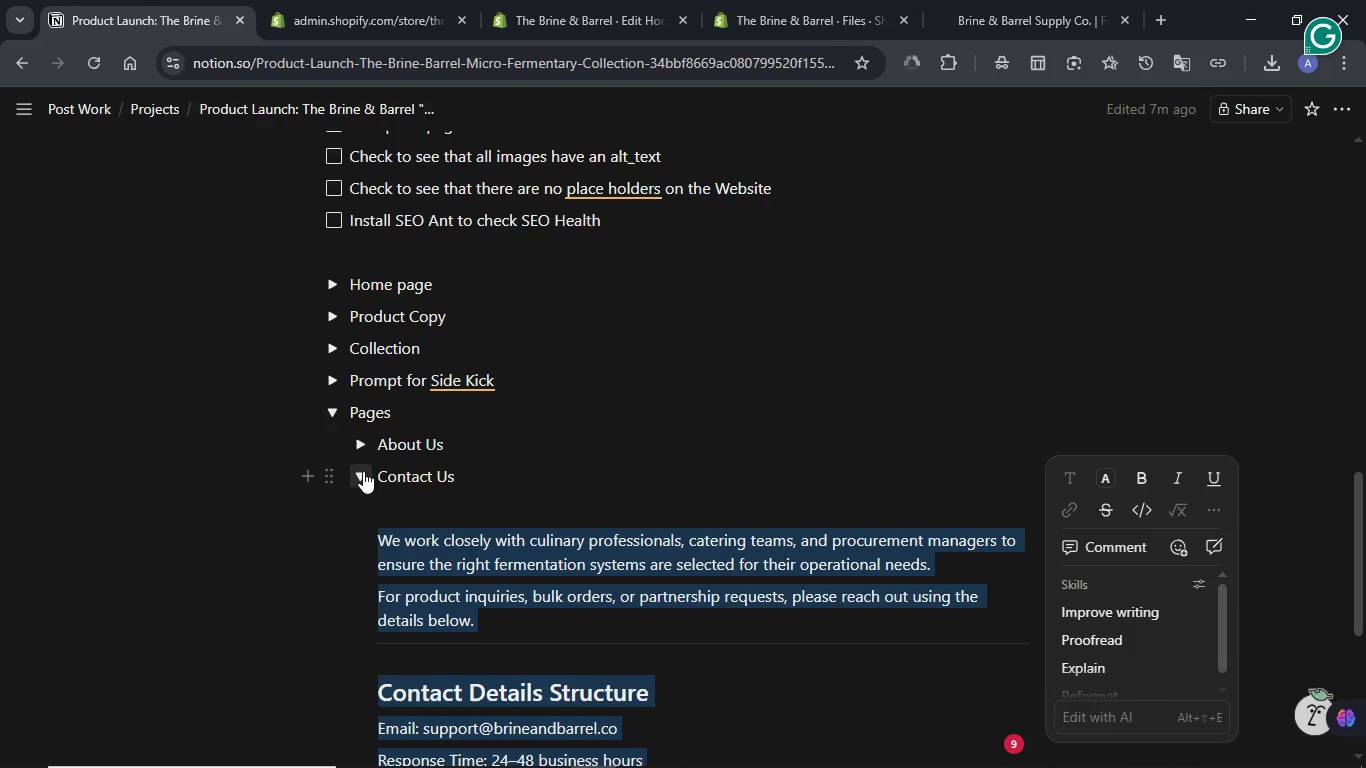 
left_click([364, 474])
 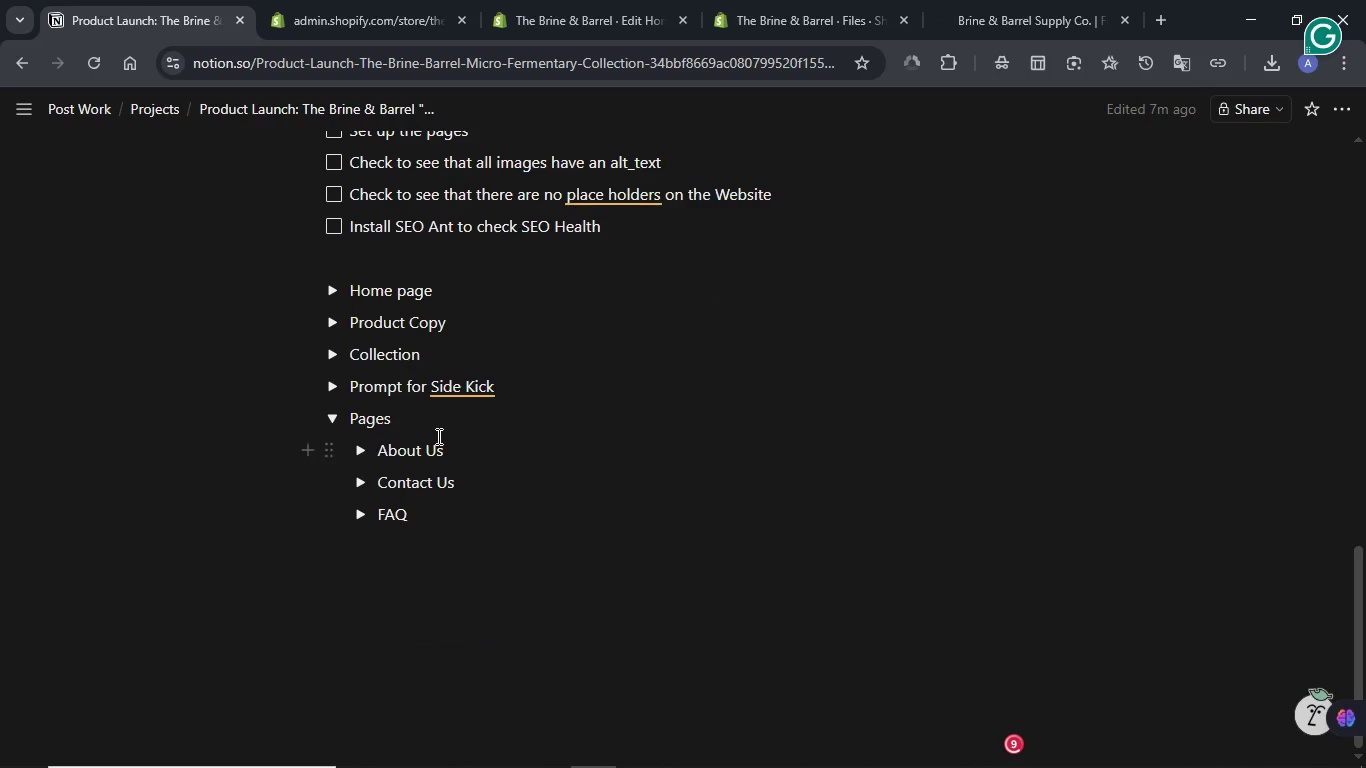 
scroll: coordinate [437, 436], scroll_direction: down, amount: 2.0
 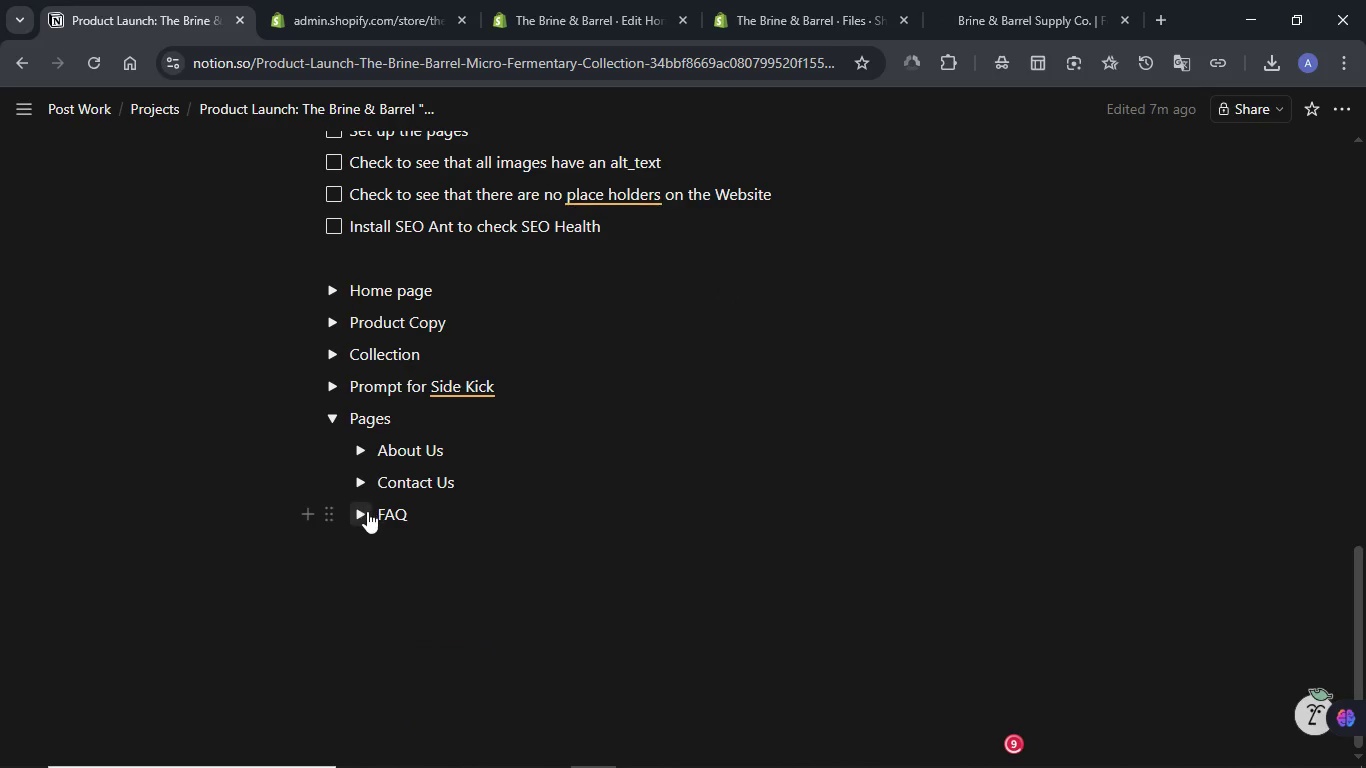 
left_click([367, 511])
 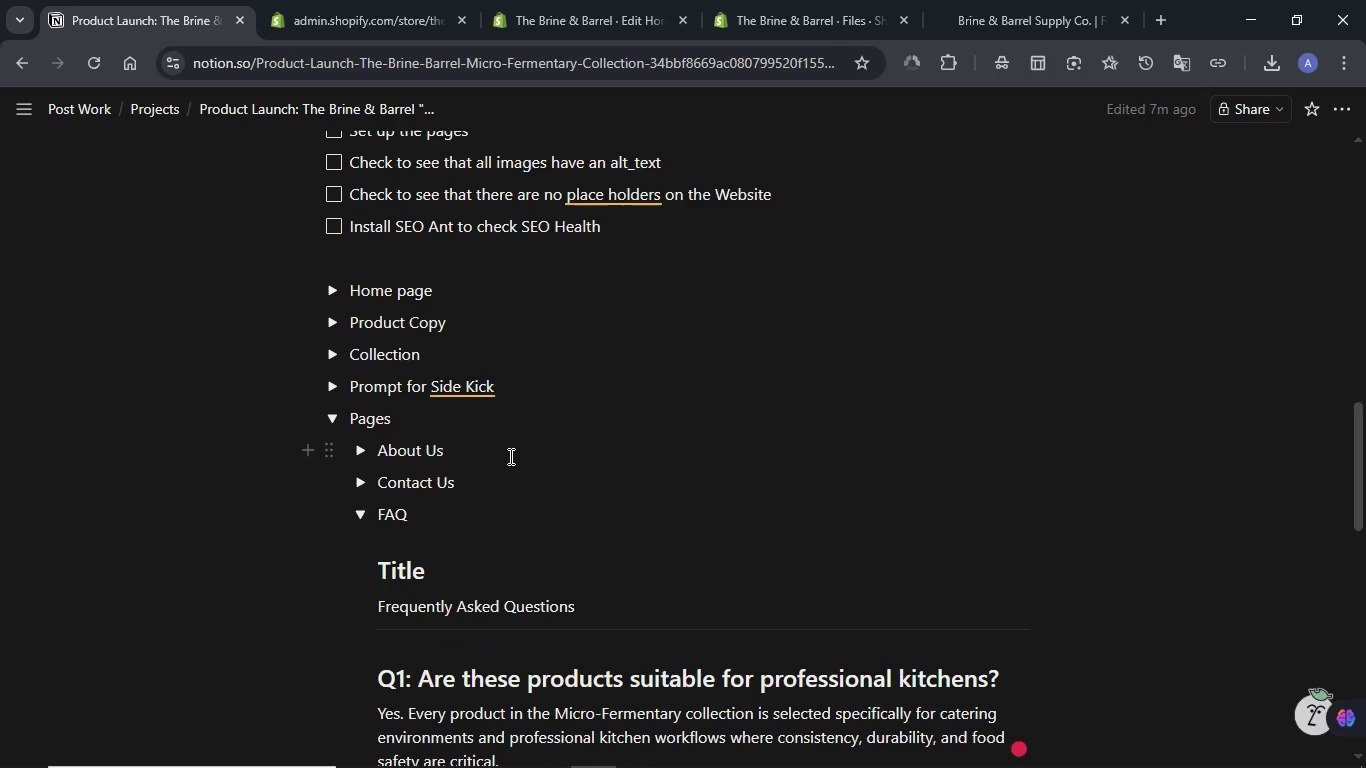 
scroll: coordinate [489, 416], scroll_direction: down, amount: 3.0
 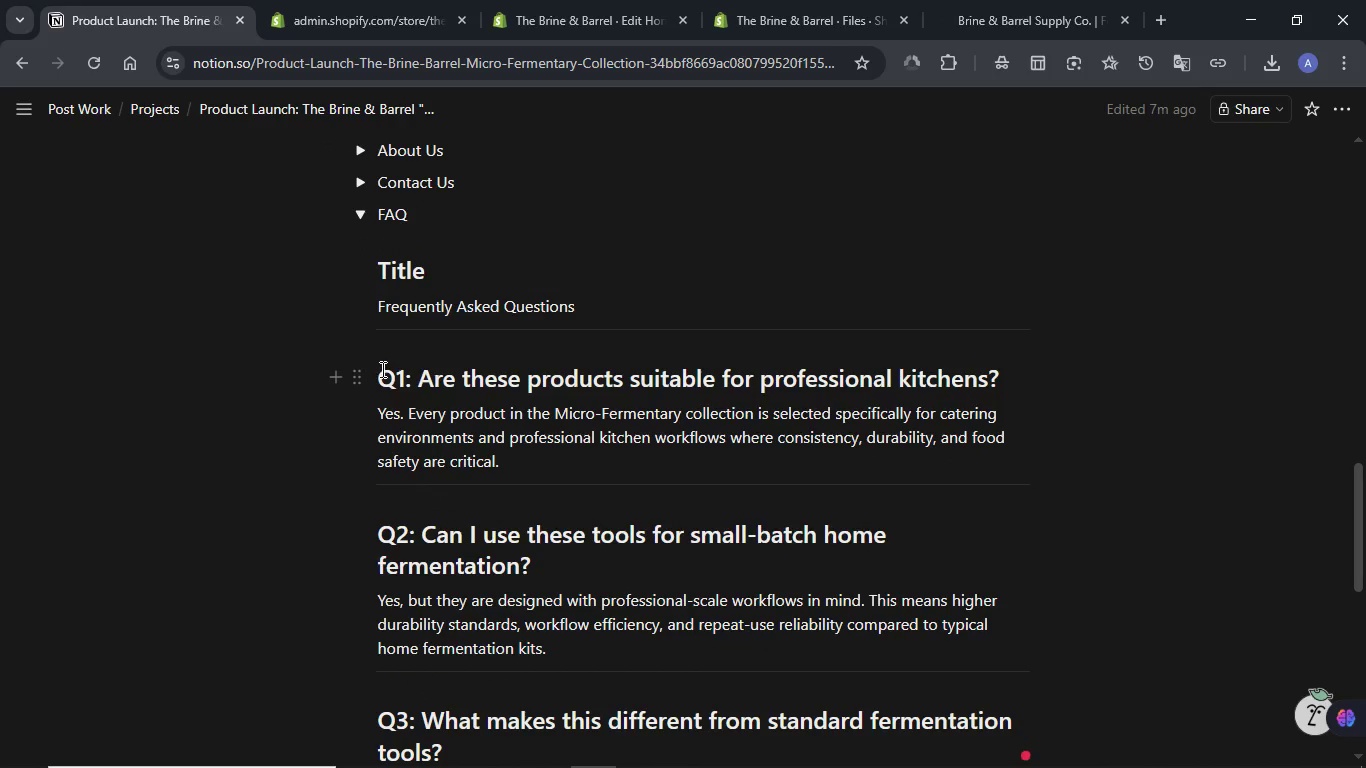 
left_click_drag(start_coordinate=[380, 369], to_coordinate=[582, 606])
 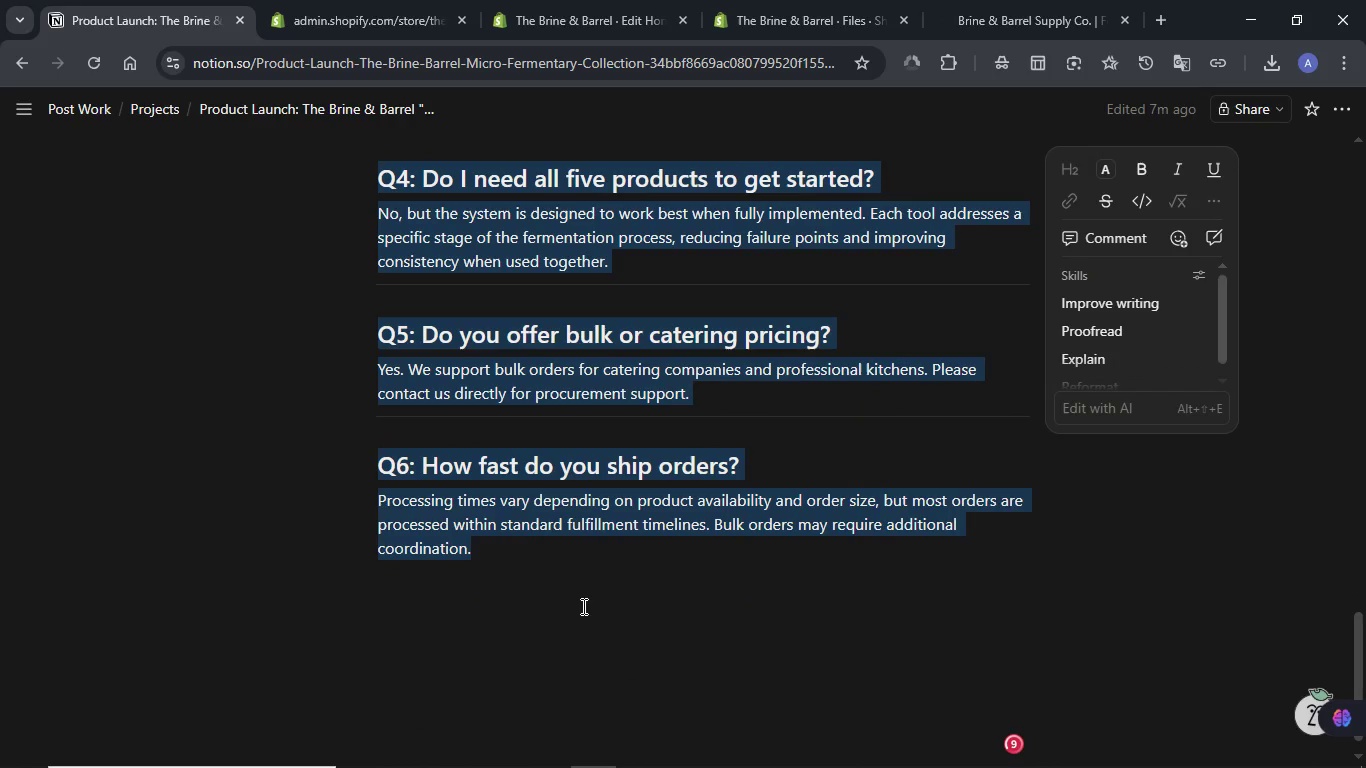 
hold_key(key=ControlLeft, duration=0.55)
 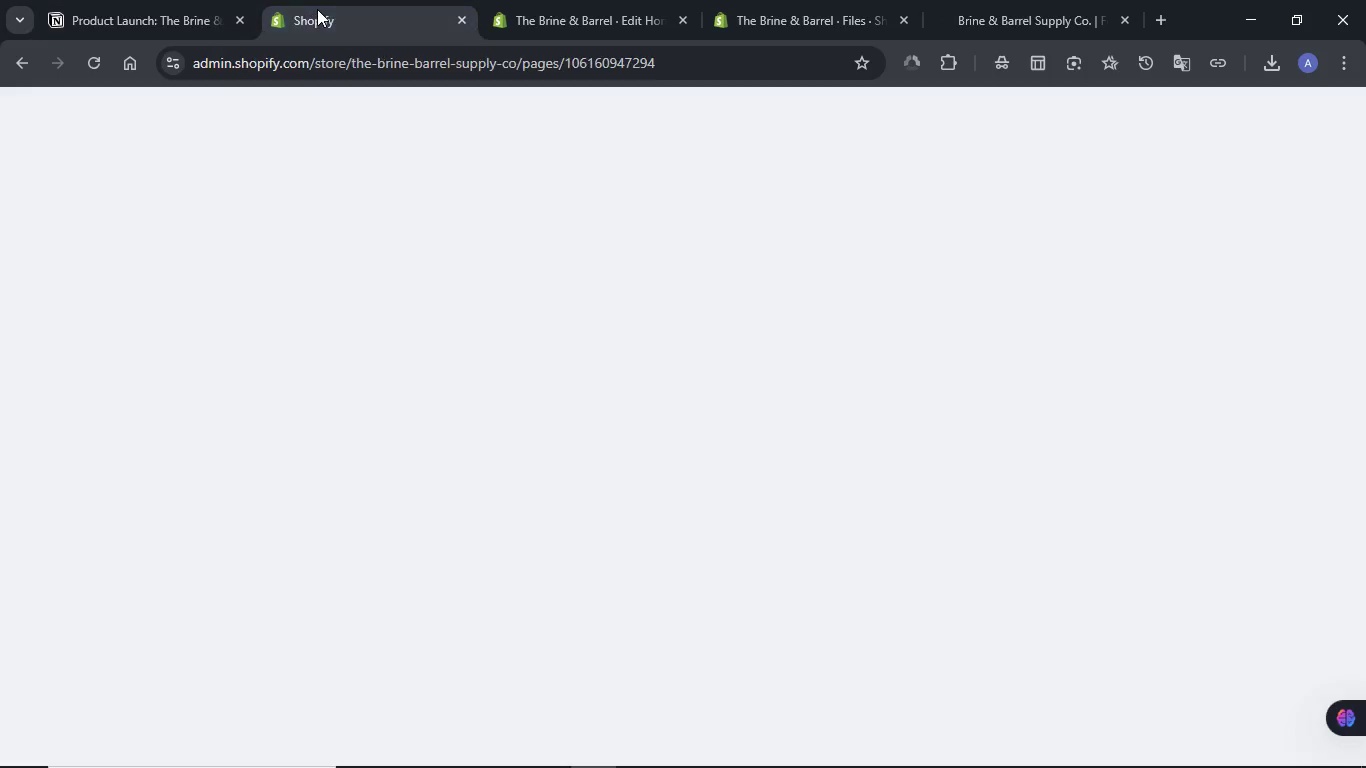 
key(C)
 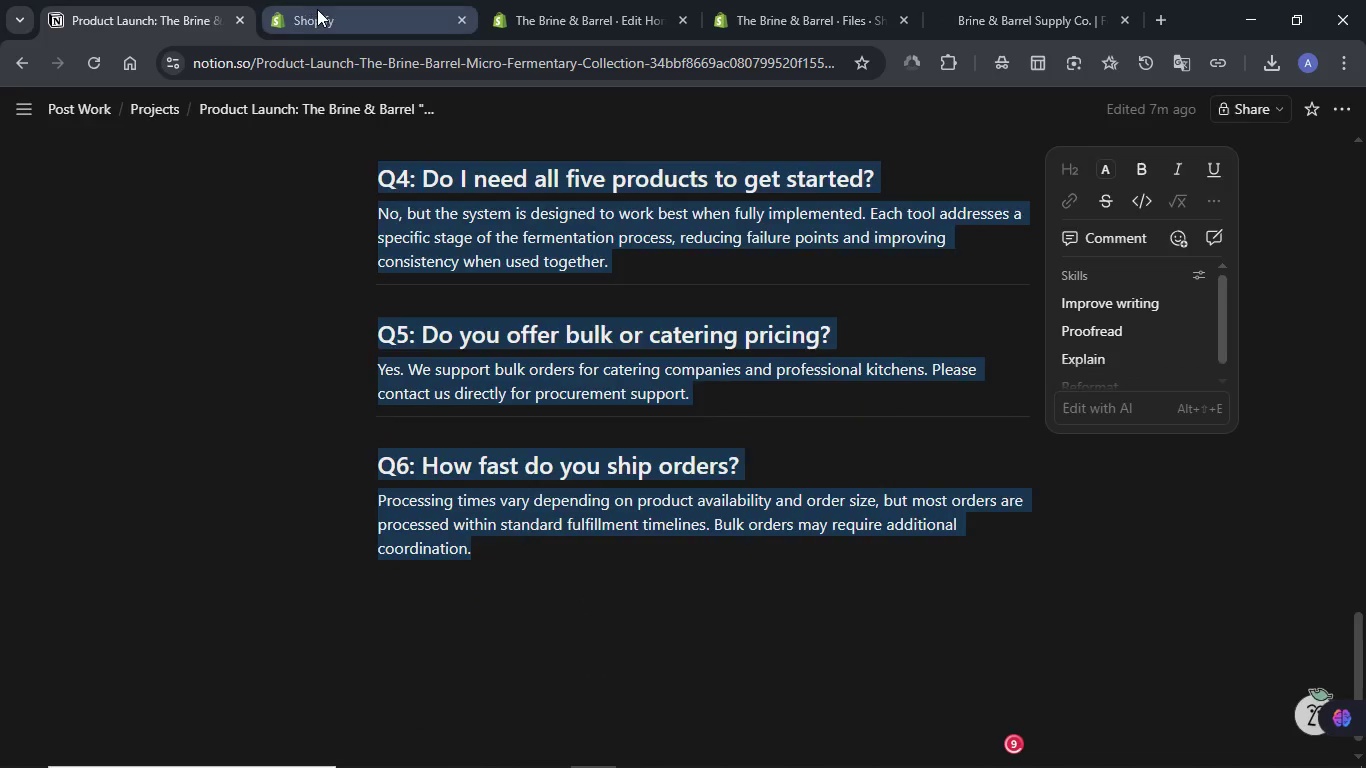 
left_click([317, 9])
 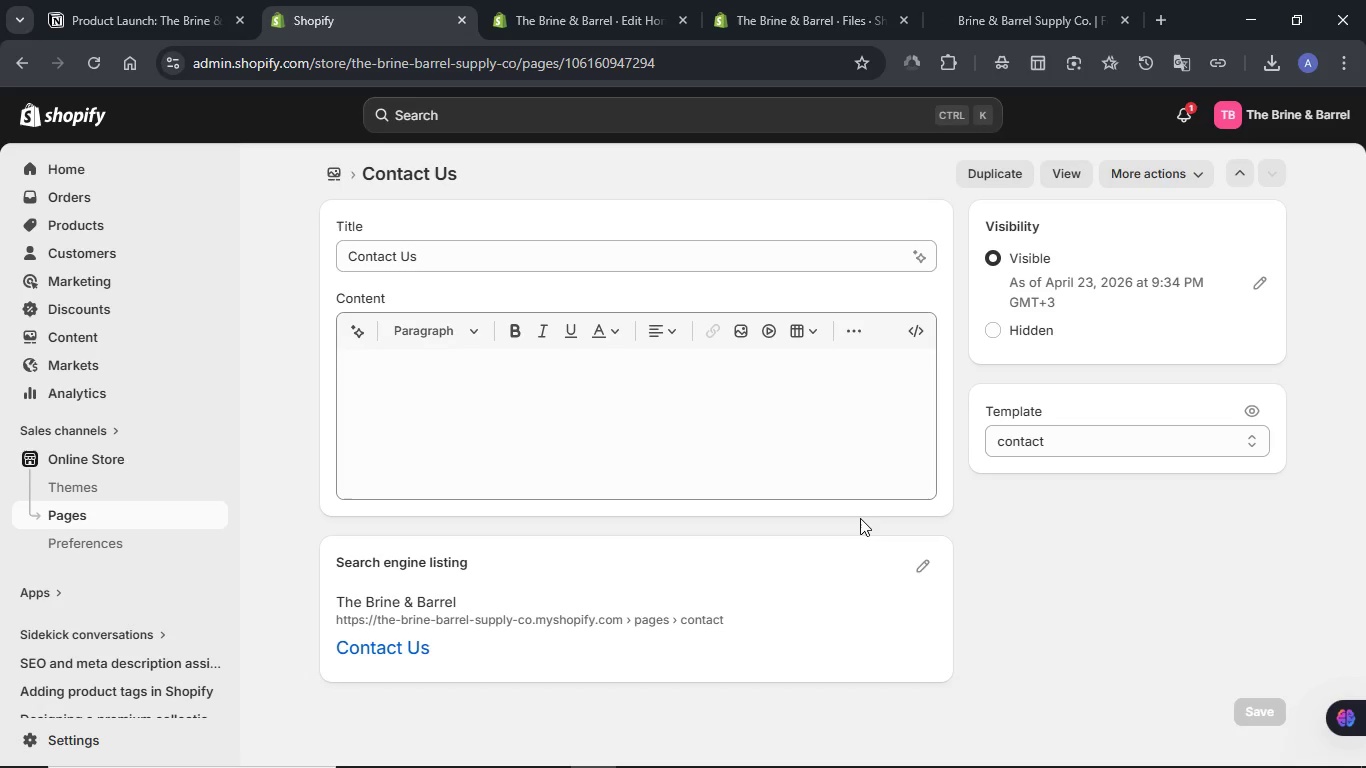 
wait(5.55)
 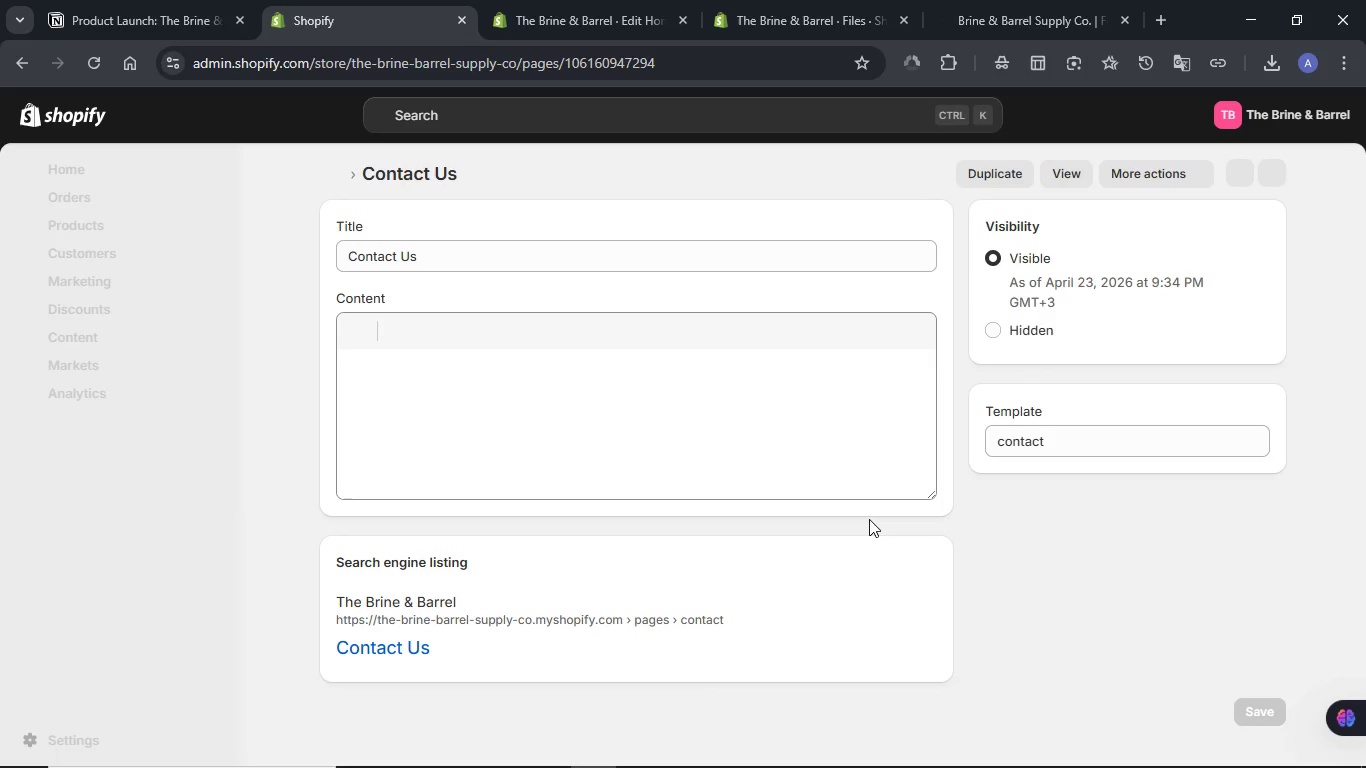 
scroll: coordinate [785, 500], scroll_direction: down, amount: 8.0
 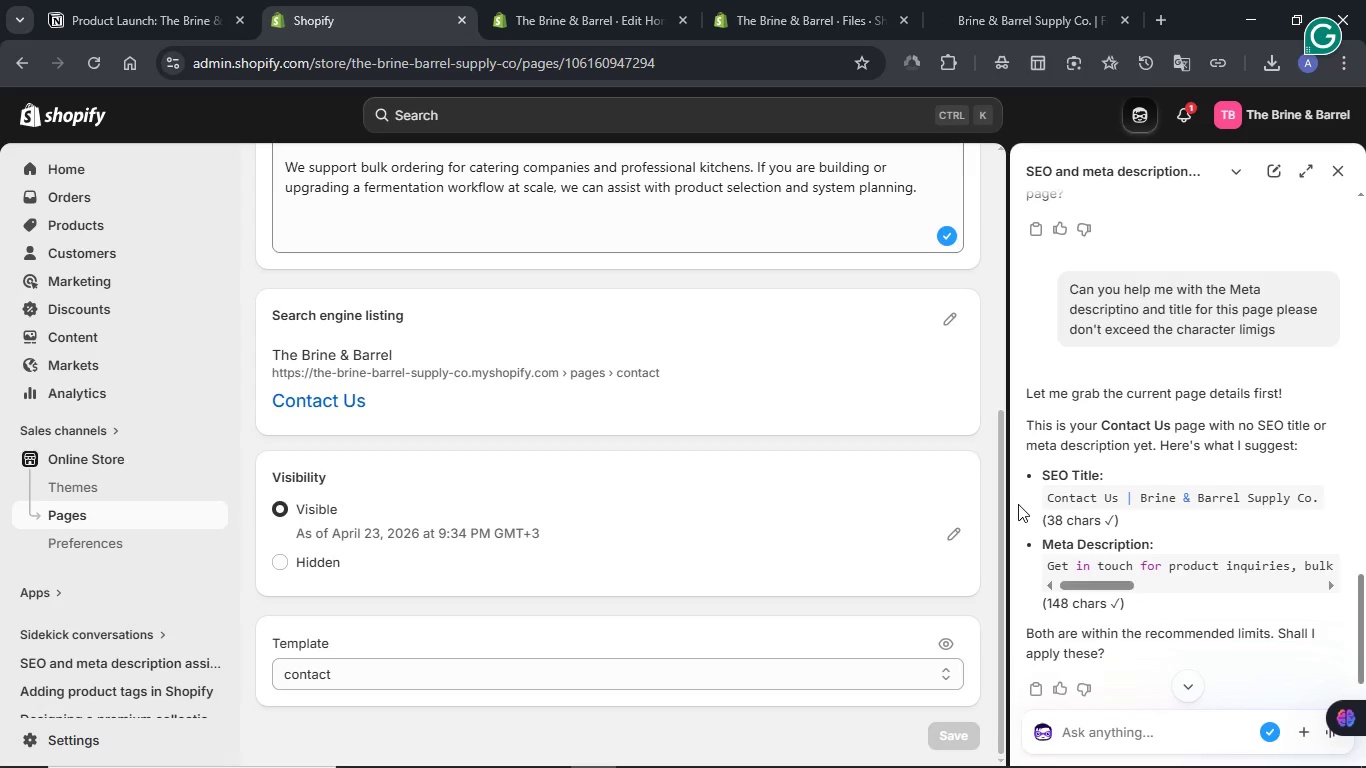 
wait(5.93)
 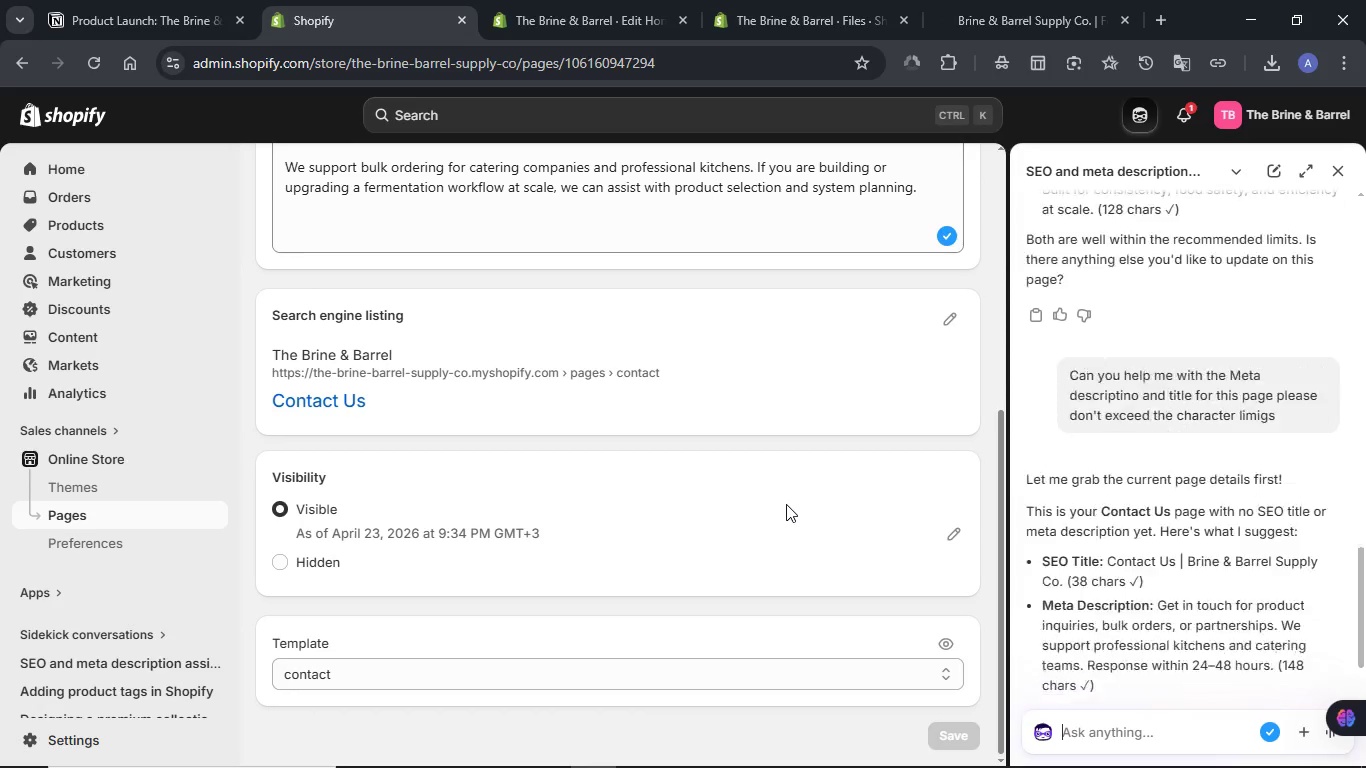 
left_click_drag(start_coordinate=[1204, 494], to_coordinate=[1311, 496])
 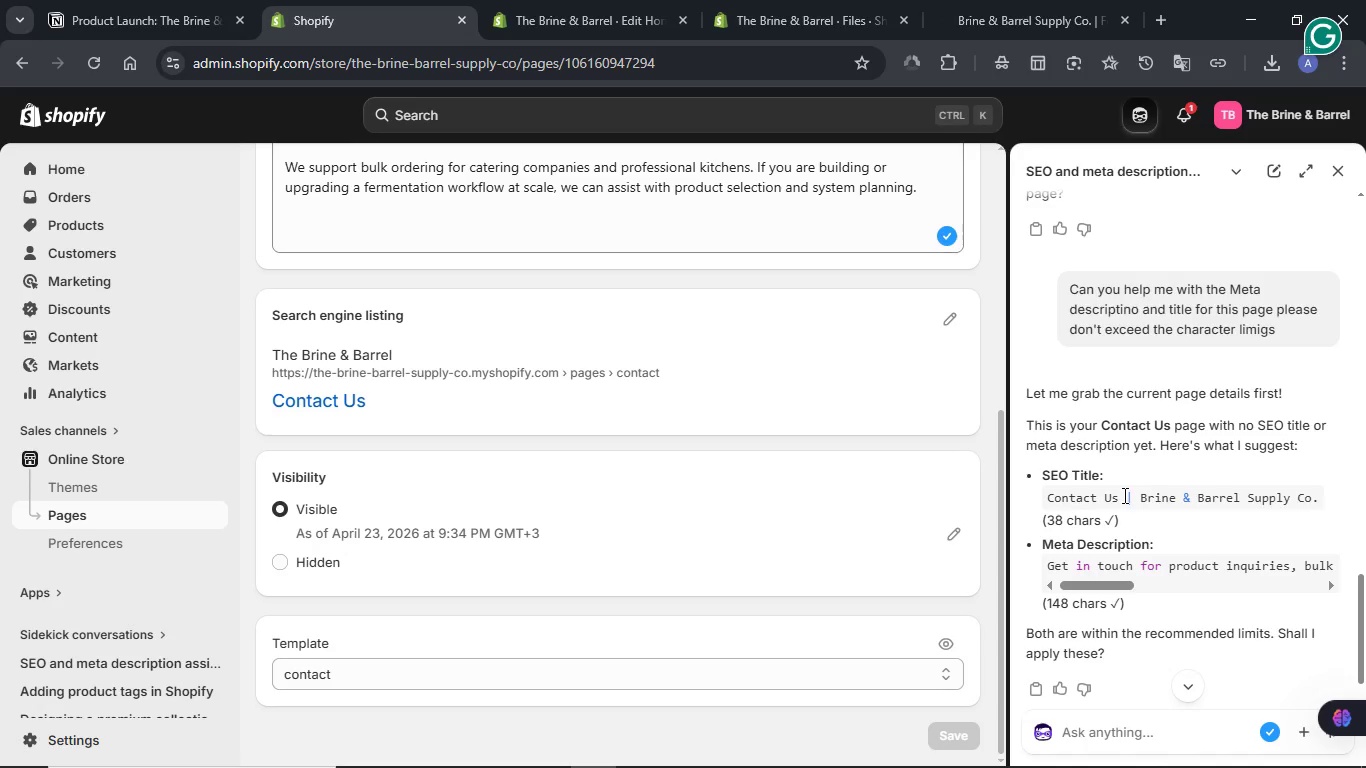 
double_click([1123, 495])
 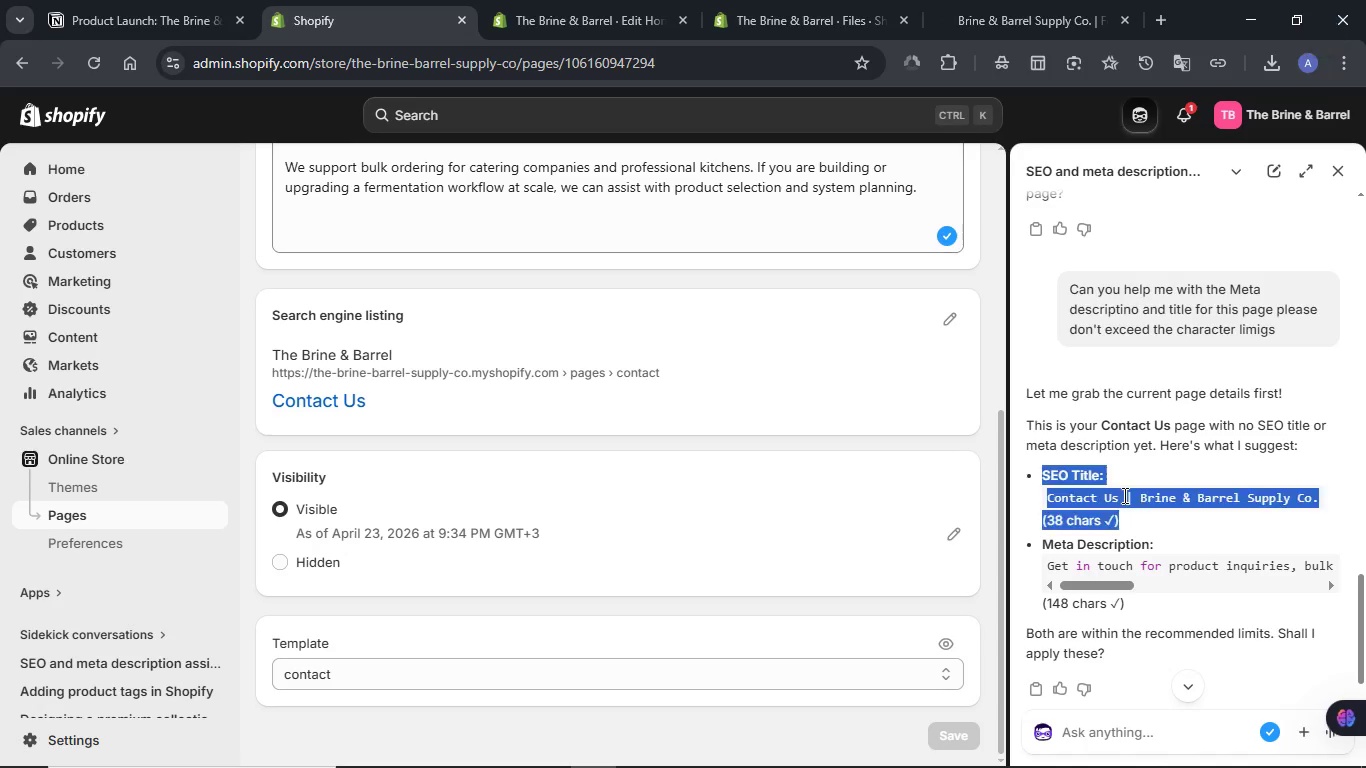 
triple_click([1123, 495])
 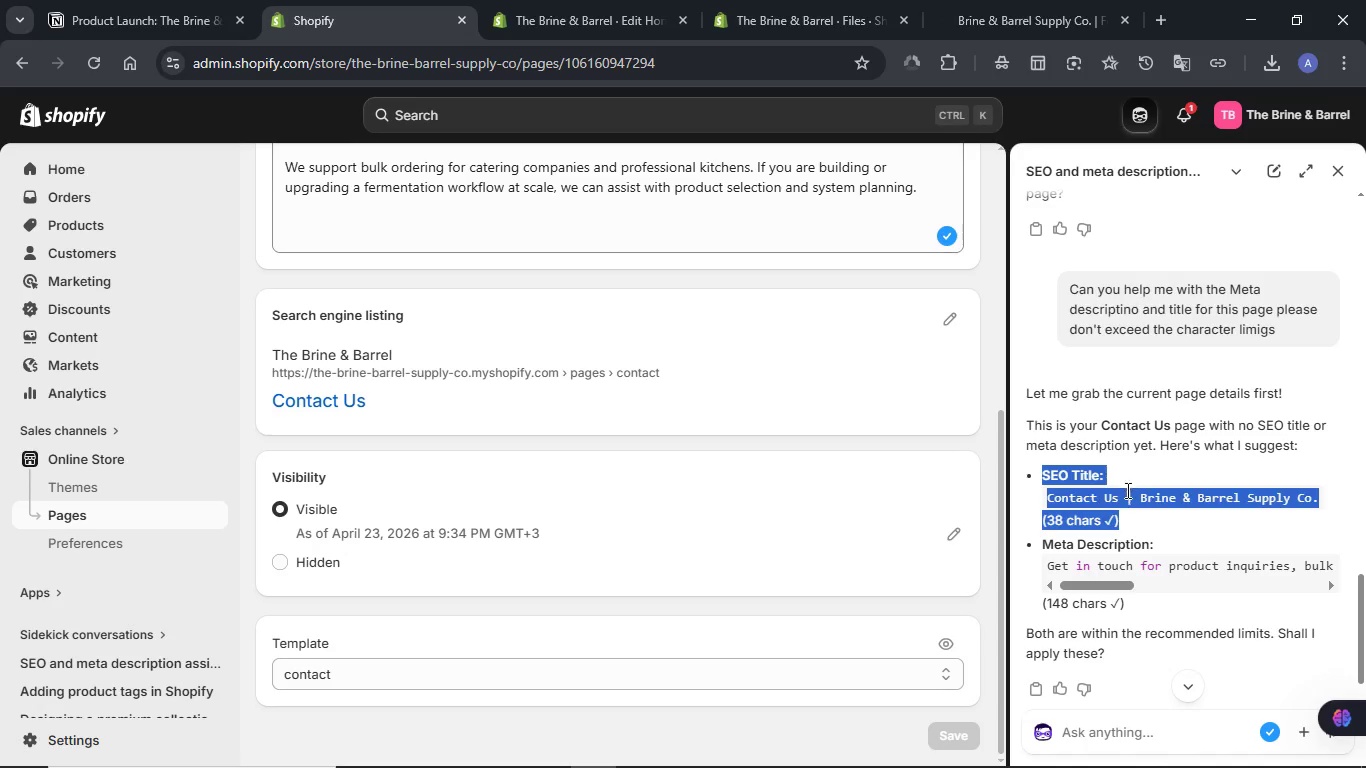 
left_click([1123, 488])
 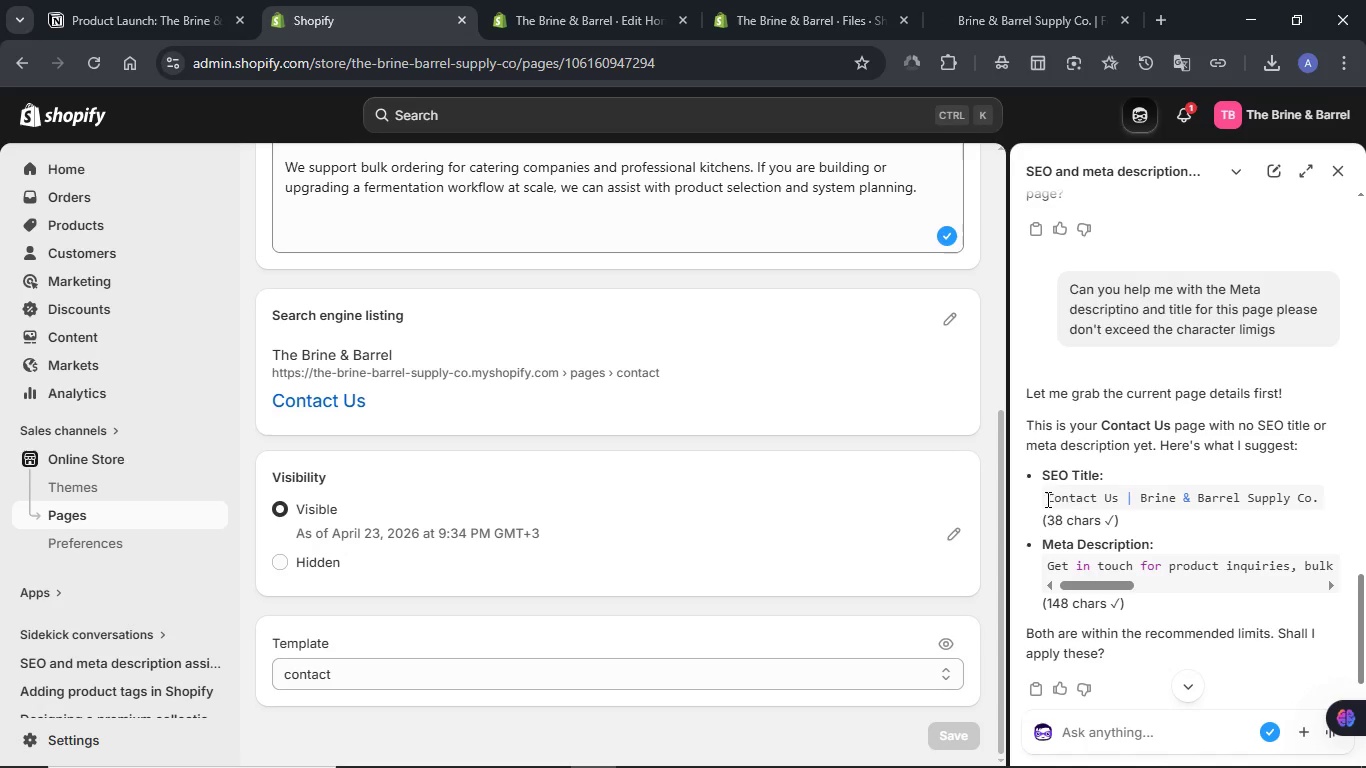 
left_click_drag(start_coordinate=[1045, 498], to_coordinate=[1323, 500])
 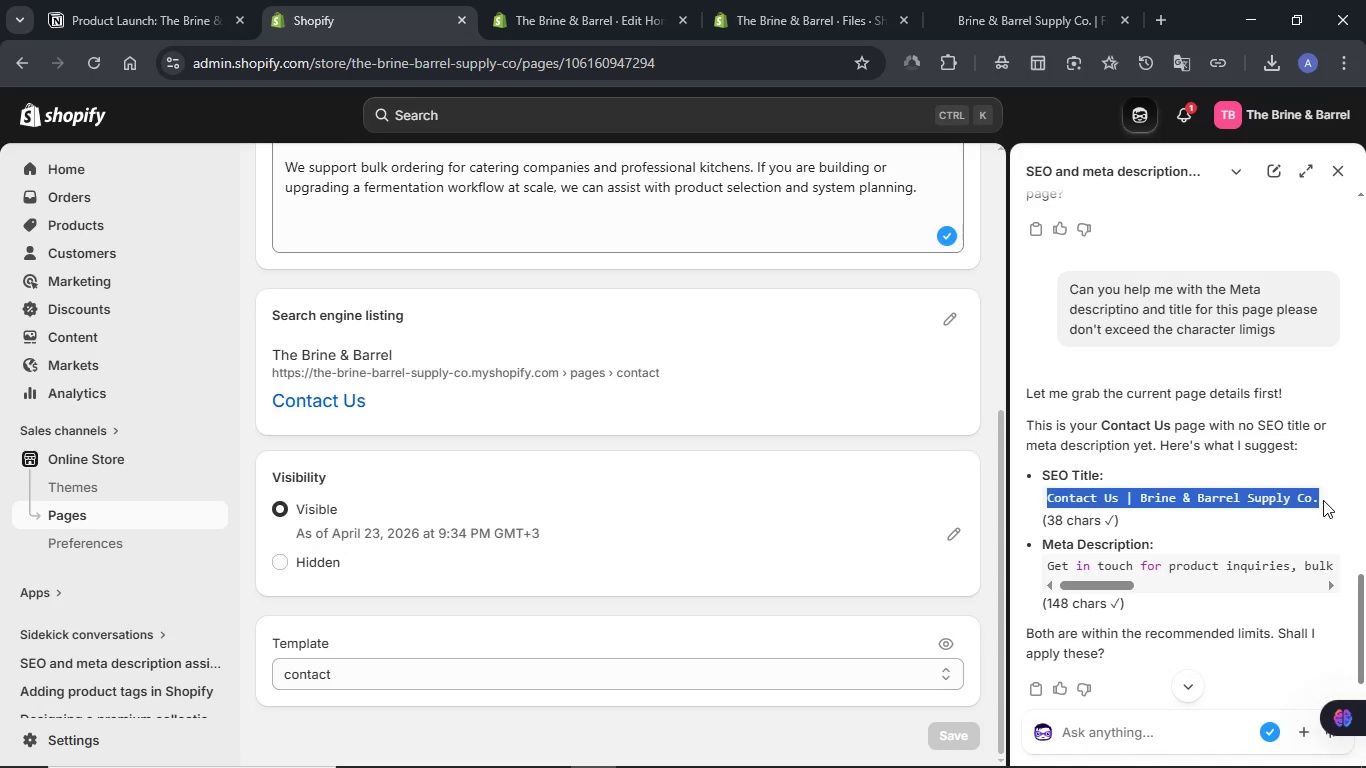 
key(Control+C)
 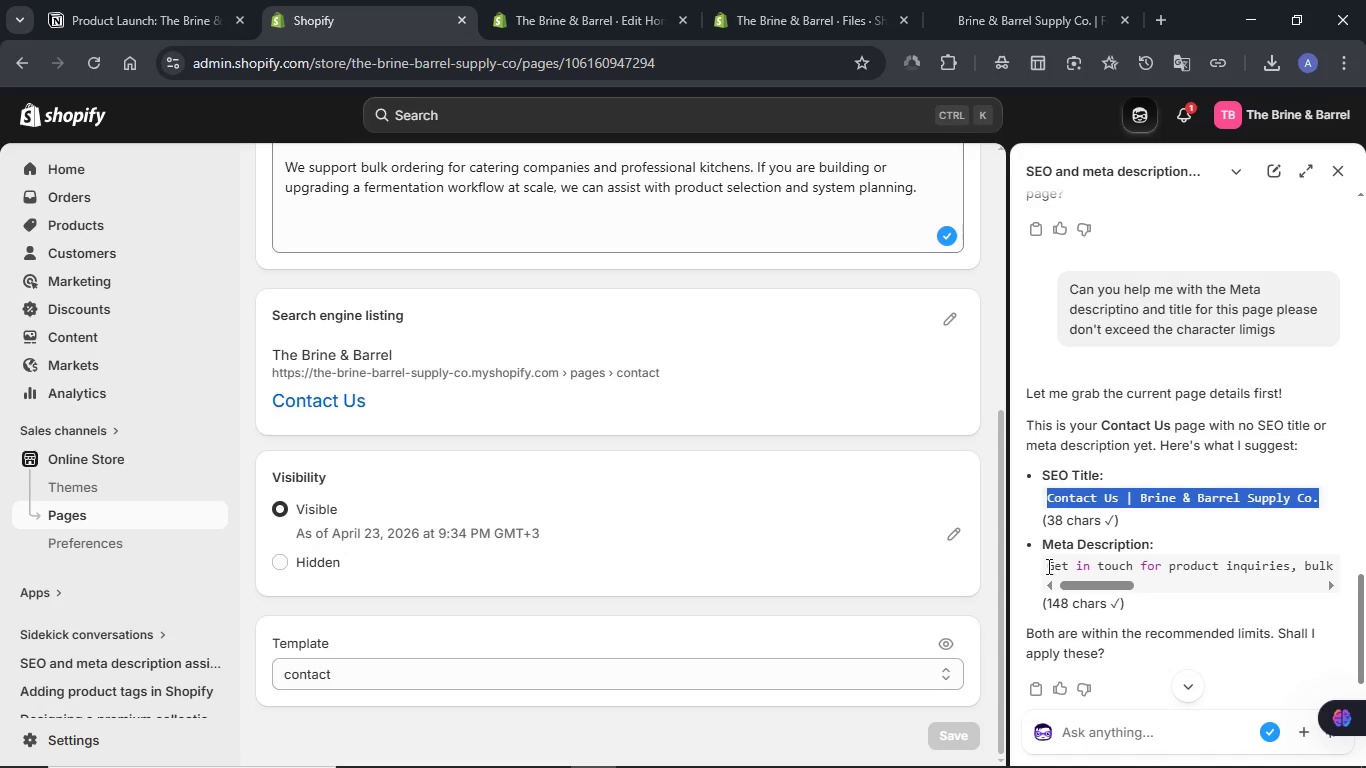 
left_click_drag(start_coordinate=[1047, 566], to_coordinate=[1365, 569])
 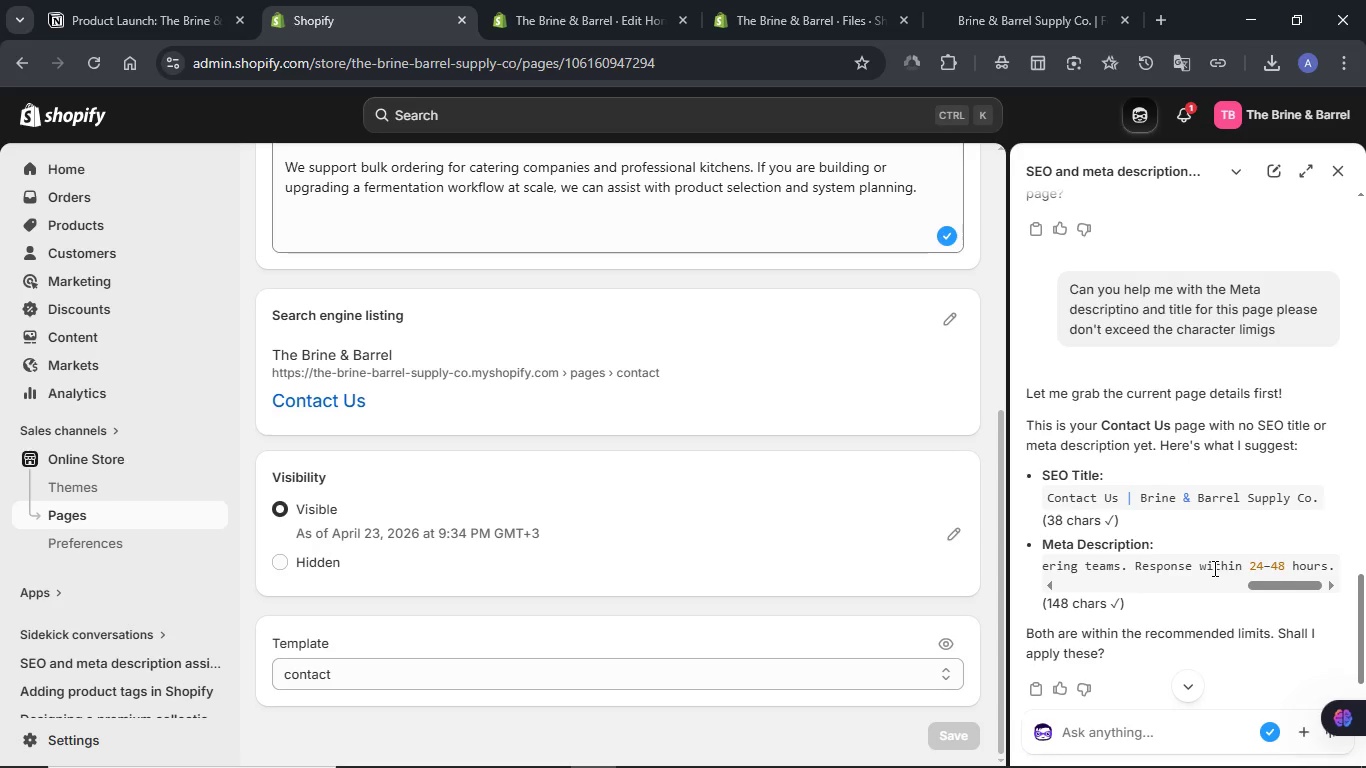 
double_click([1213, 568])
 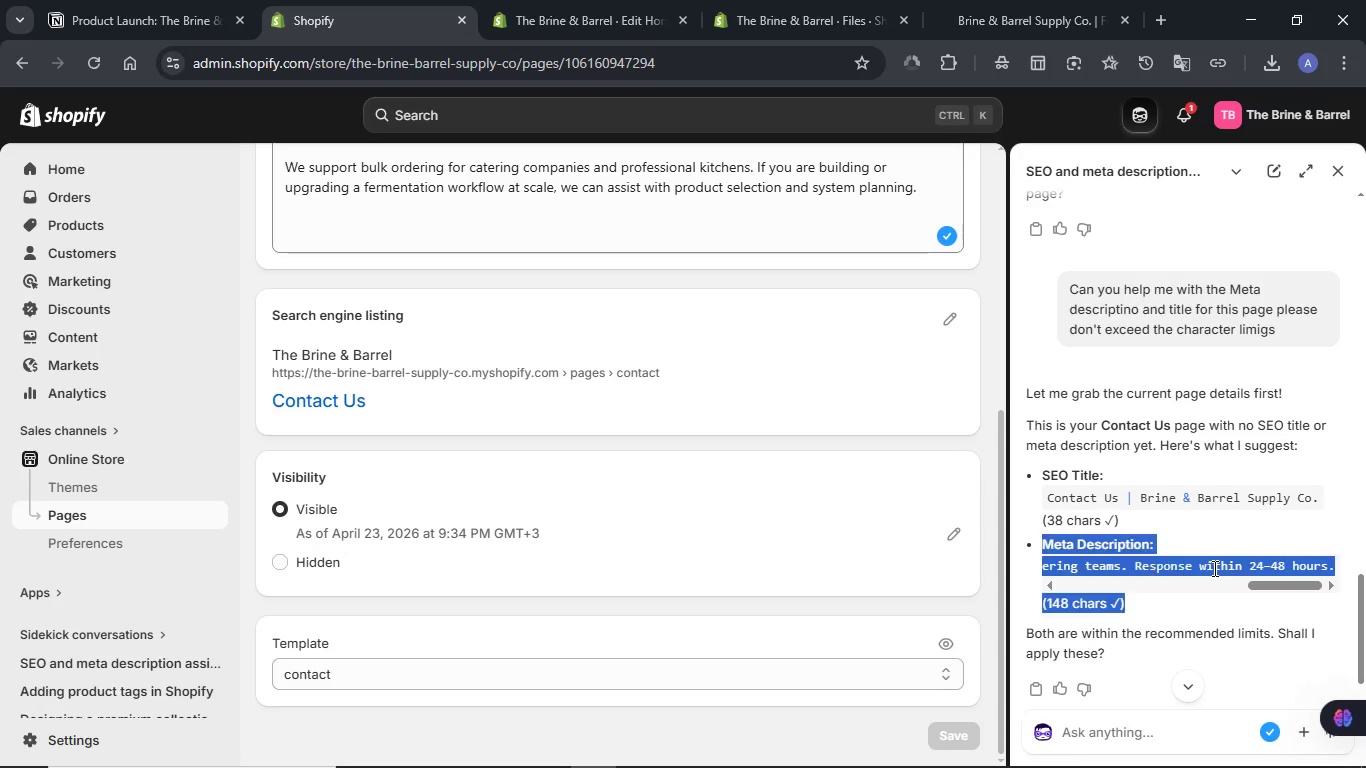 
triple_click([1213, 568])
 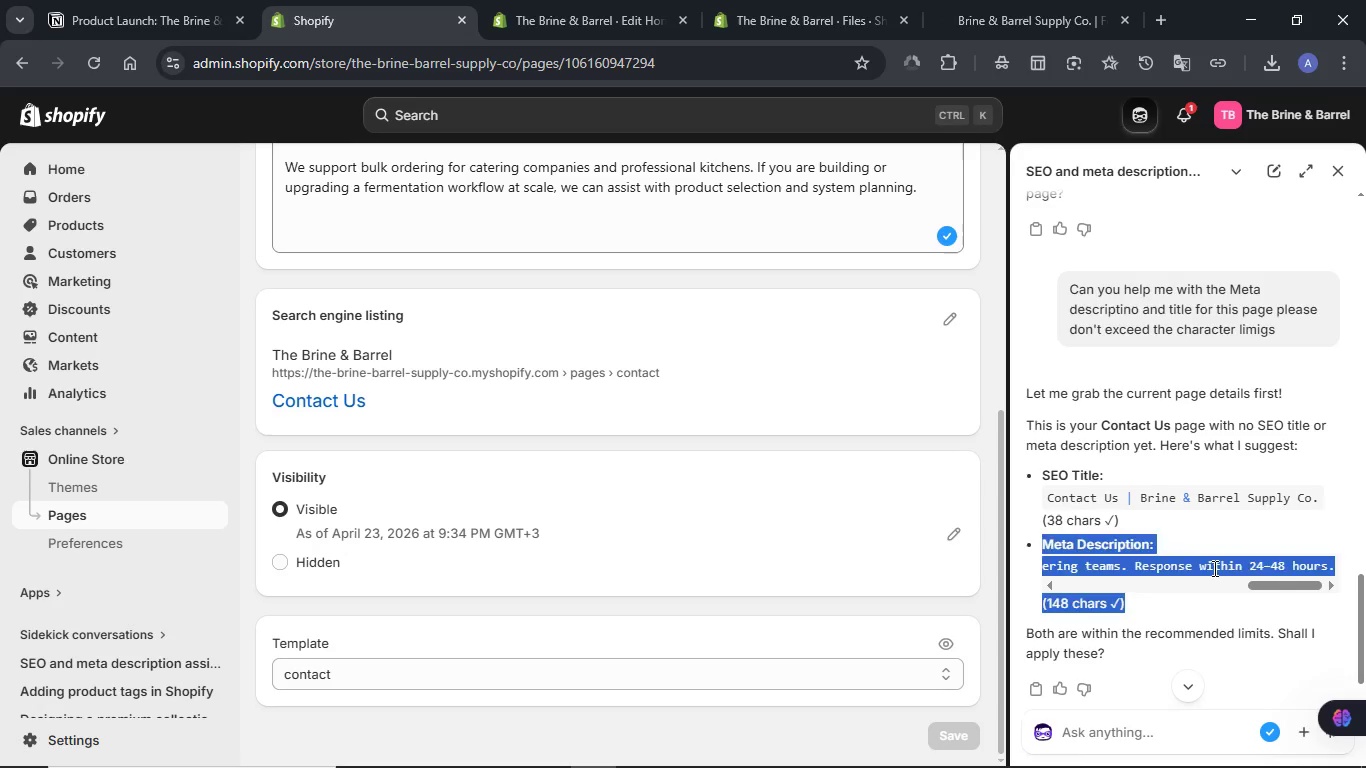 
left_click([1213, 568])
 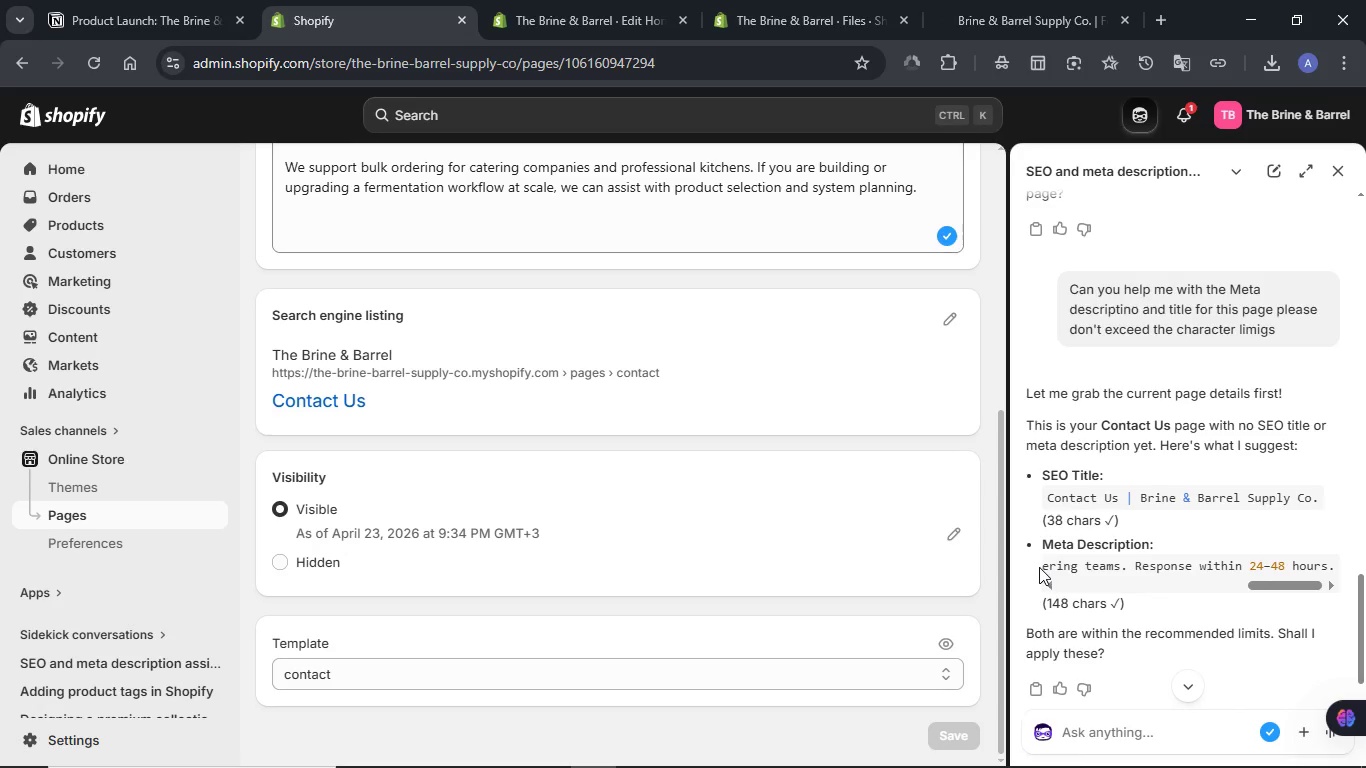 
left_click_drag(start_coordinate=[1039, 567], to_coordinate=[1338, 568])
 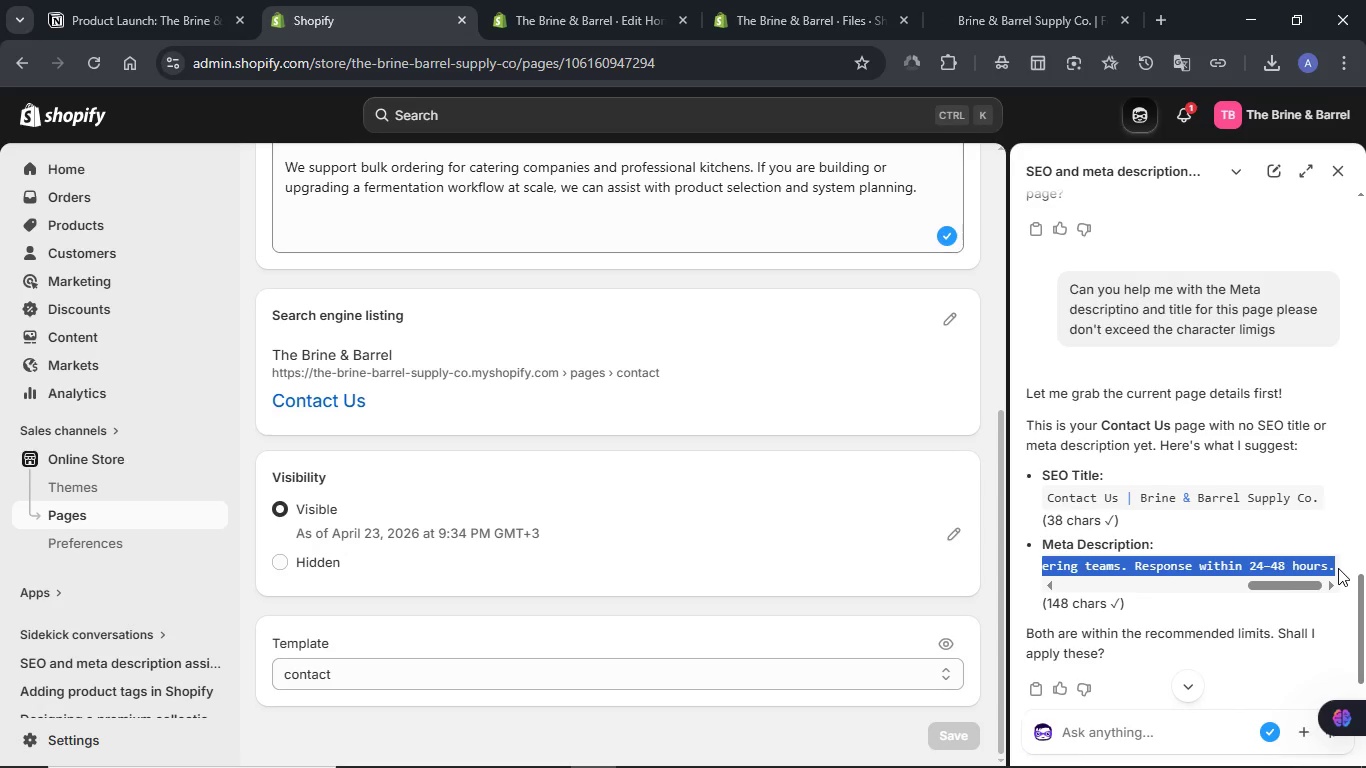 
key(Control+C)
 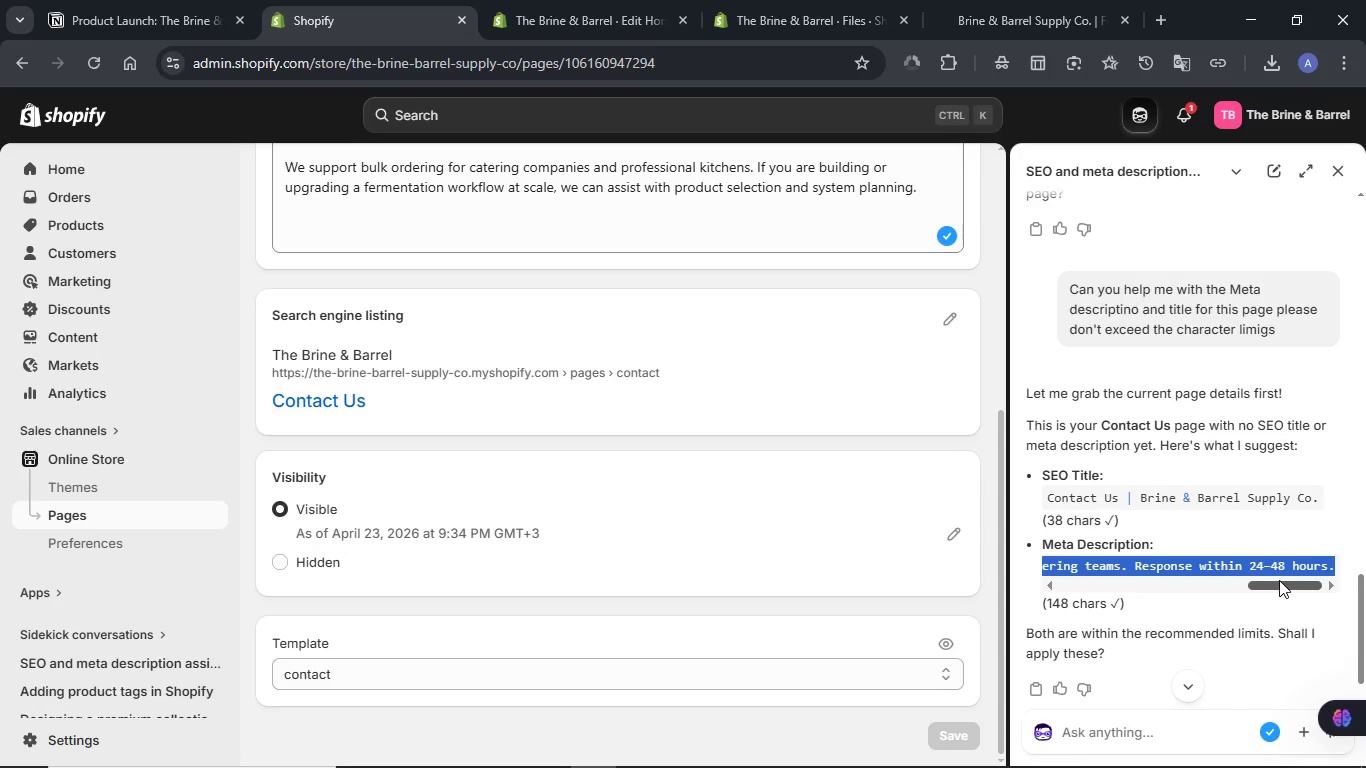 
left_click_drag(start_coordinate=[1279, 580], to_coordinate=[939, 594])
 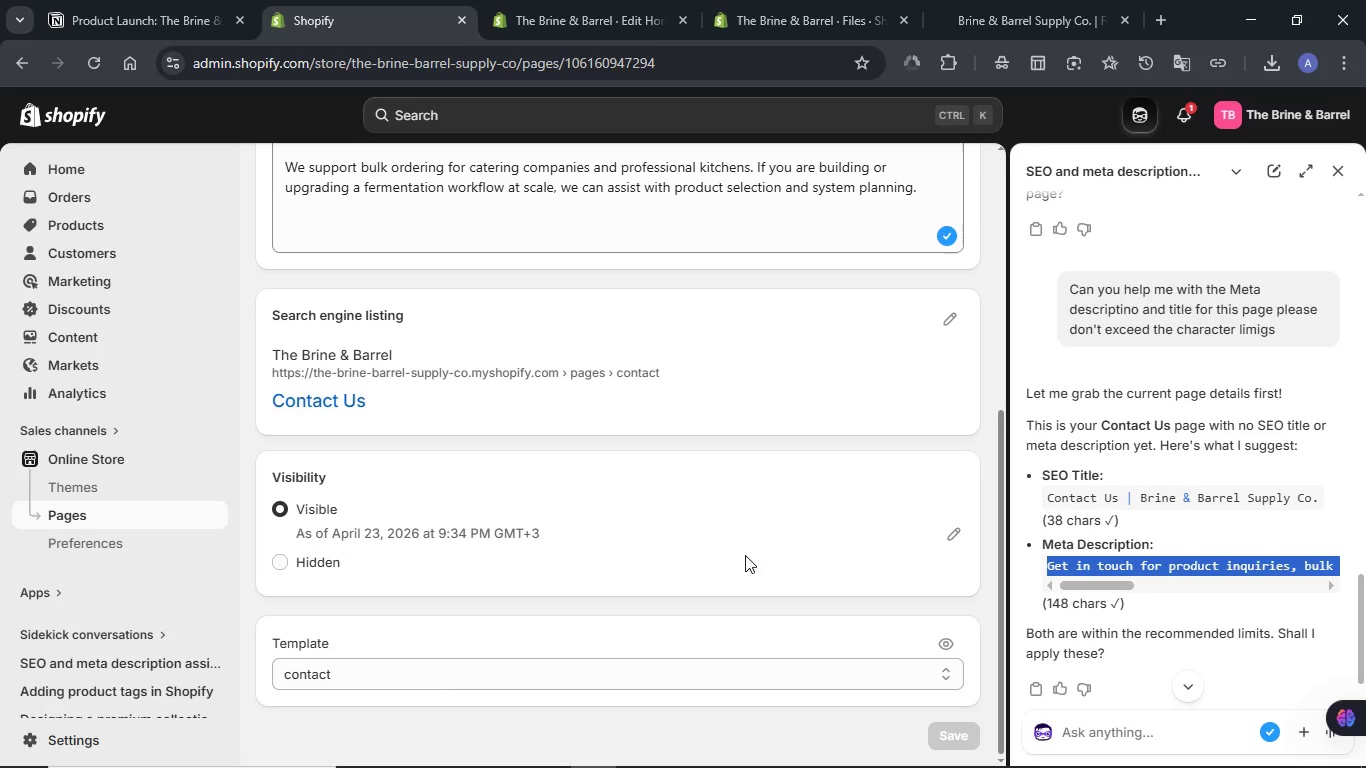 
scroll: coordinate [749, 554], scroll_direction: none, amount: 0.0
 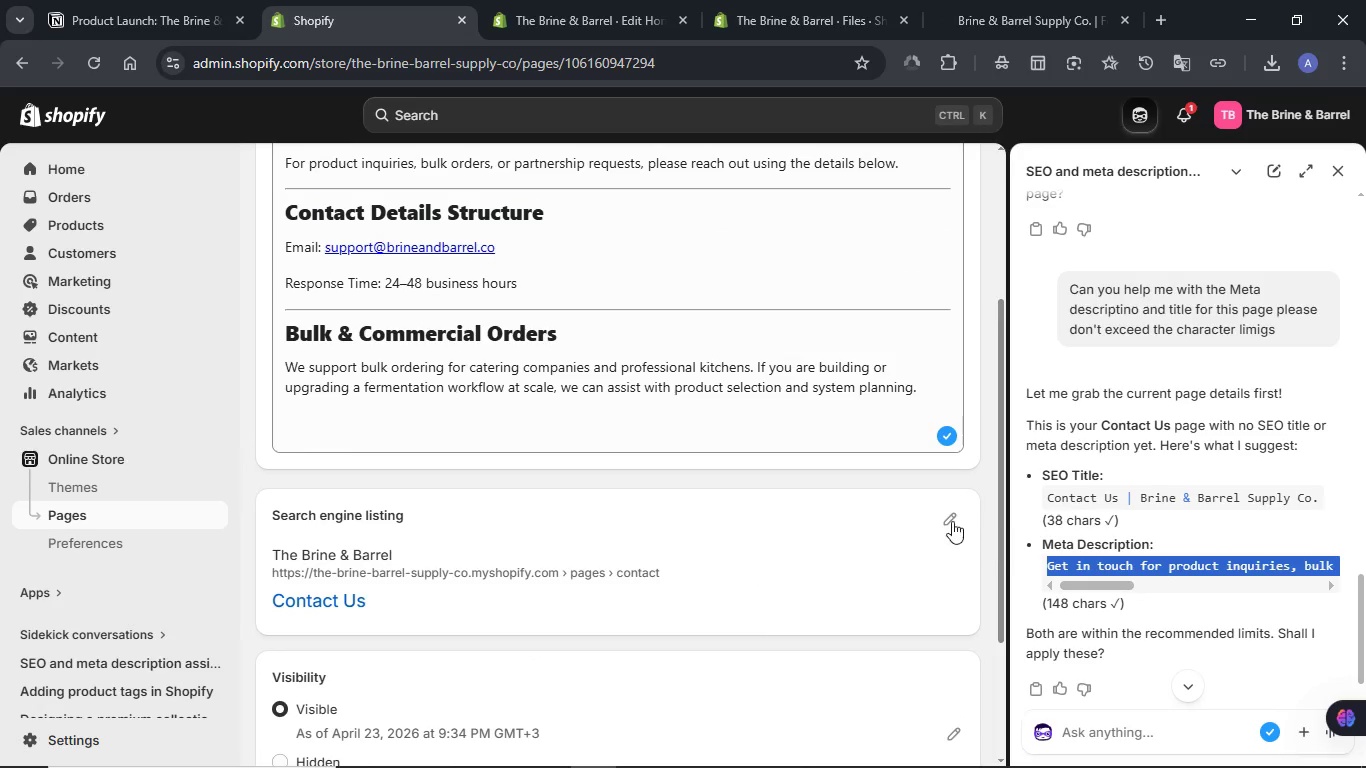 
left_click([949, 519])
 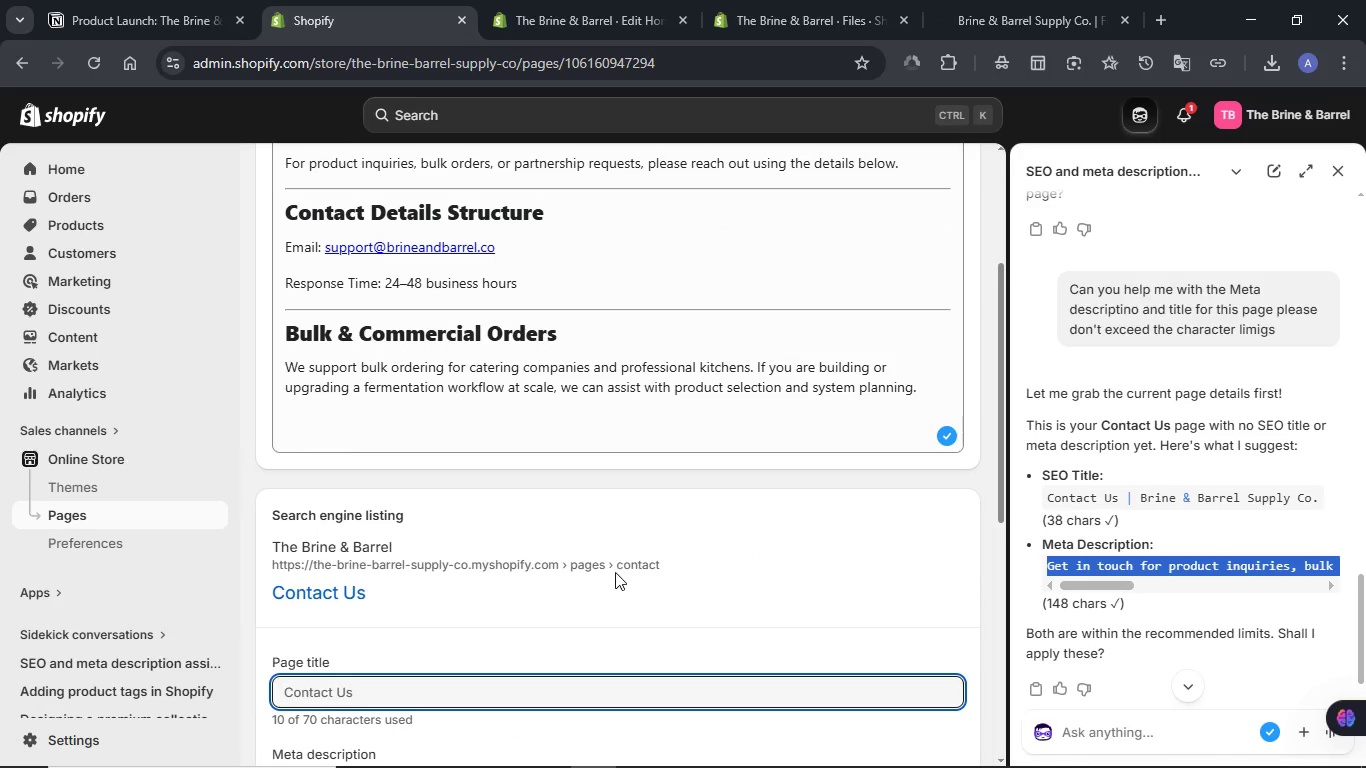 
scroll: coordinate [616, 571], scroll_direction: down, amount: 1.0
 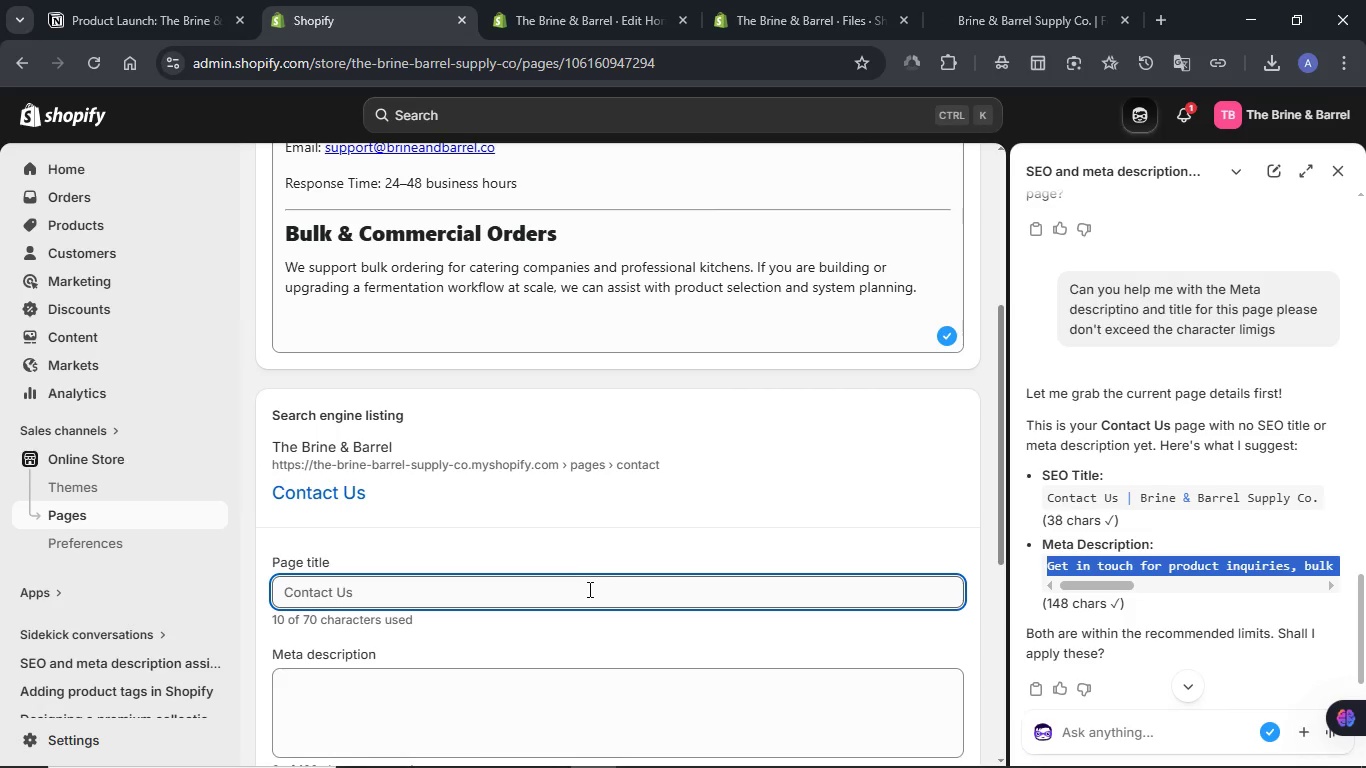 
left_click([588, 589])
 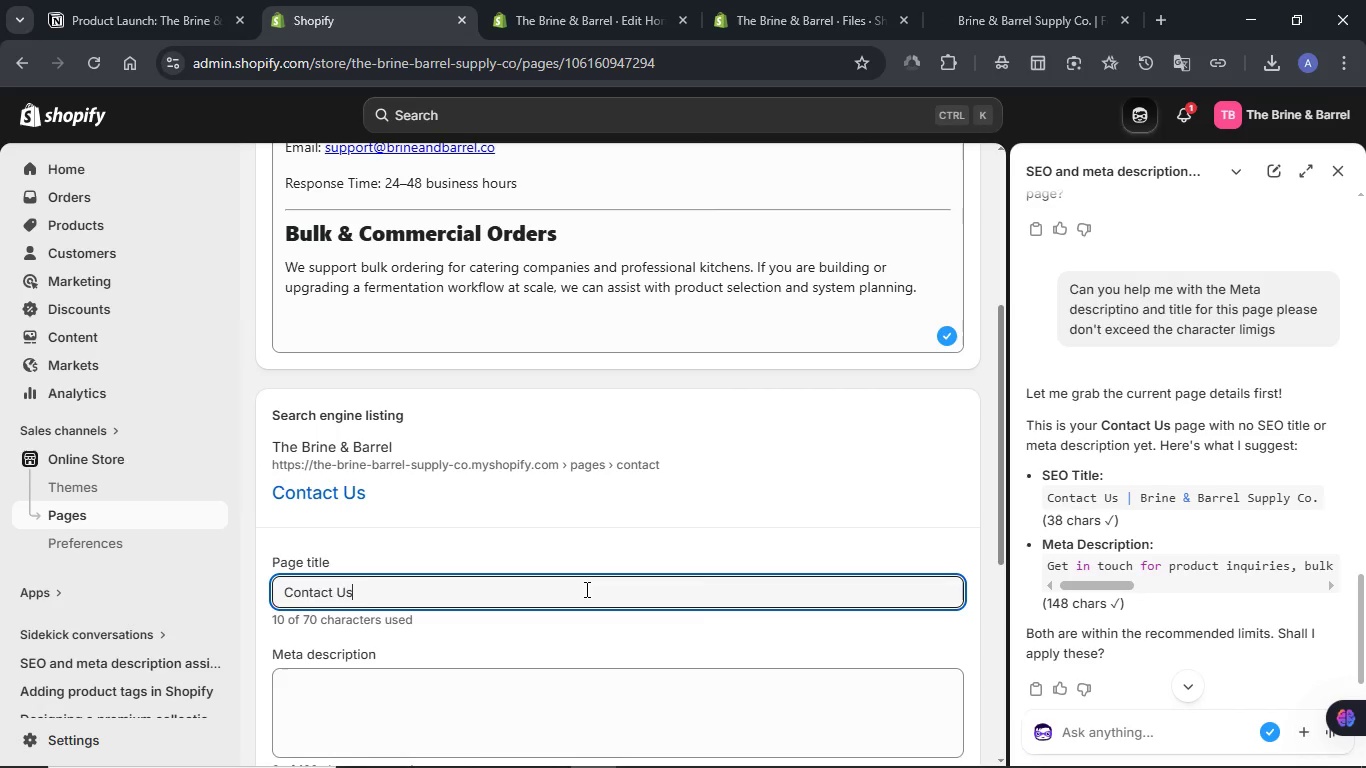 
key(Control+ControlLeft)
 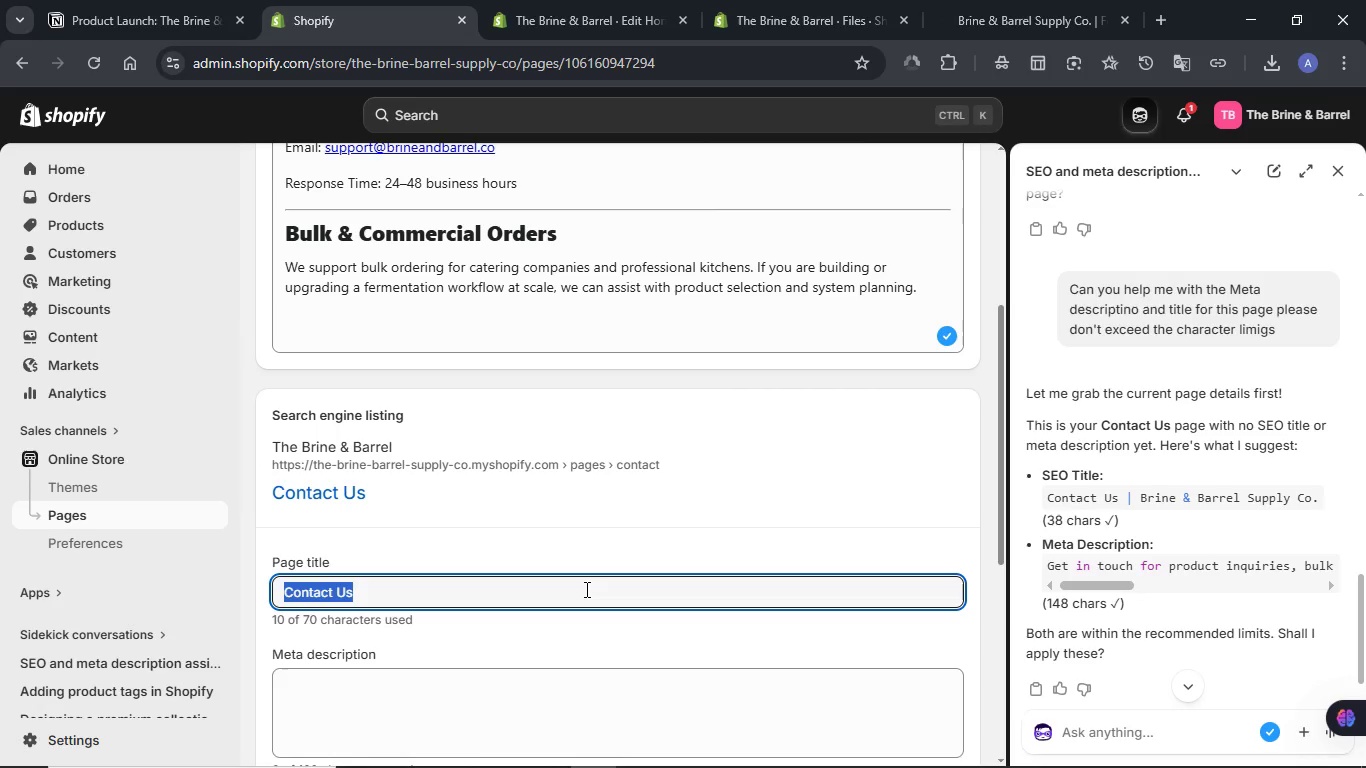 
key(Control+A)
 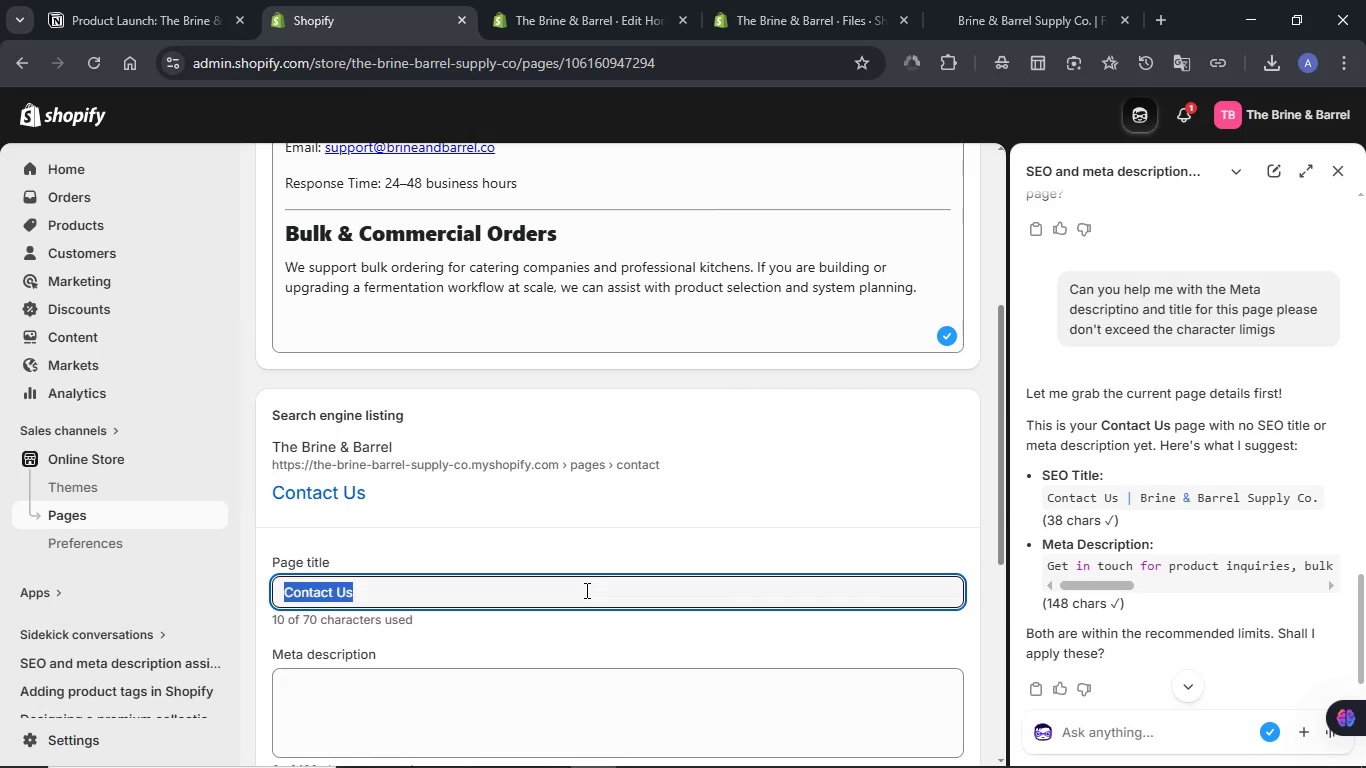 
key(Meta+V)
 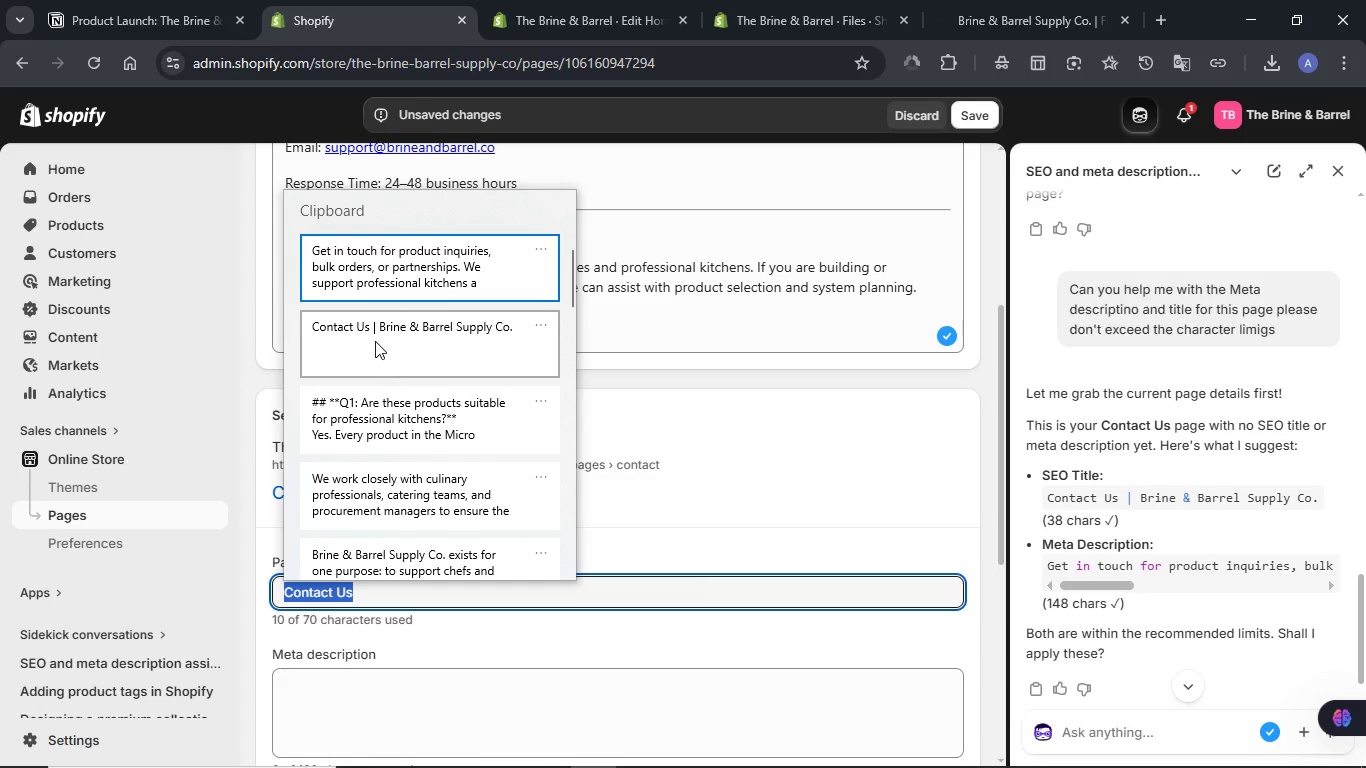 
left_click([375, 341])
 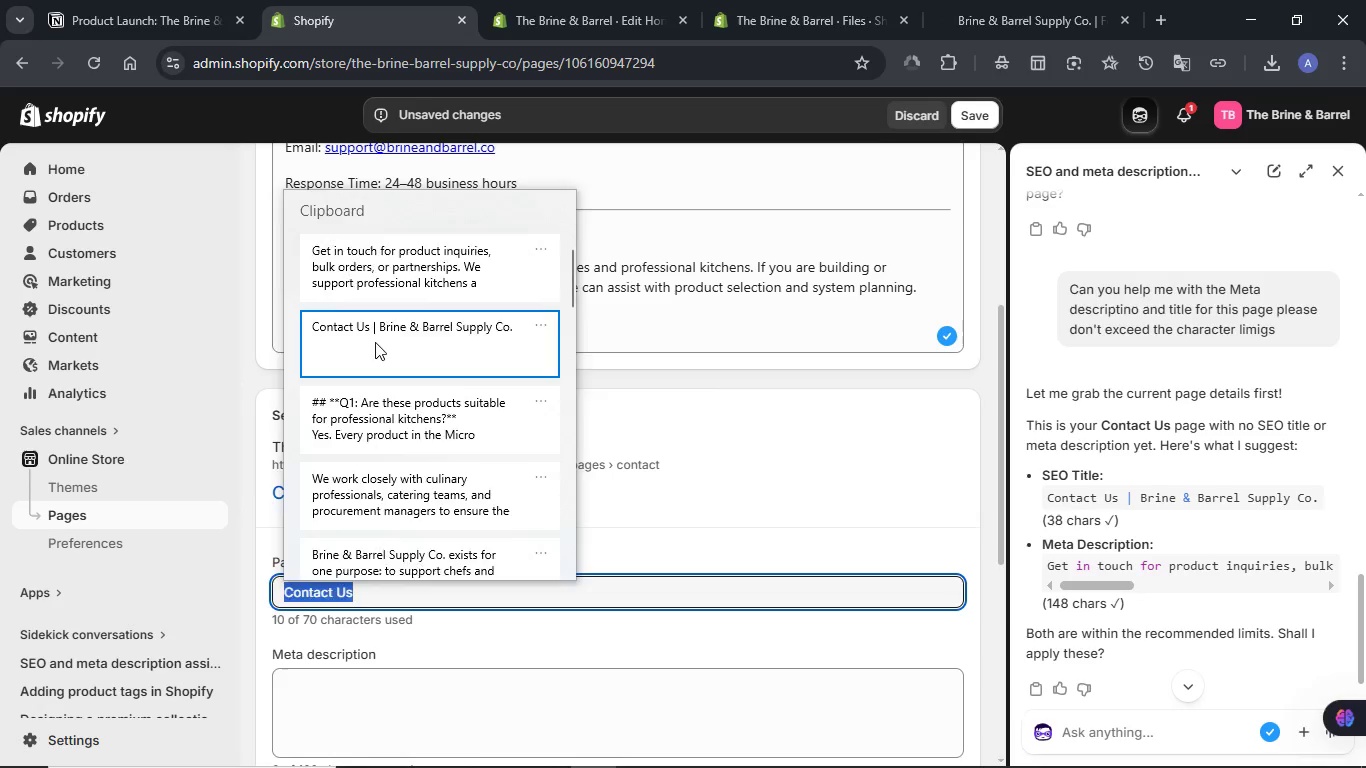 
key(Control+ControlLeft)
 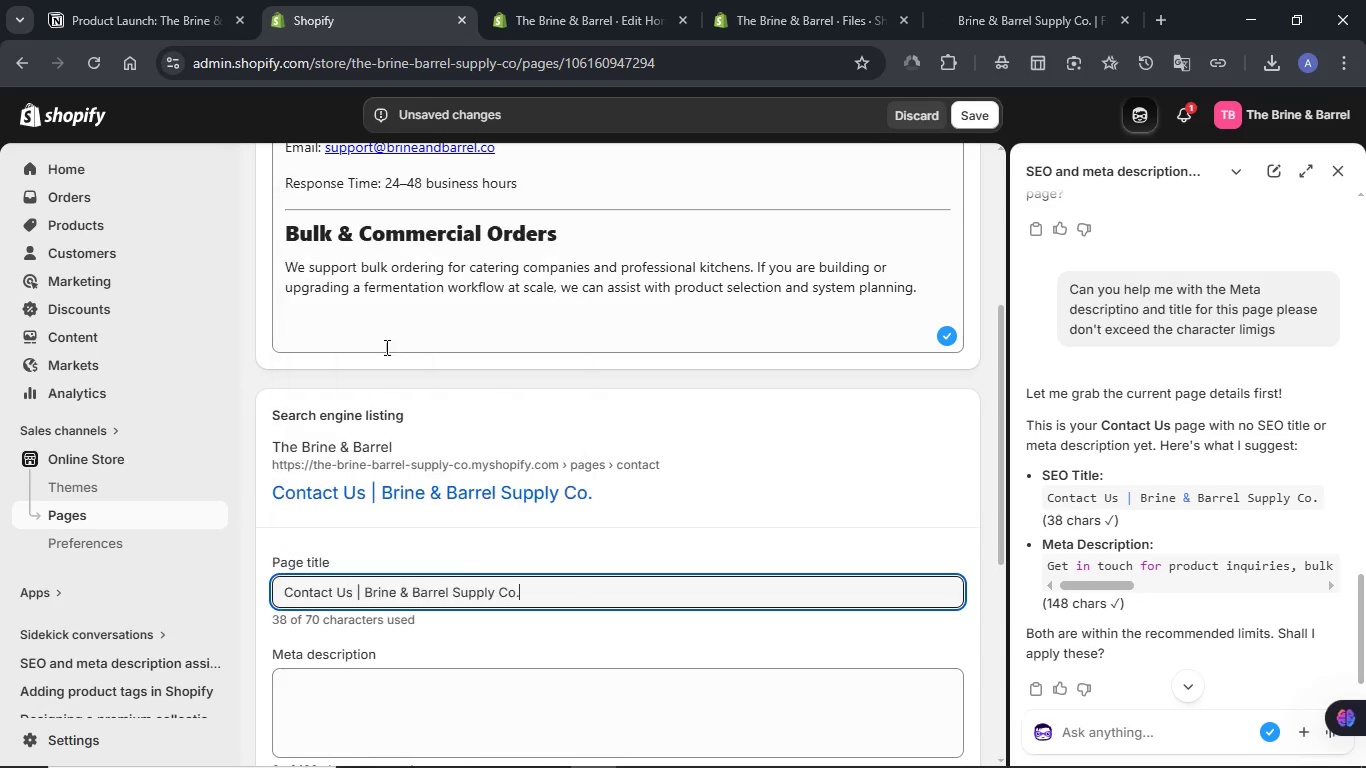 
key(Control+V)
 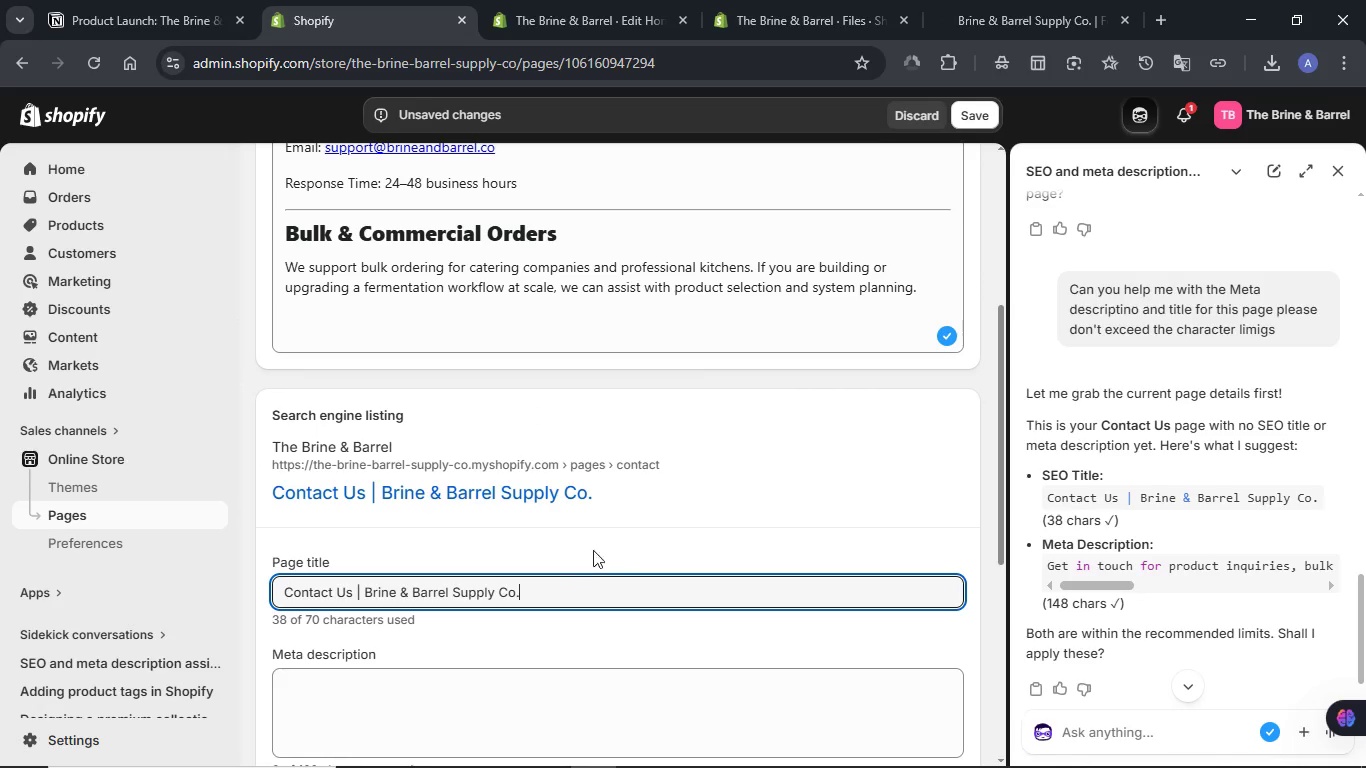 
scroll: coordinate [614, 542], scroll_direction: down, amount: 3.0
 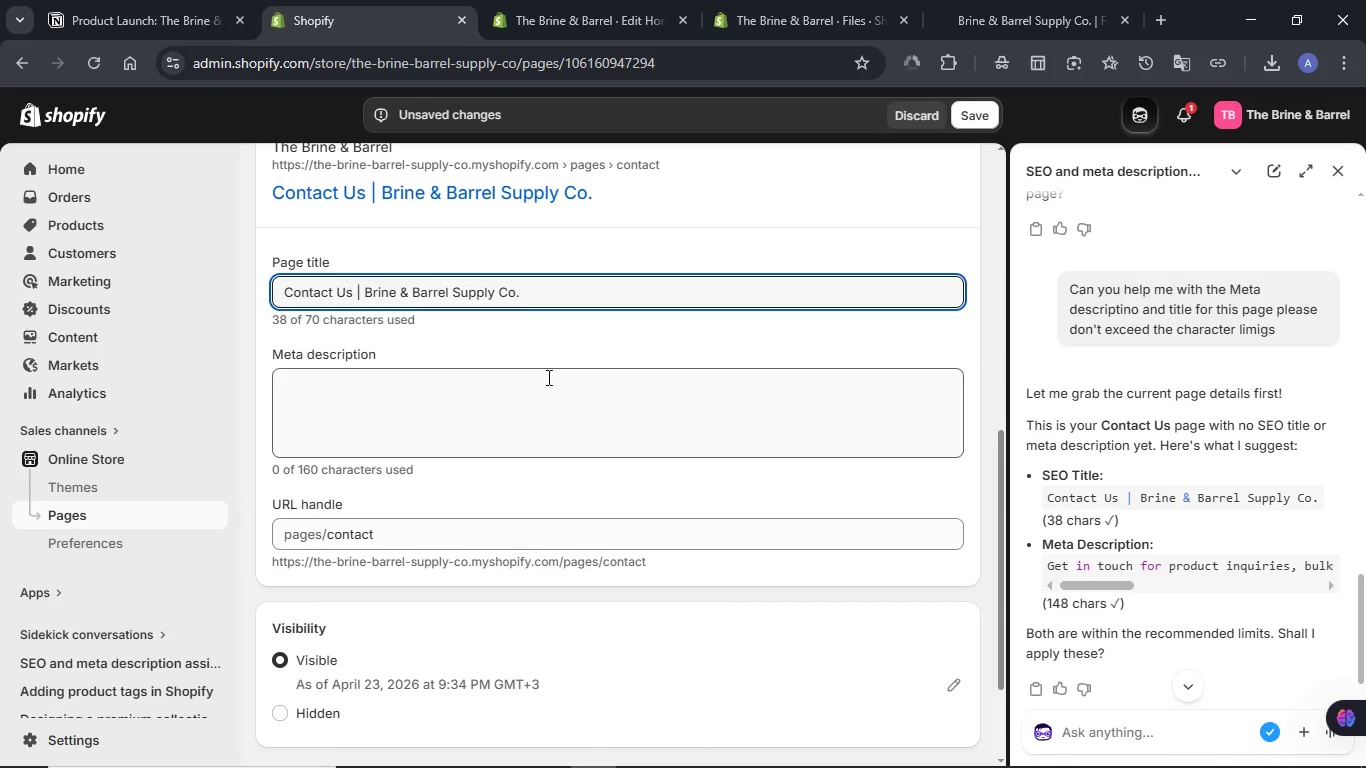 
left_click([546, 395])
 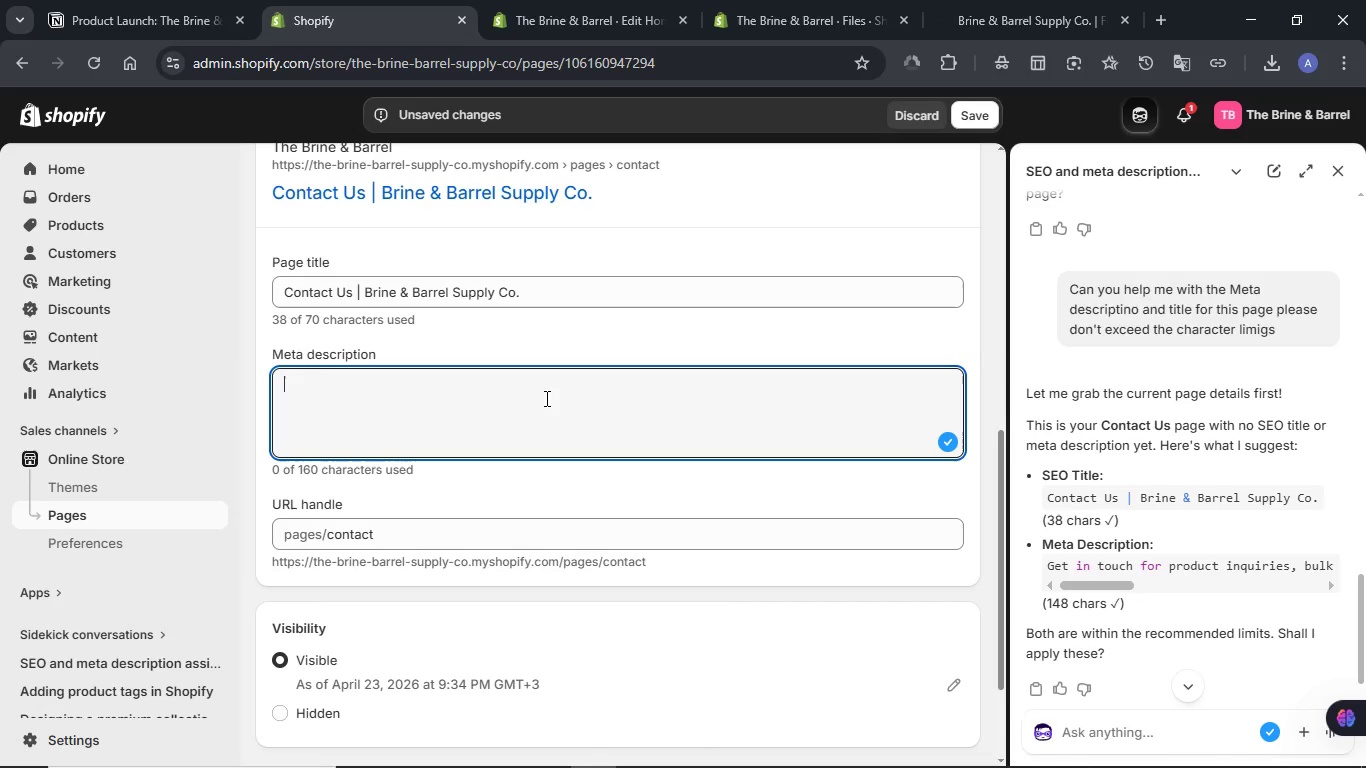 
key(Meta+V)
 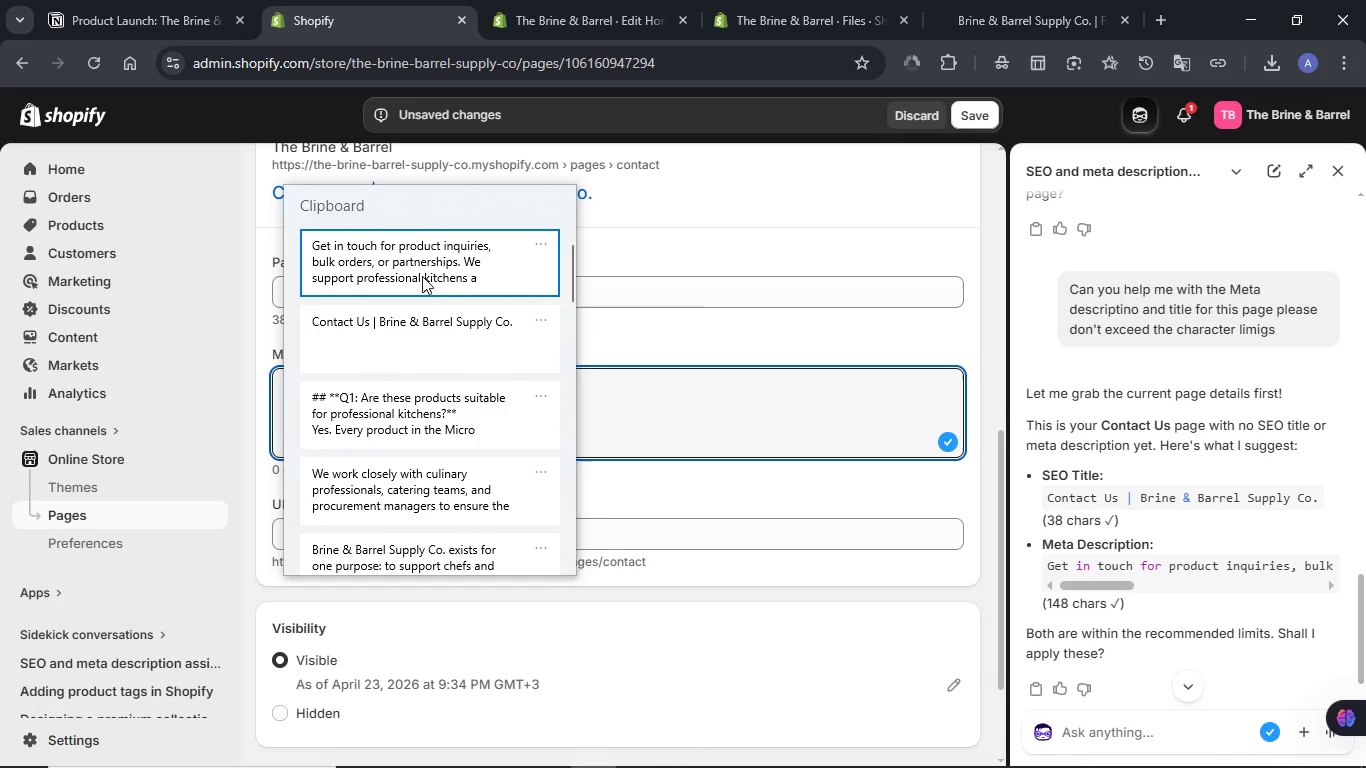 
left_click([420, 270])
 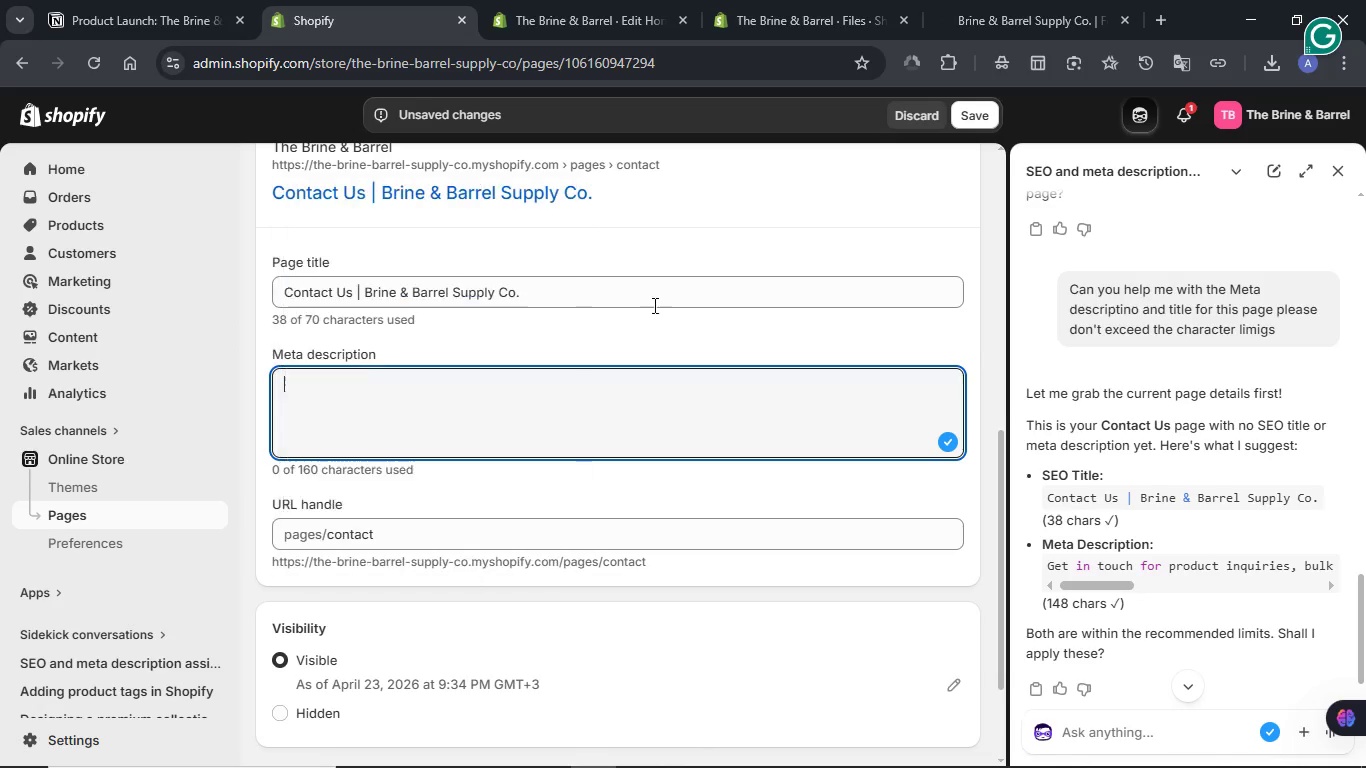 
key(Control+ControlLeft)
 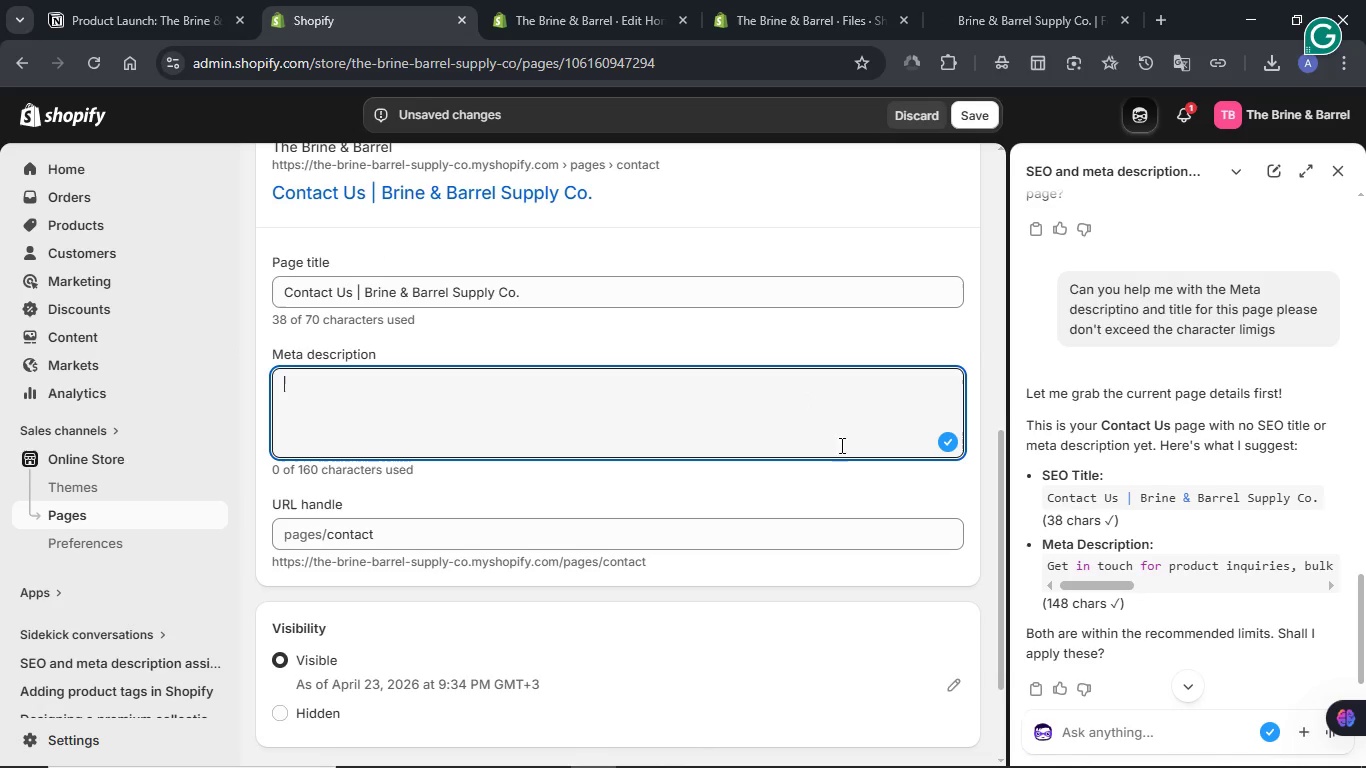 
key(Control+V)
 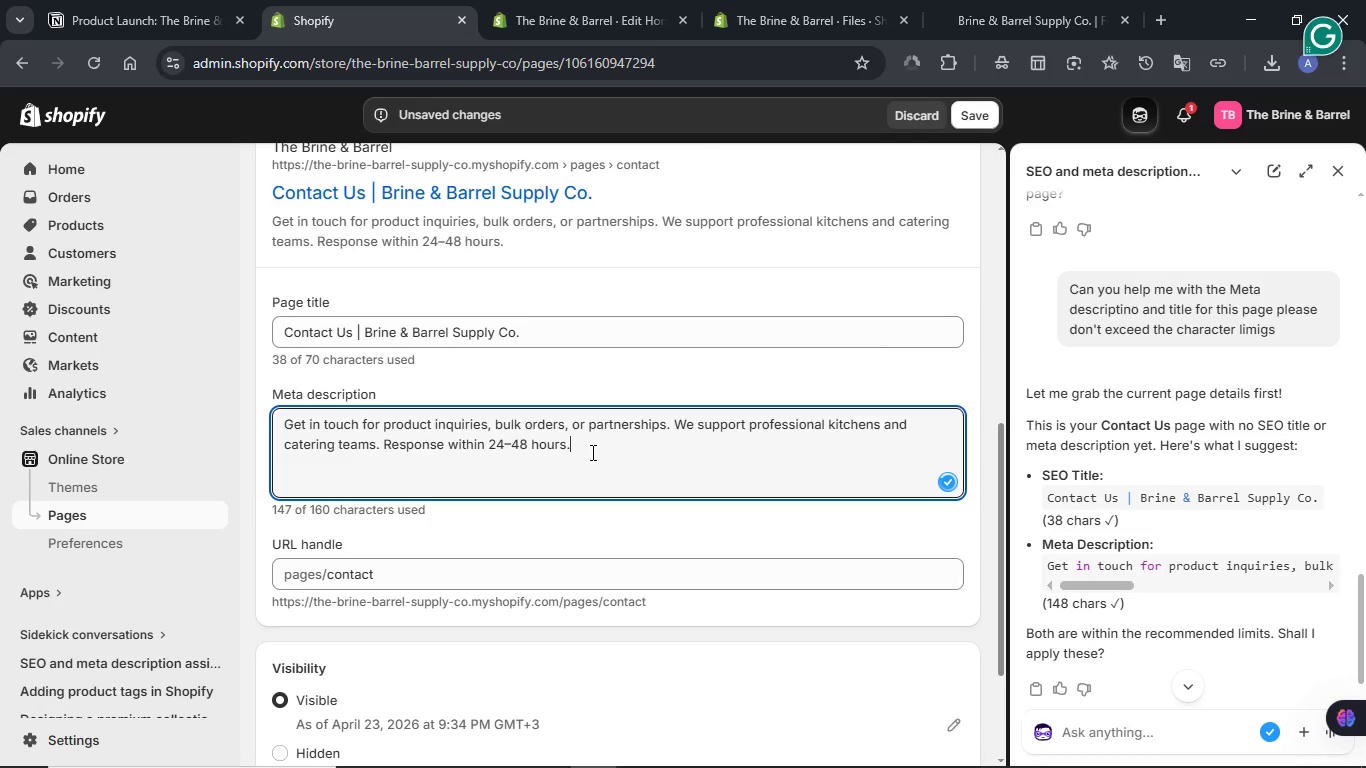 
left_click([985, 123])
 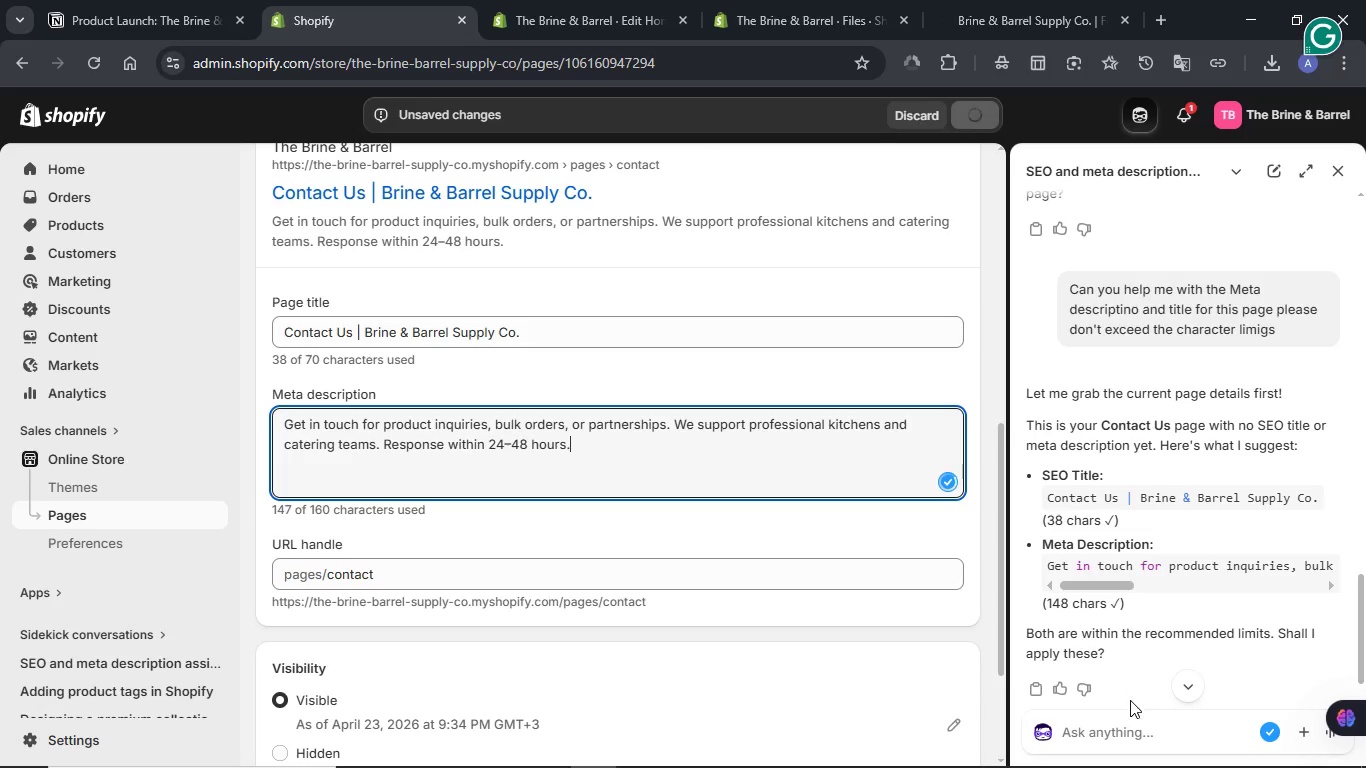 
left_click([1115, 727])
 